 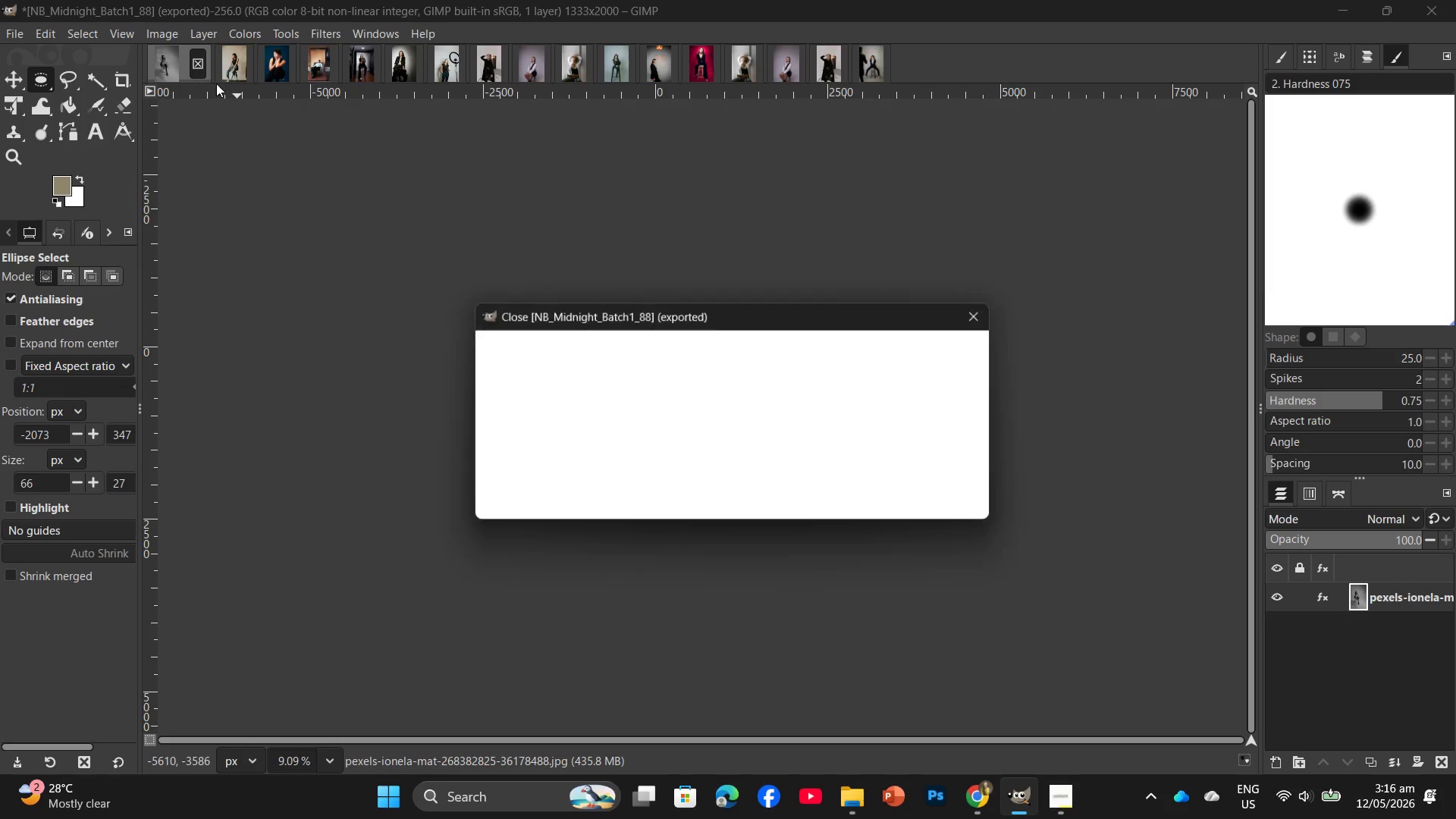 
left_click([811, 510])
 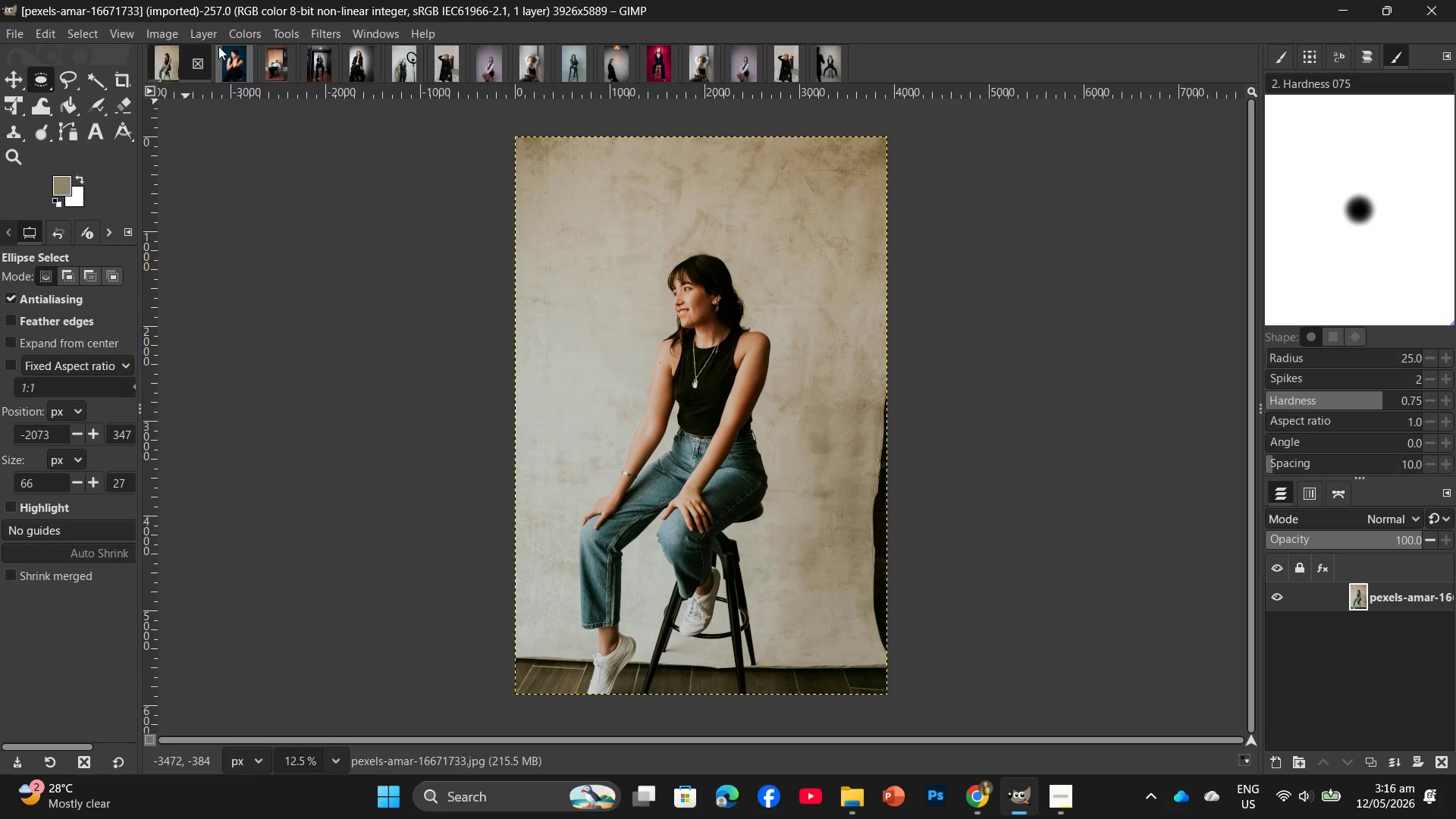 
left_click([240, 33])
 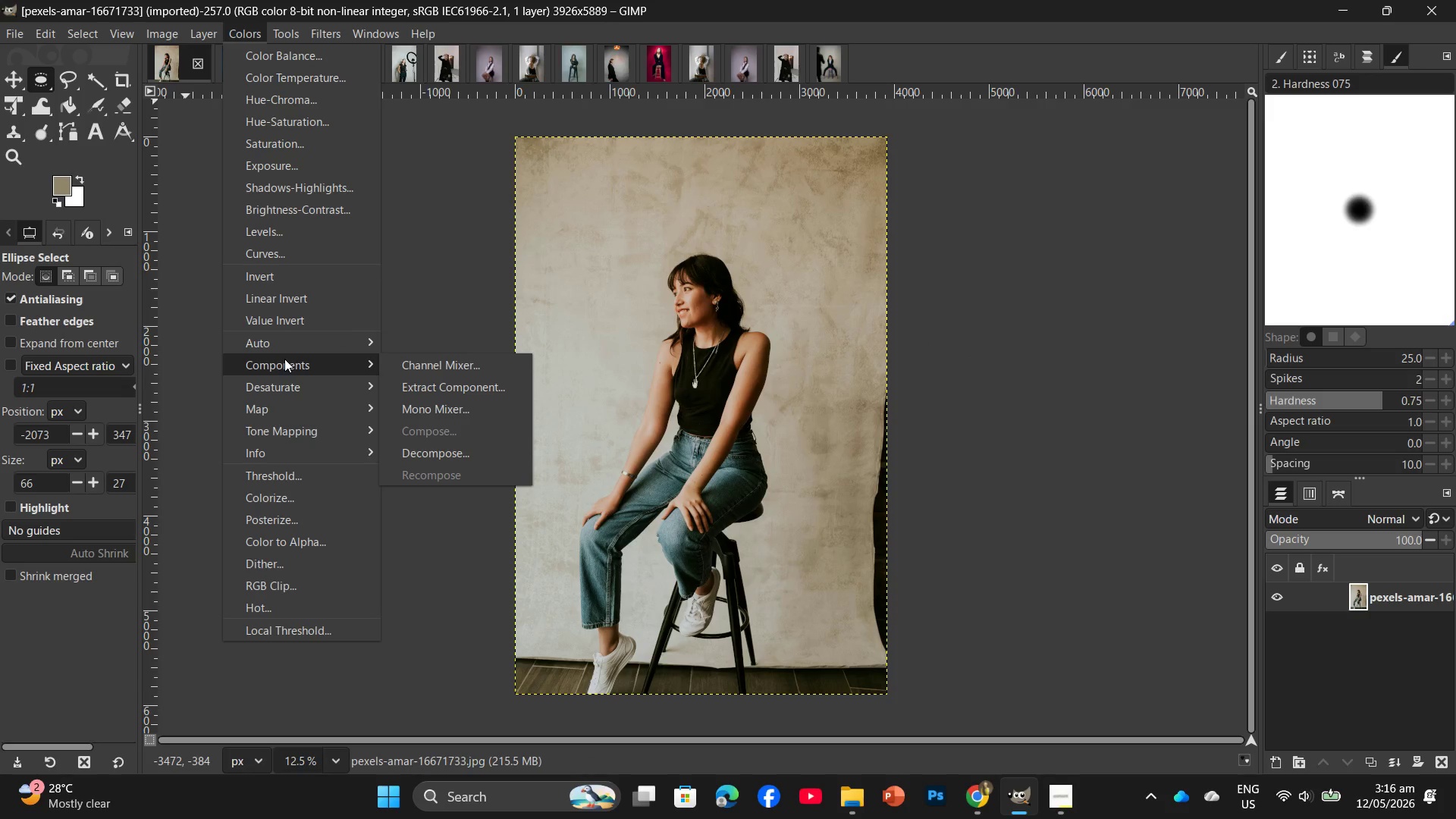 
left_click([457, 403])
 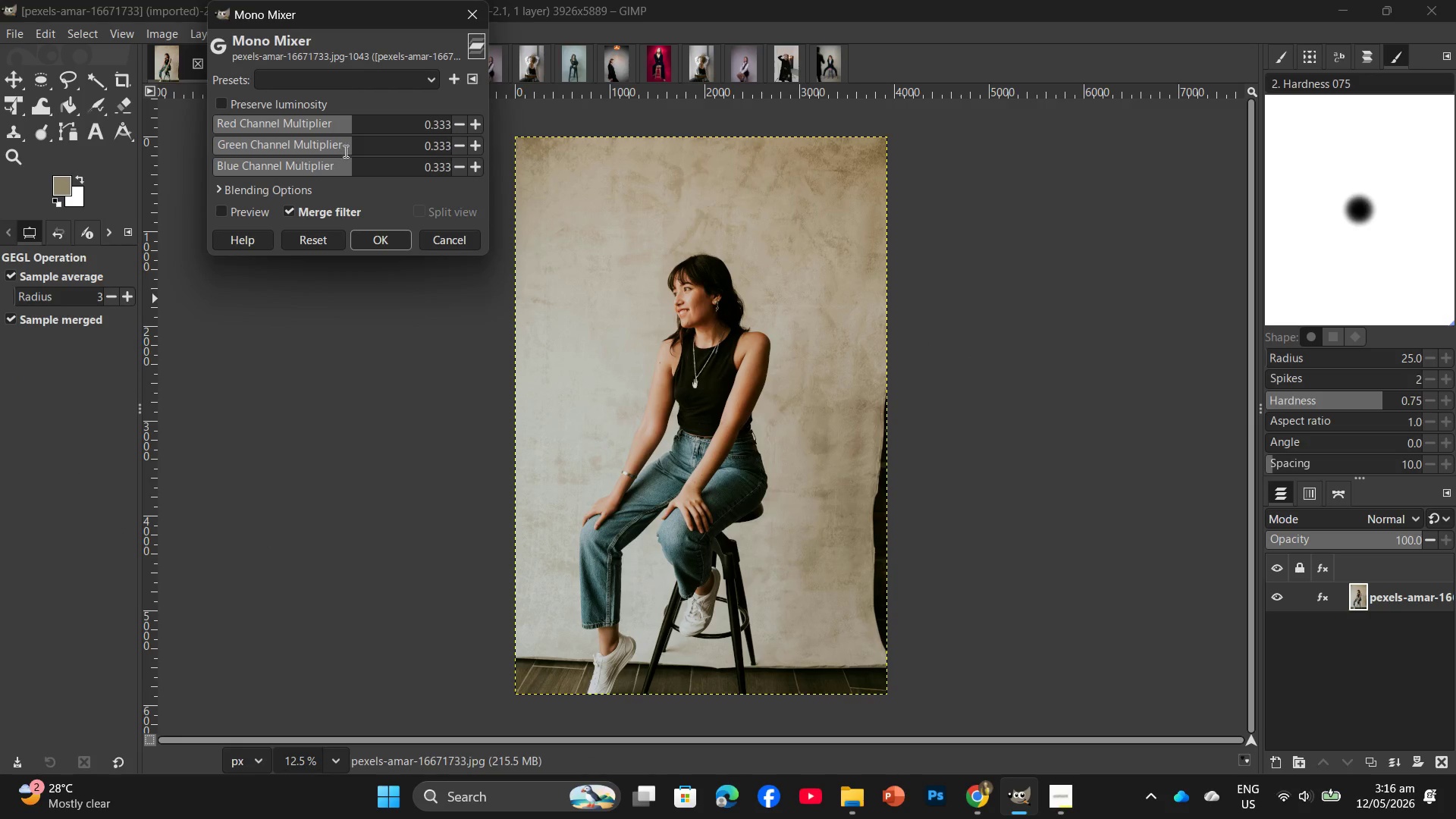 
left_click([348, 145])
 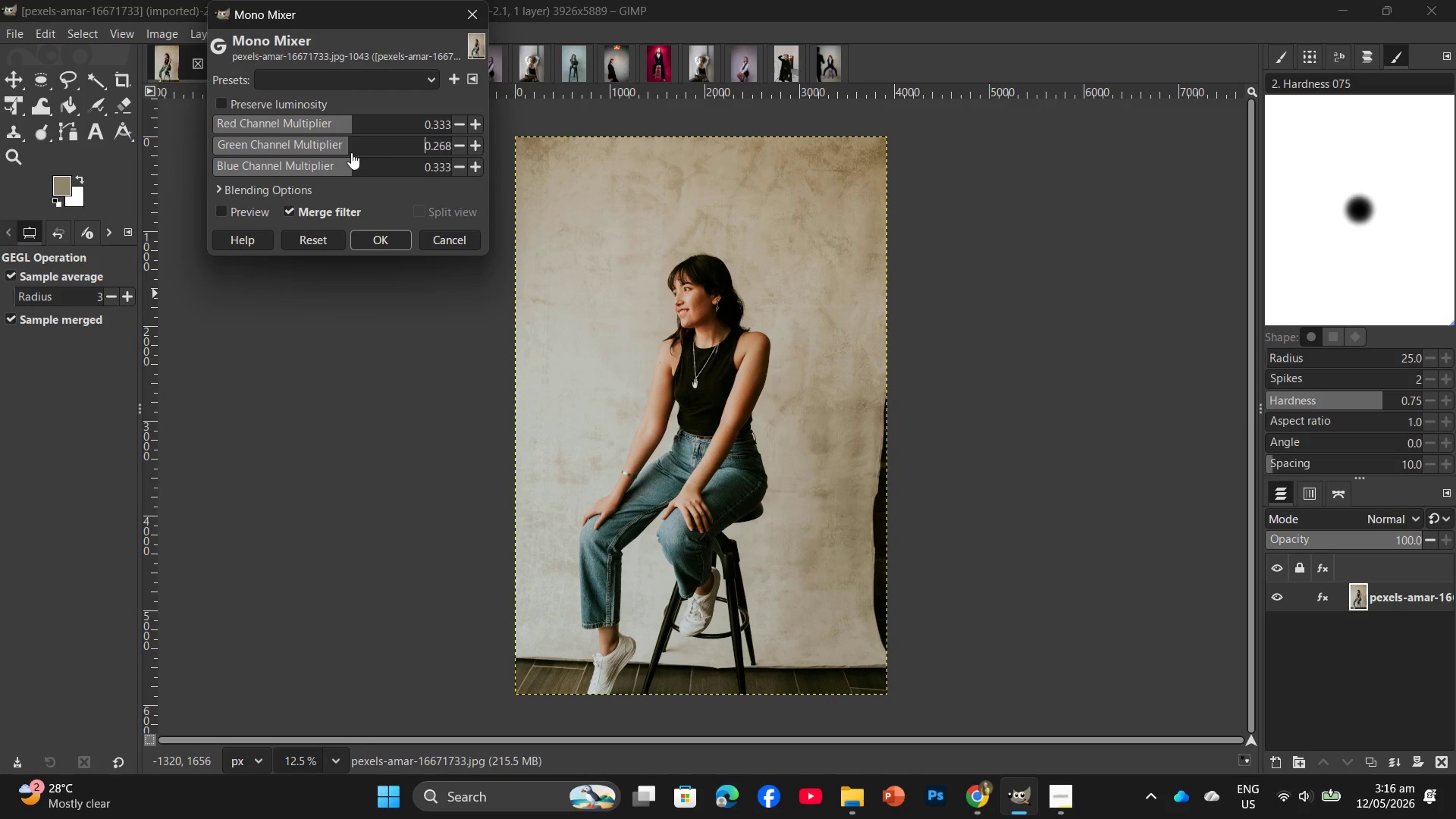 
left_click([350, 148])
 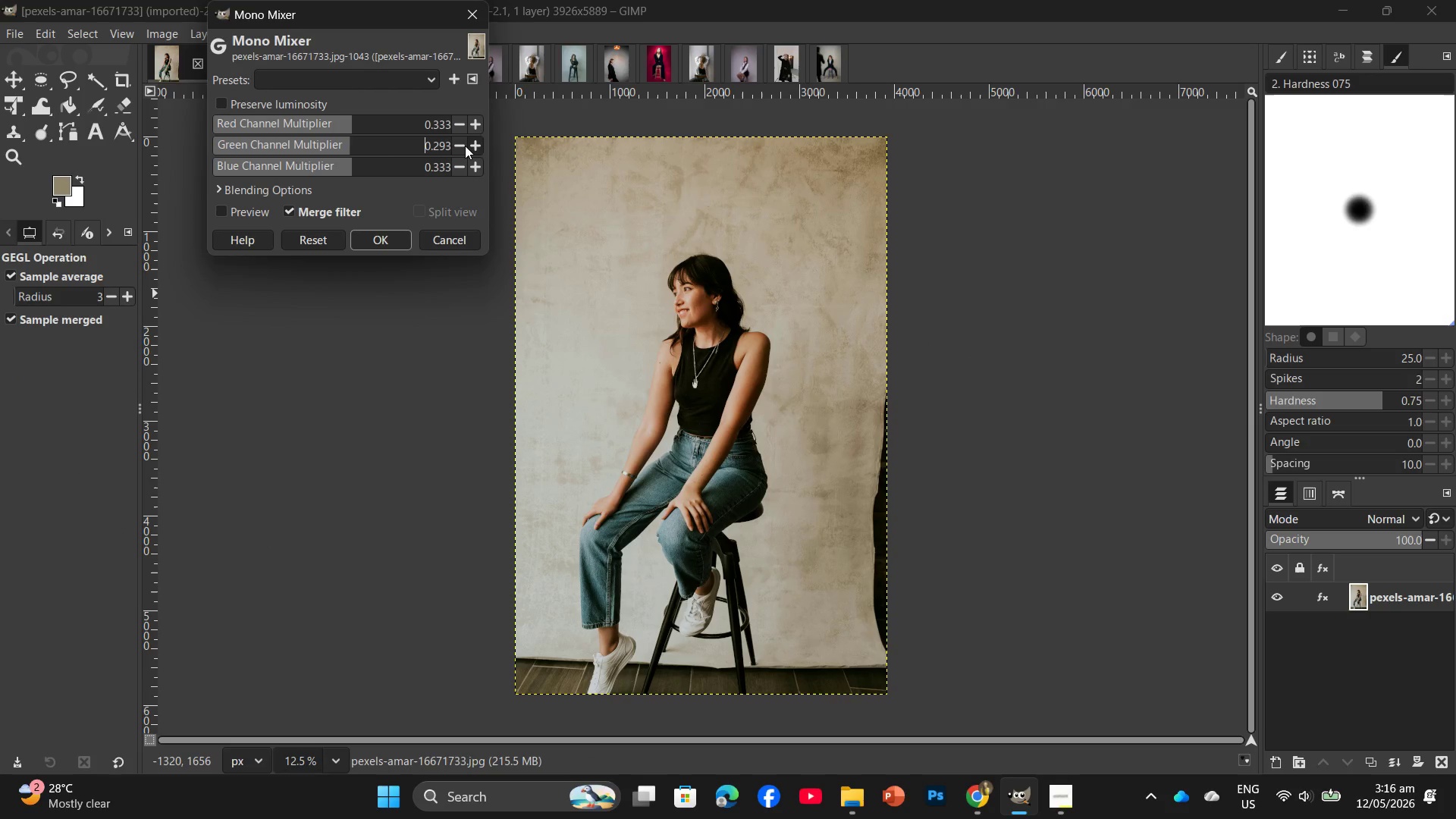 
double_click([465, 146])
 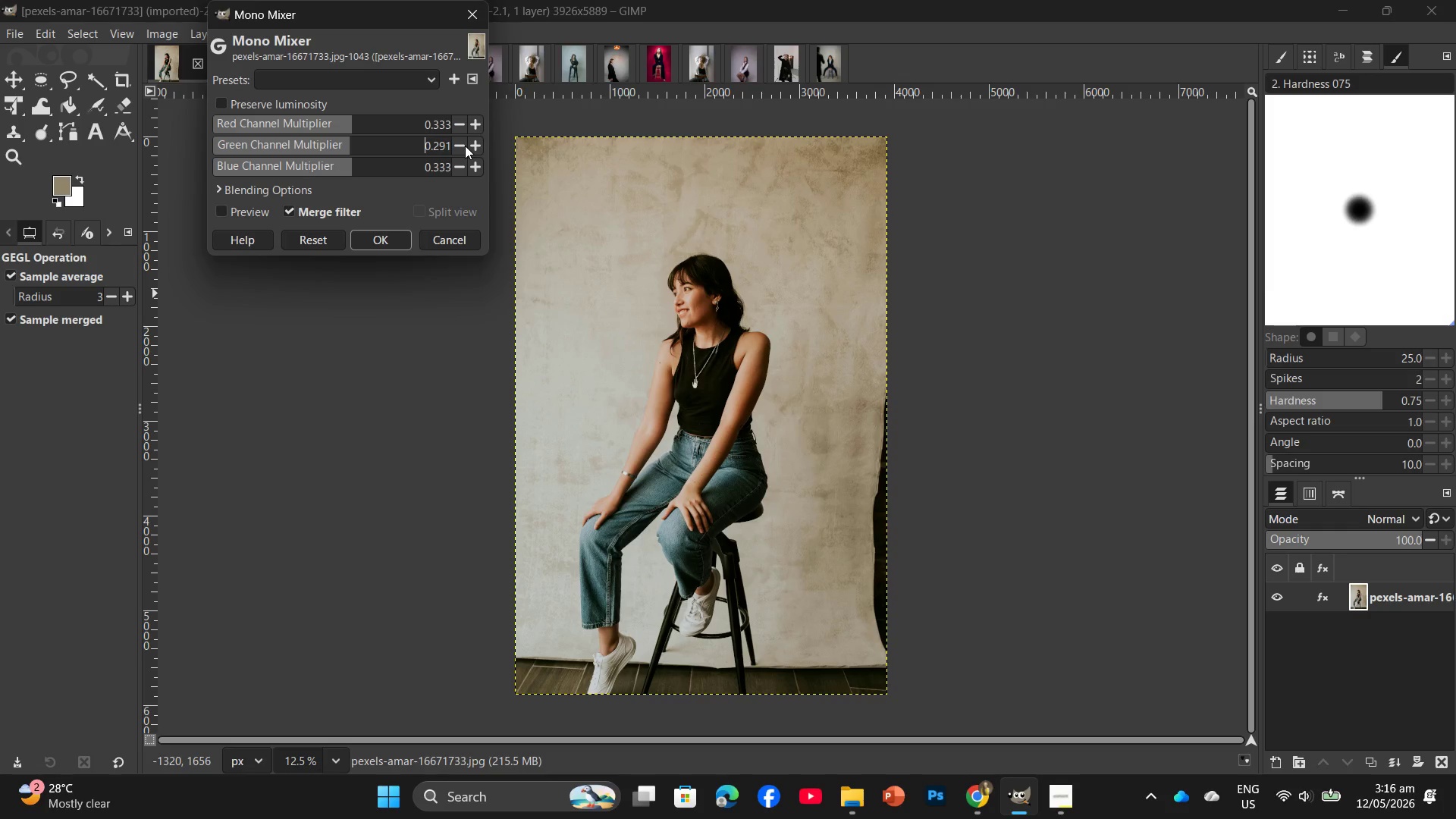 
triple_click([465, 146])
 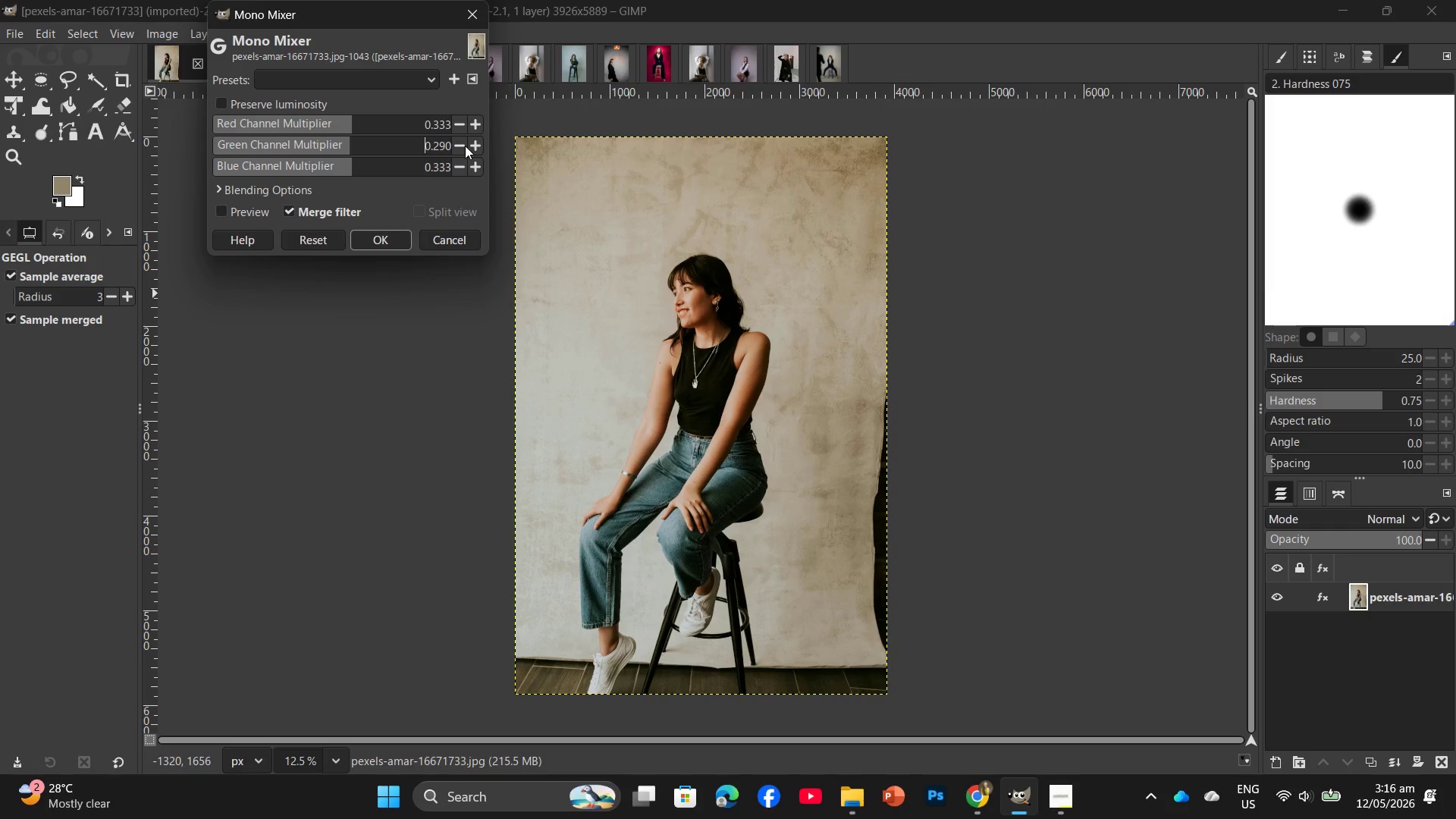 
triple_click([465, 146])
 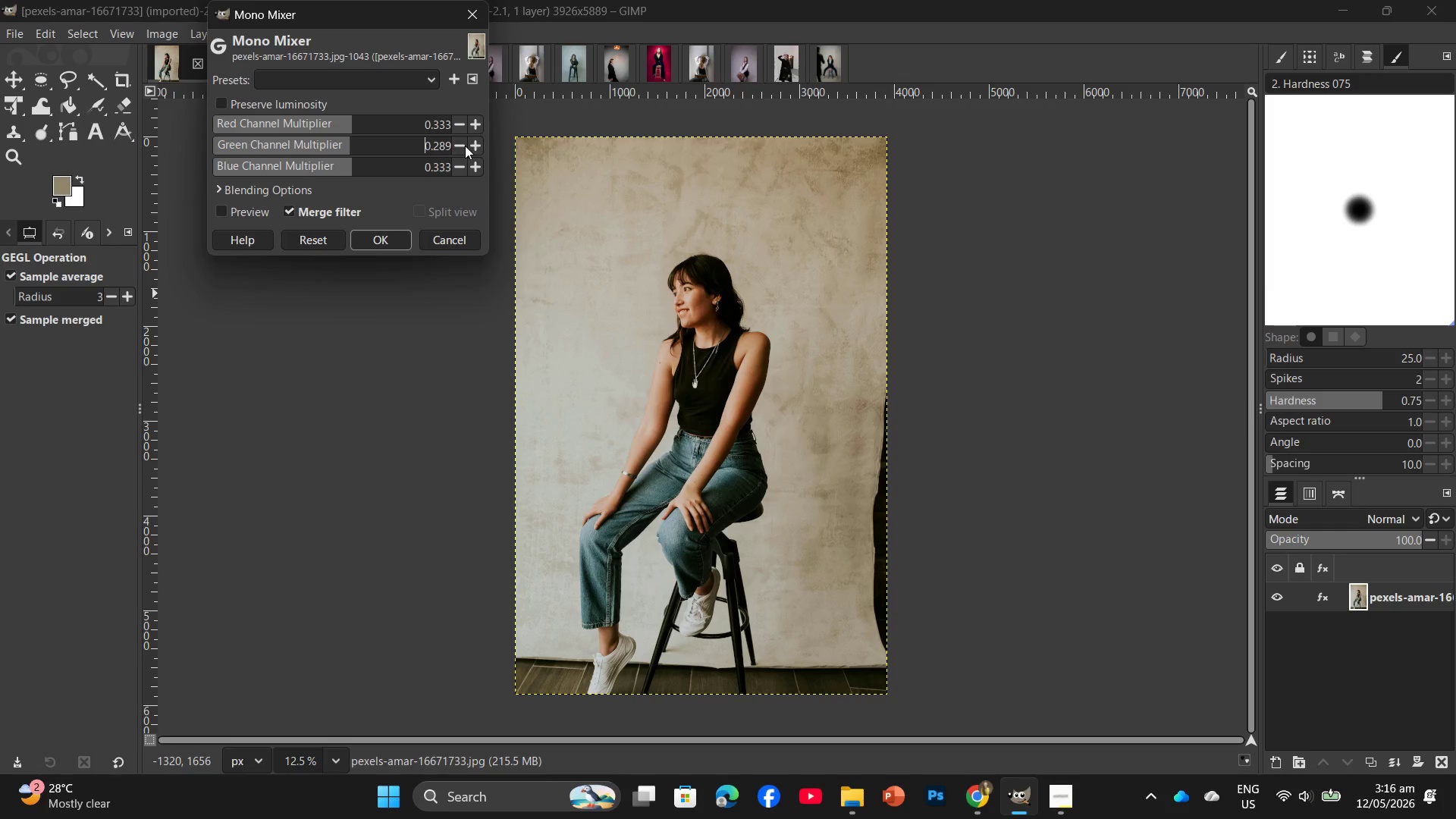 
triple_click([465, 146])
 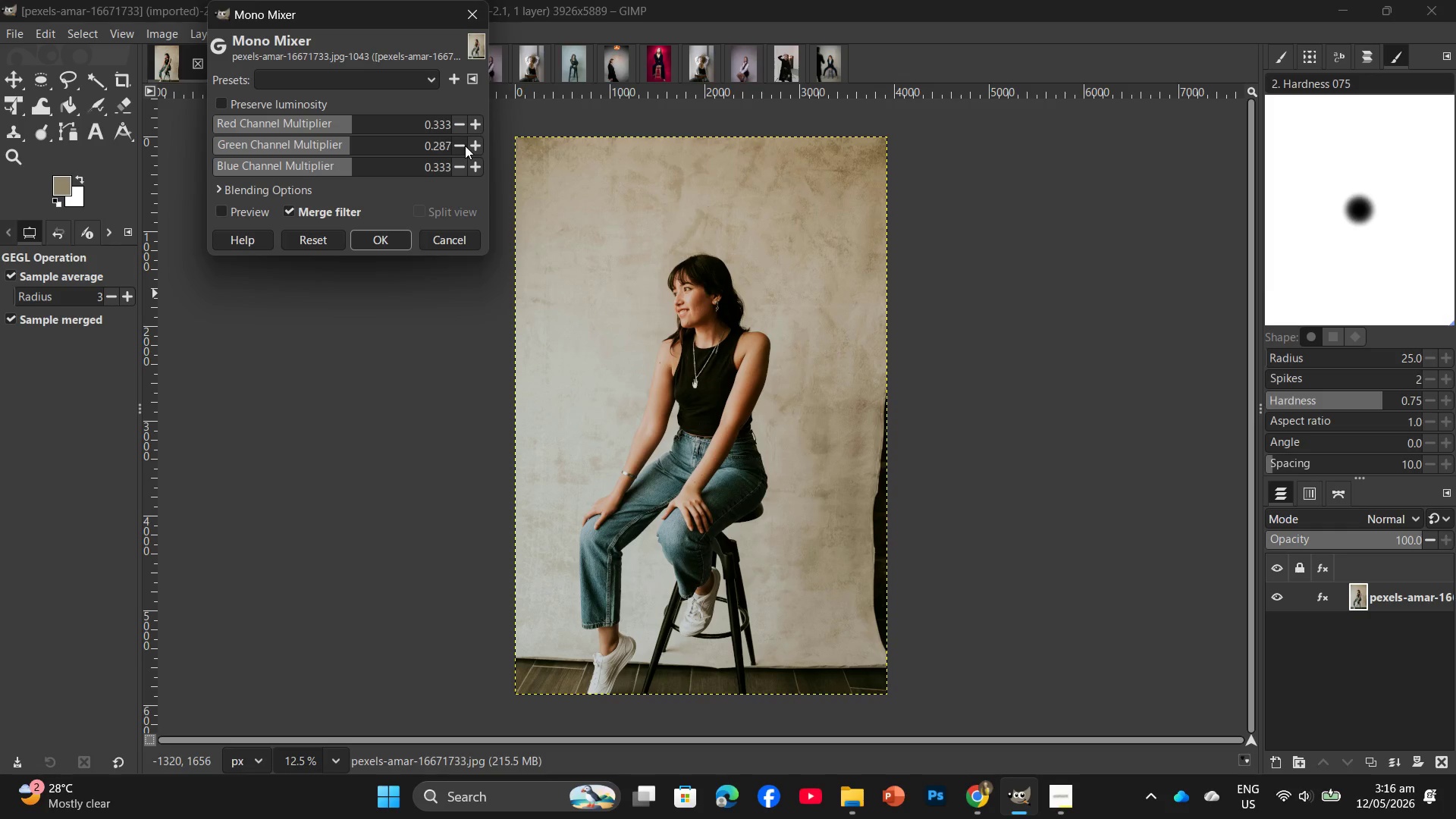 
double_click([465, 146])
 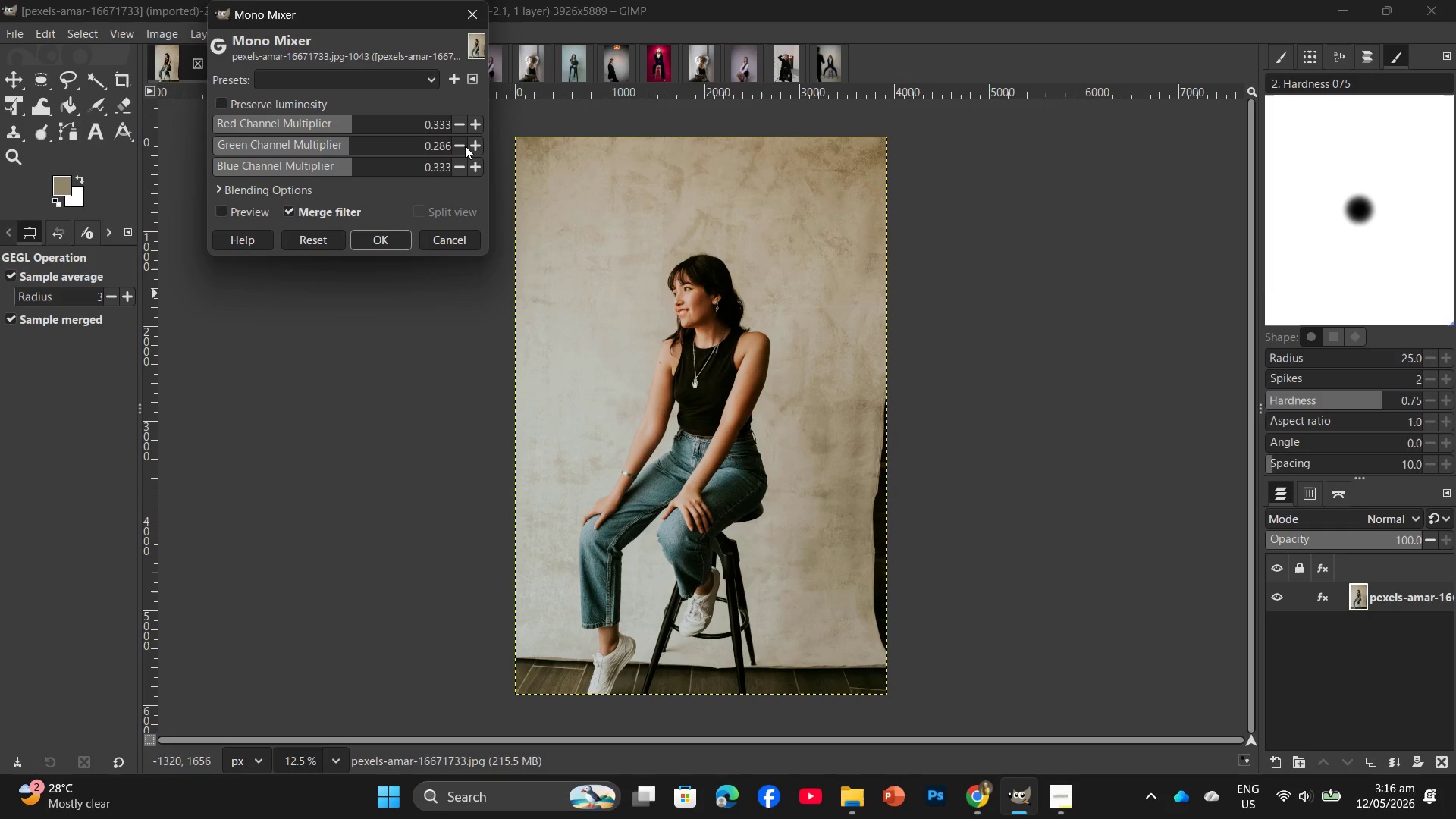 
triple_click([465, 146])
 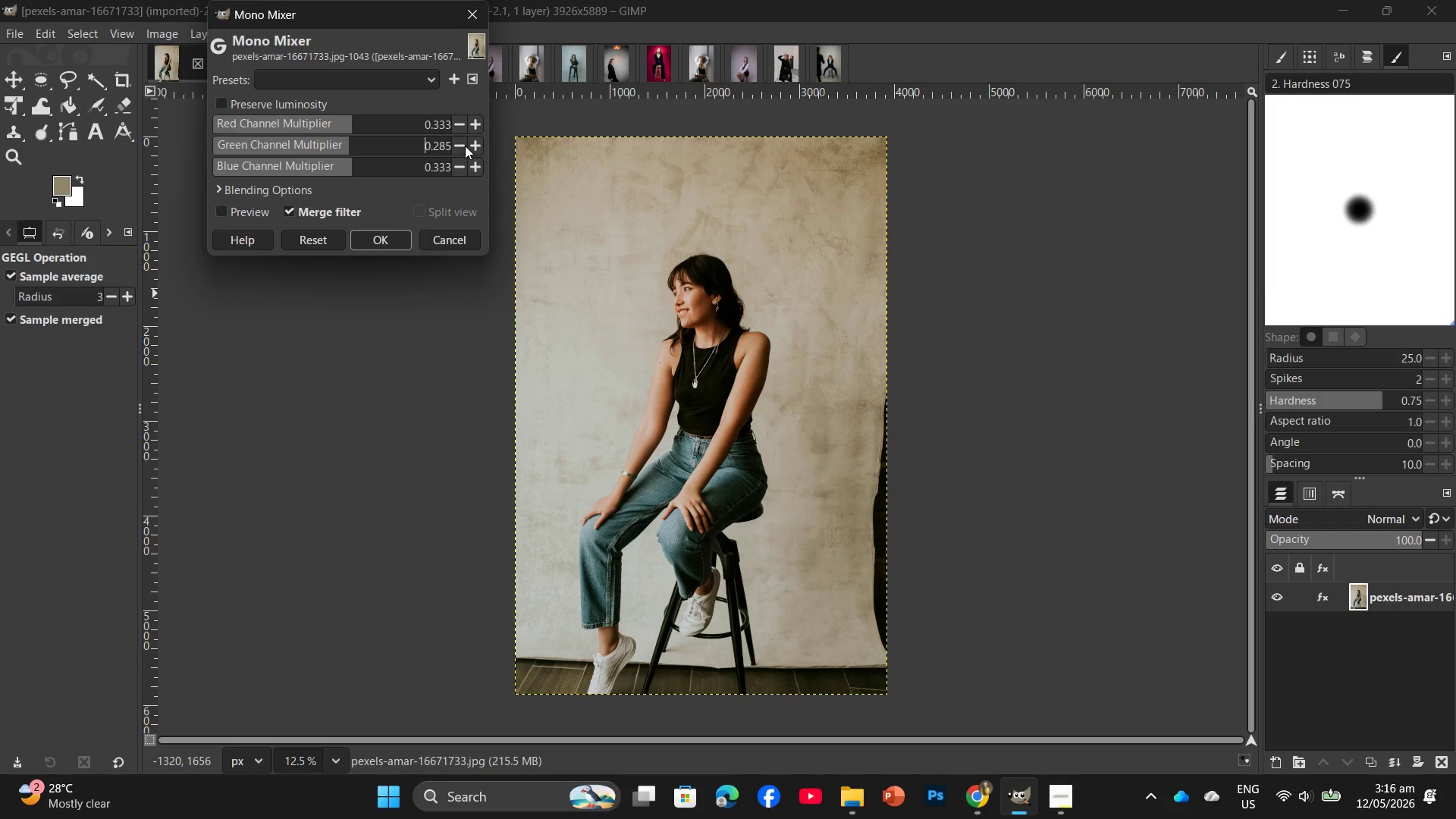 
left_click_drag(start_coordinate=[465, 146], to_coordinate=[461, 157])
 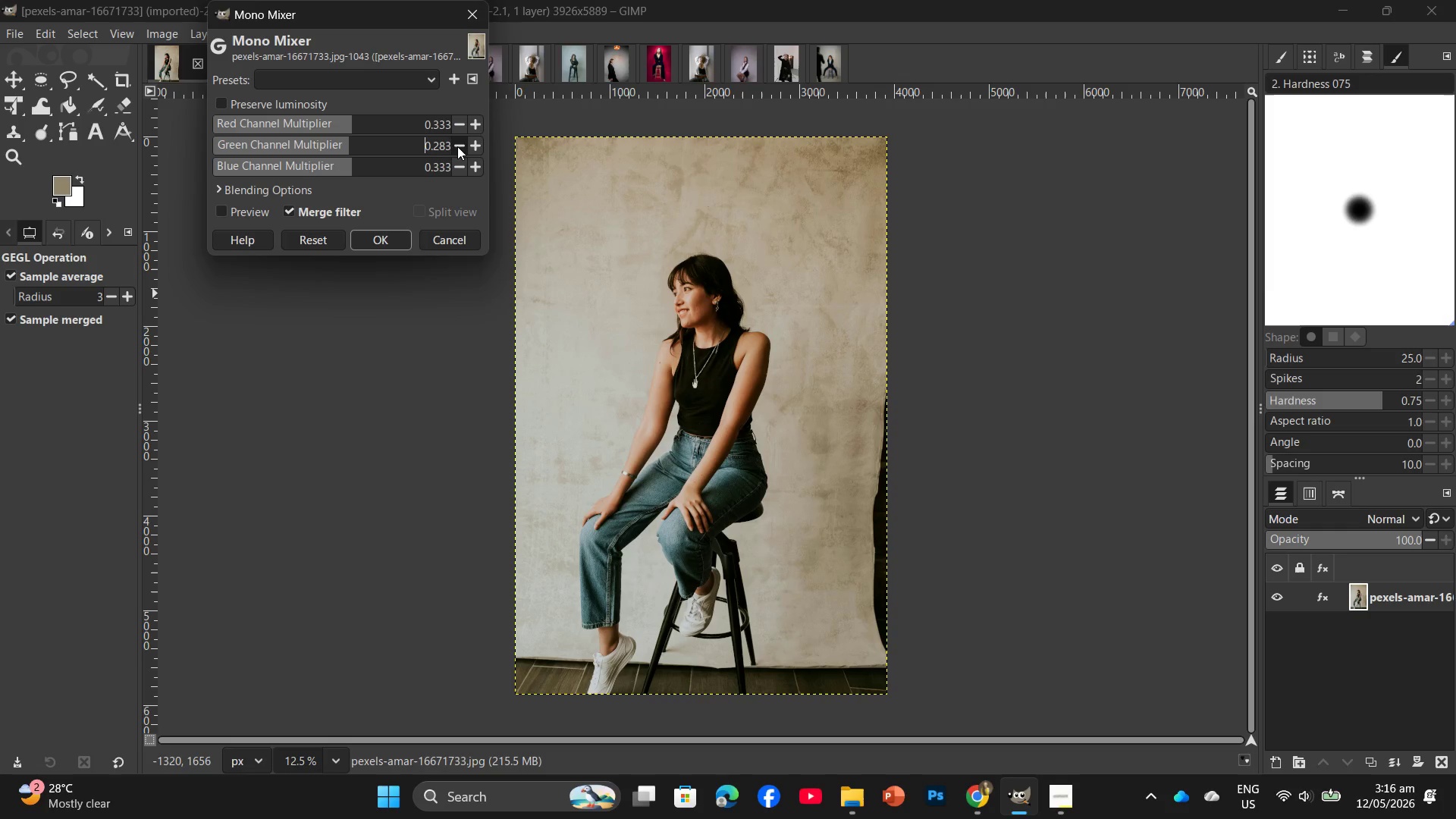 
double_click([457, 146])
 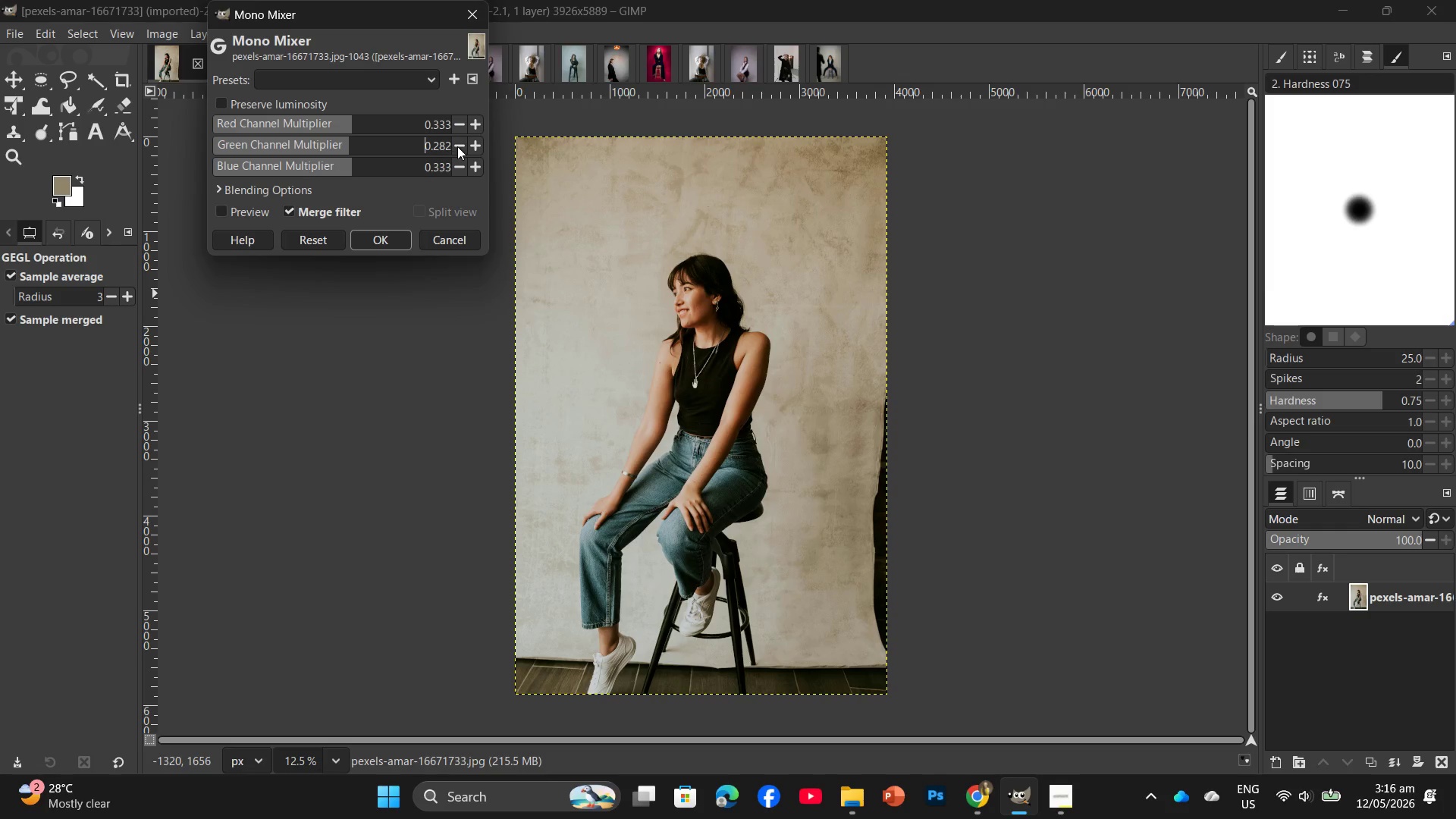 
triple_click([457, 146])
 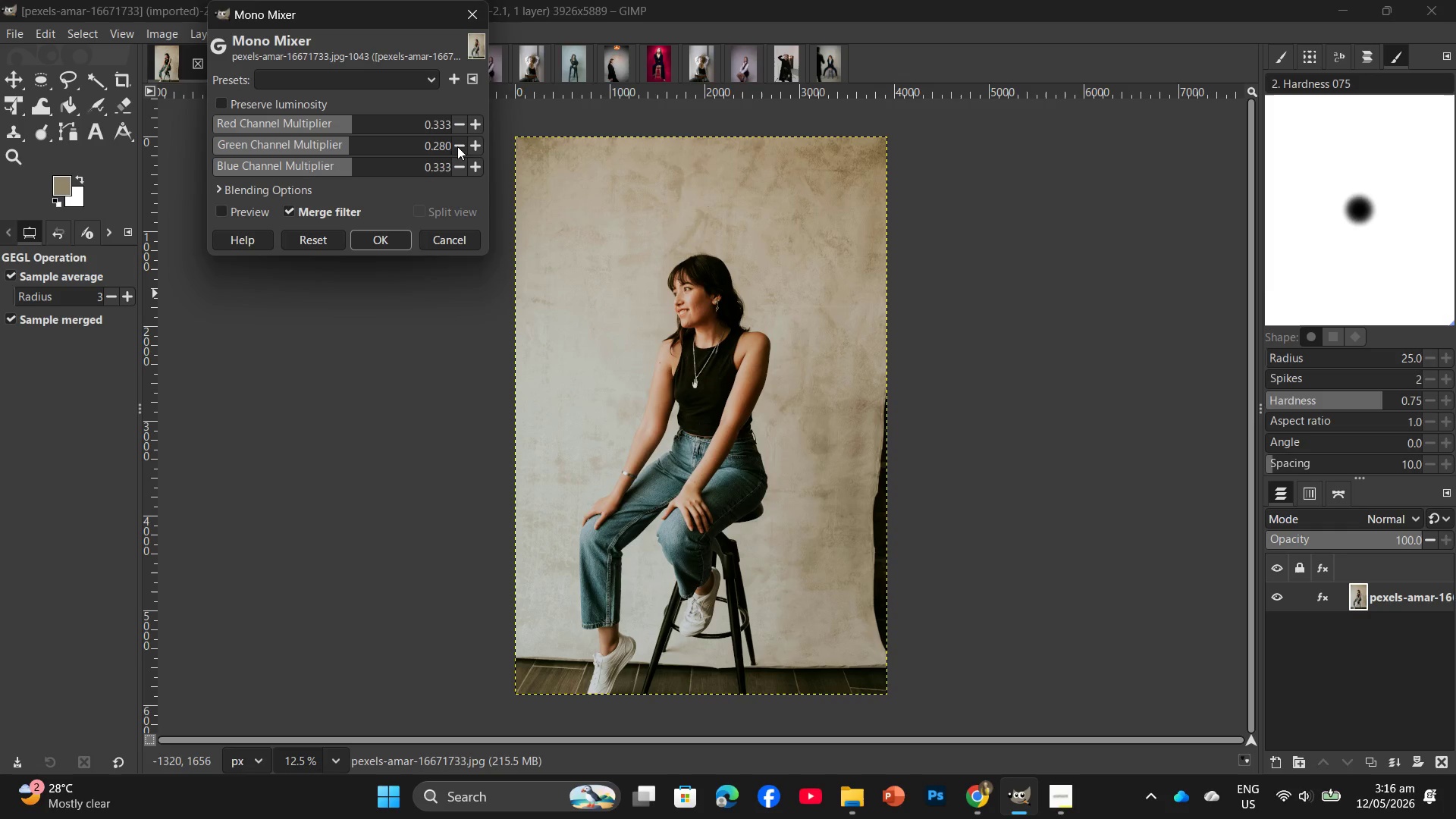 
double_click([457, 146])
 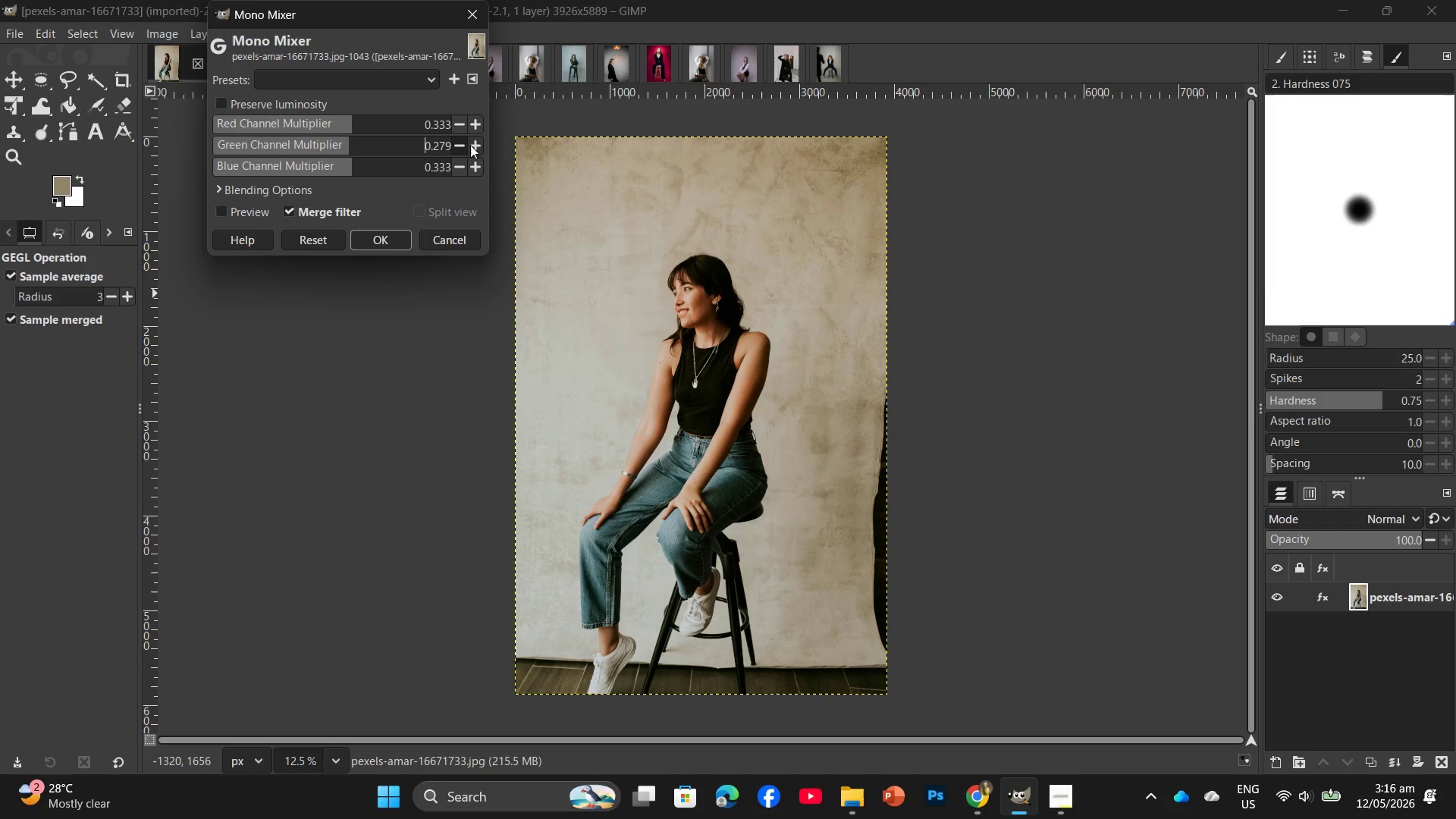 
left_click([477, 145])
 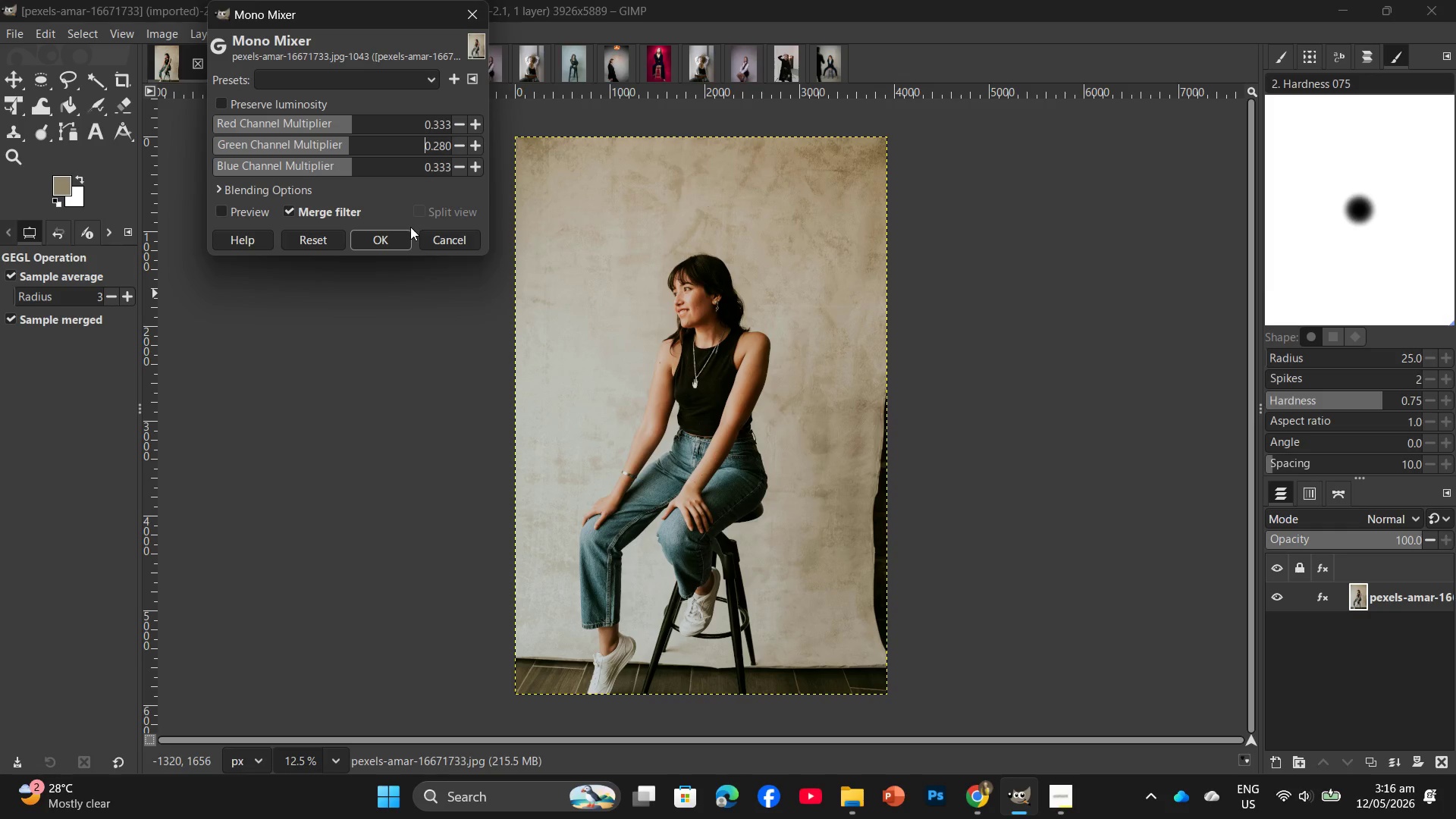 
left_click([397, 237])
 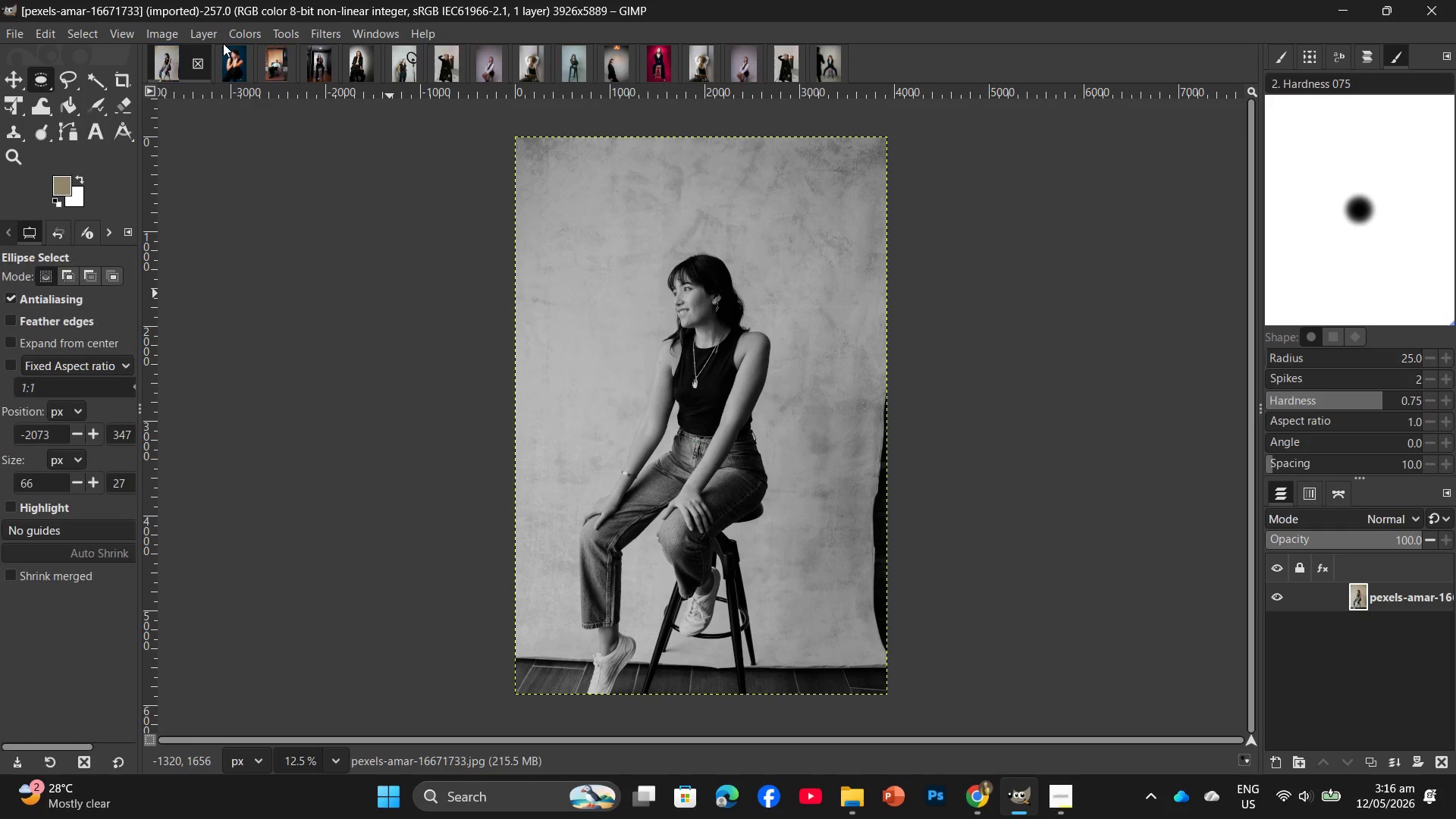 
left_click([202, 36])
 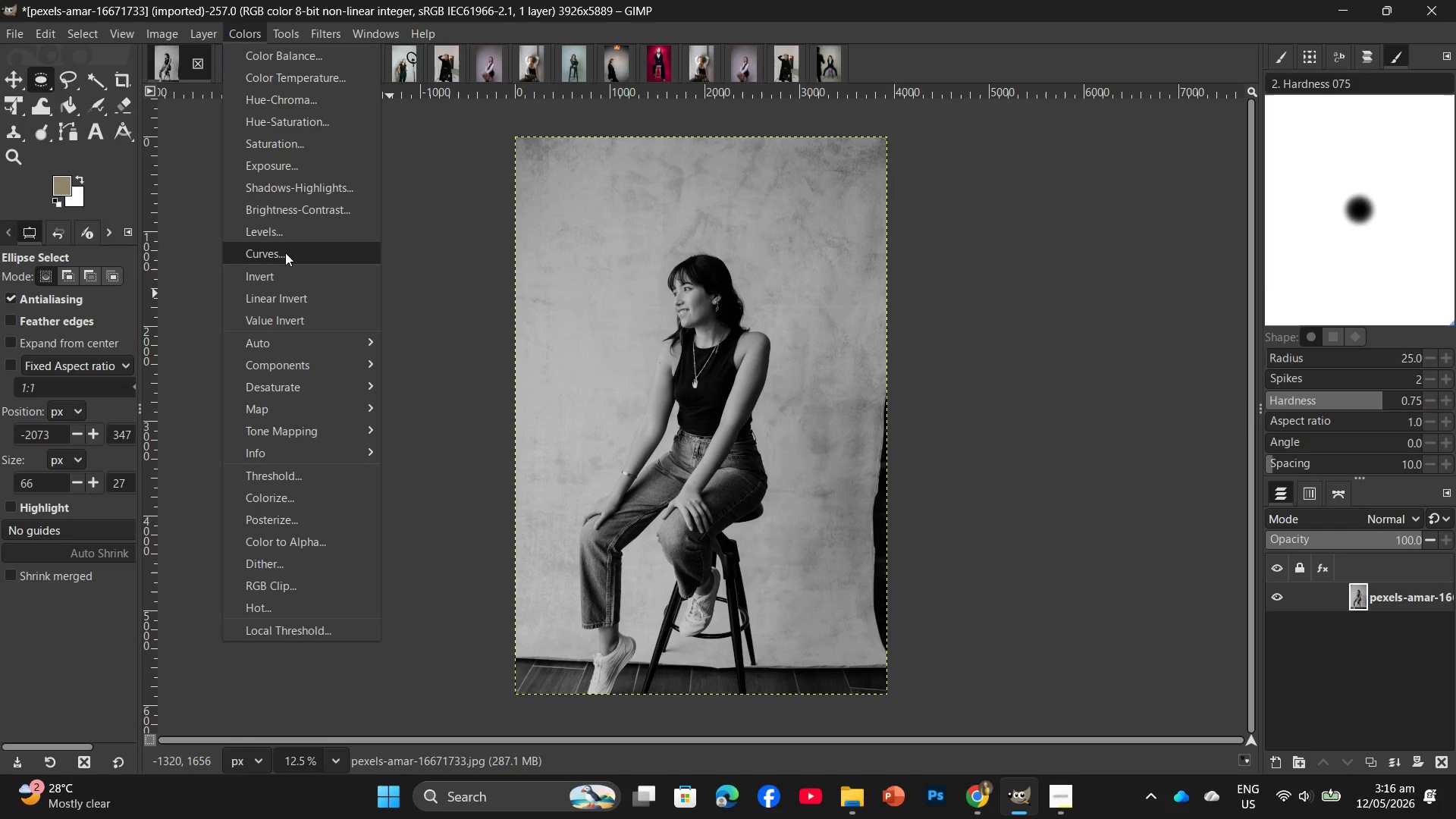 
left_click([285, 248])
 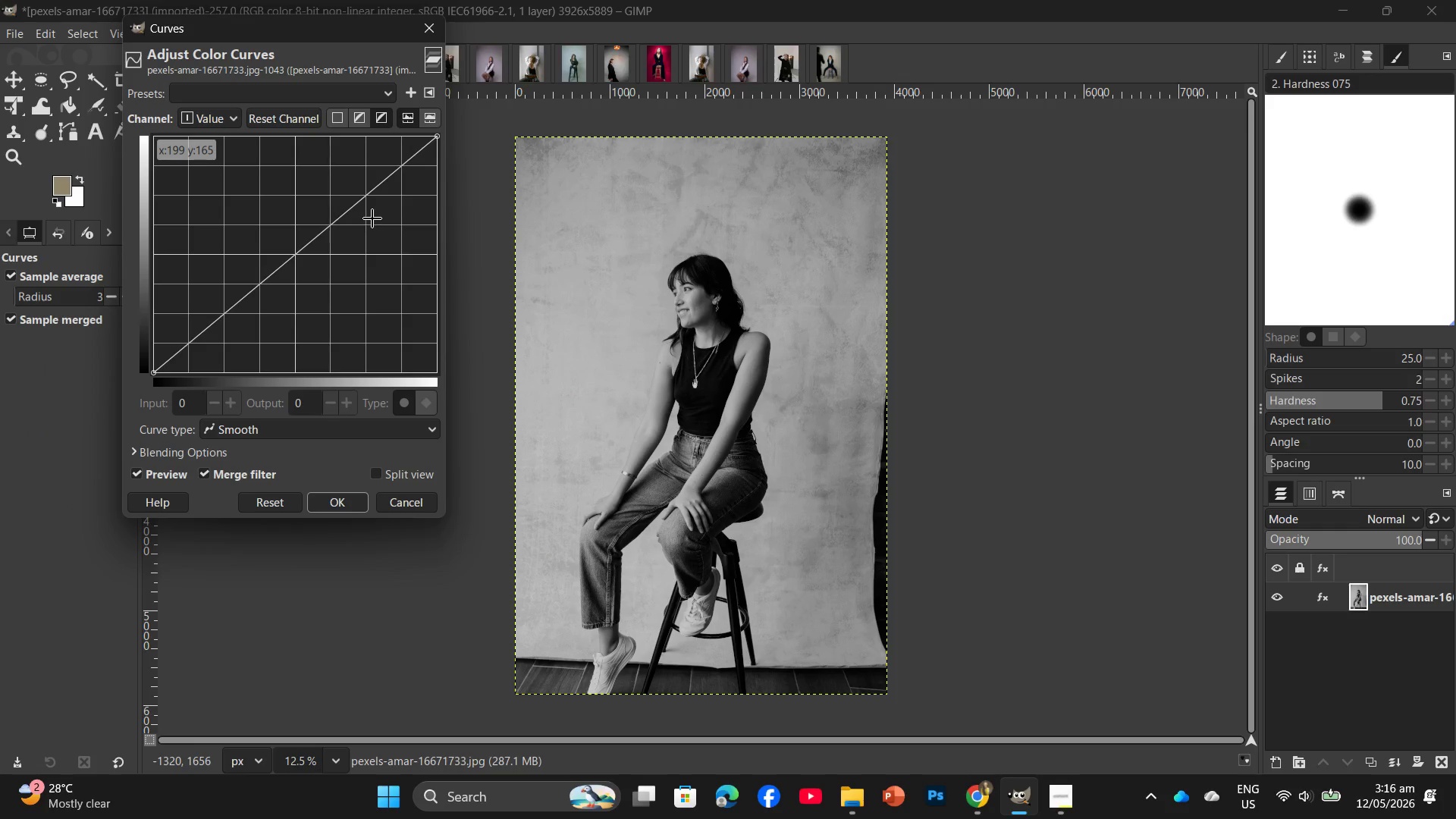 
left_click([371, 218])
 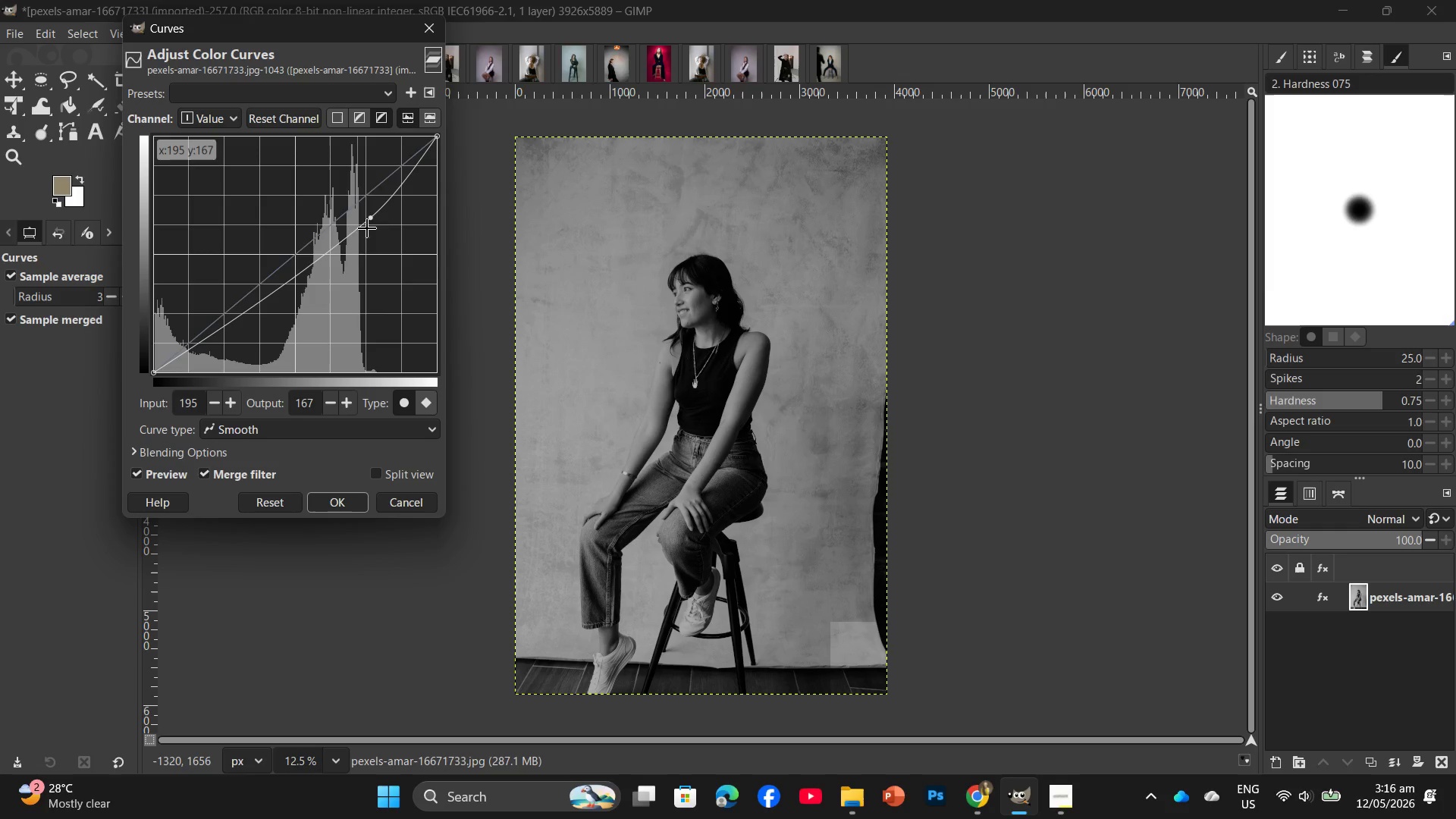 
left_click([334, 499])
 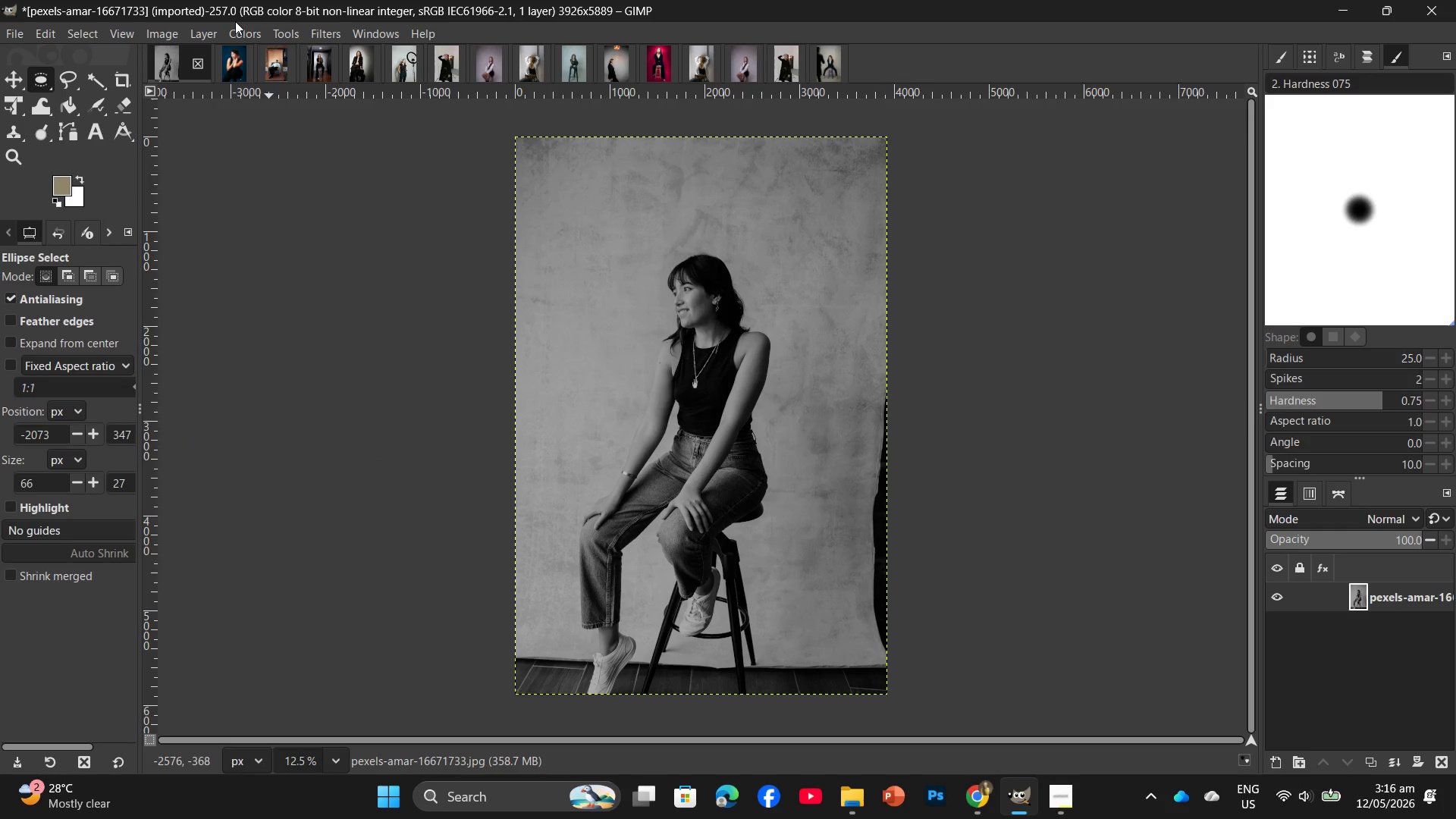 
left_click([240, 29])
 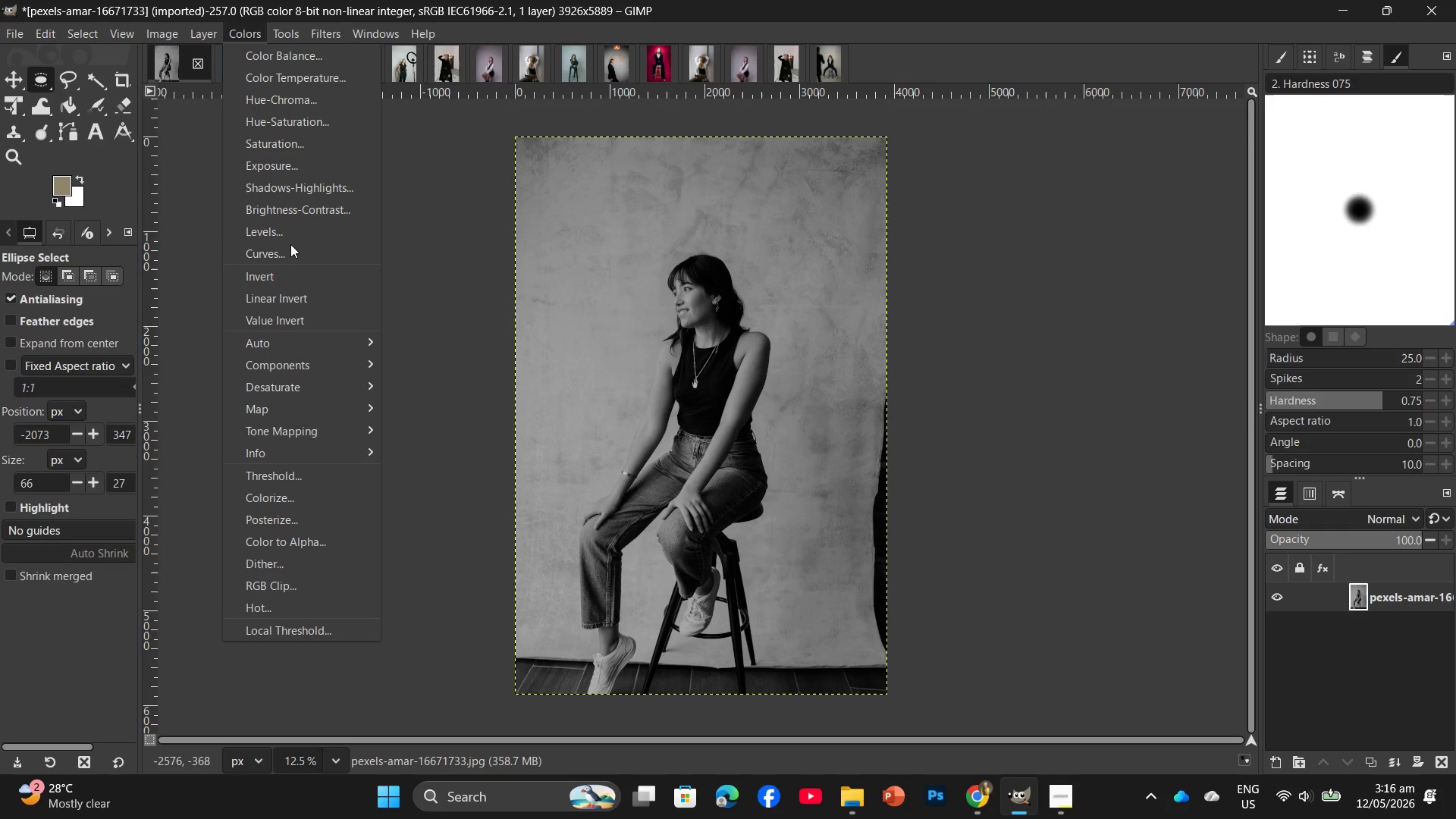 
left_click([292, 240])
 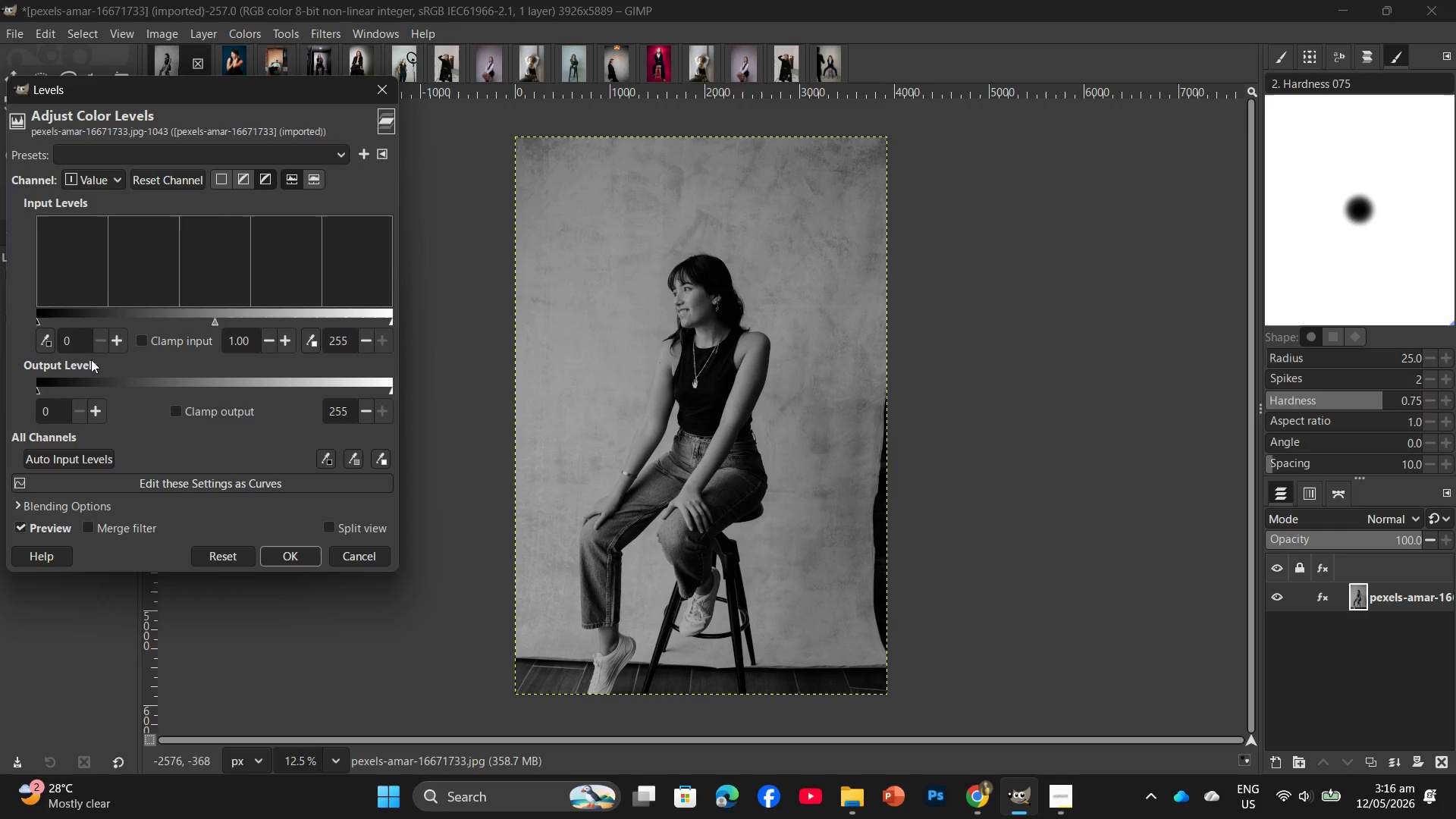 
left_click([83, 338])
 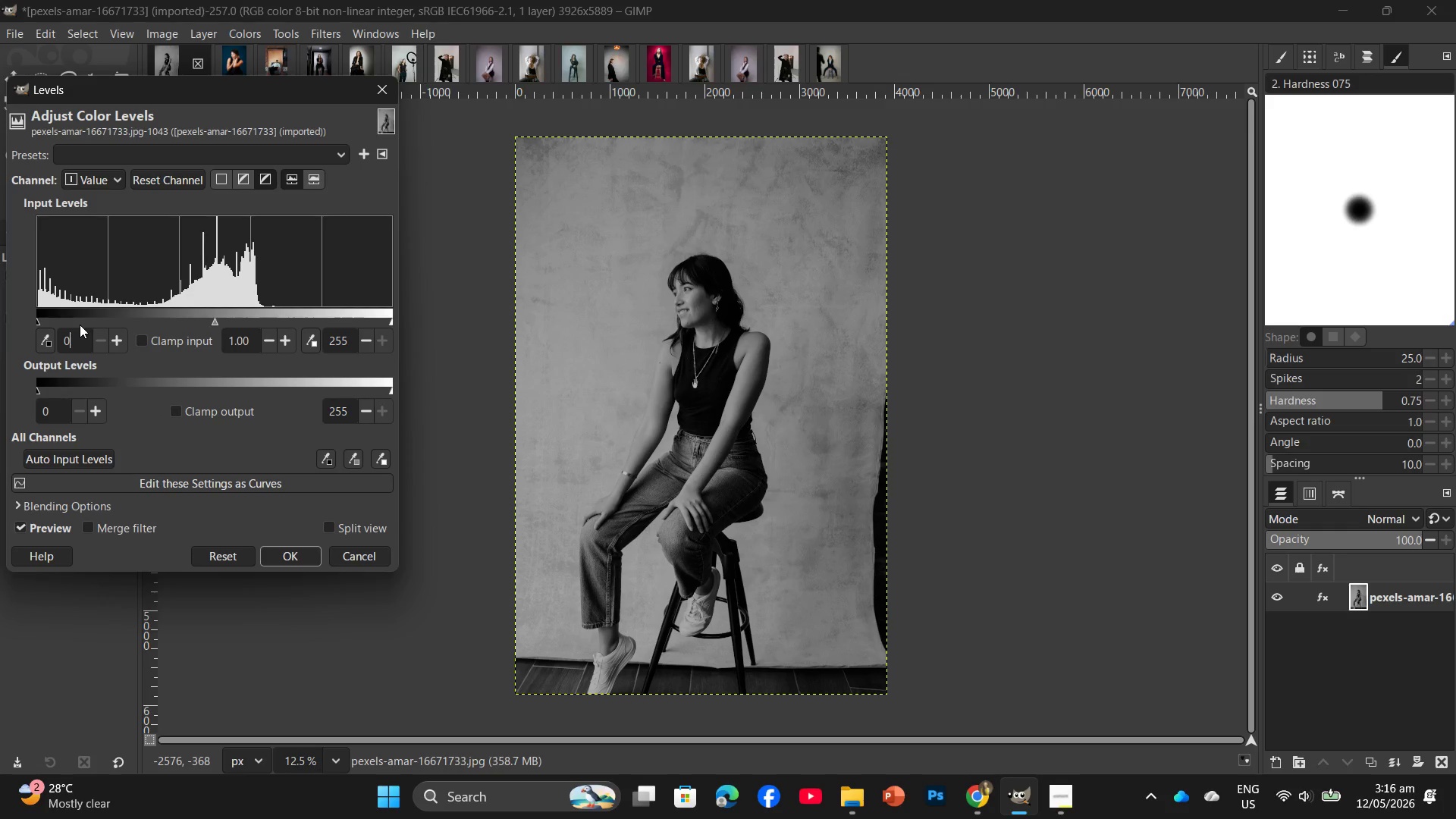 
key(Backspace)
 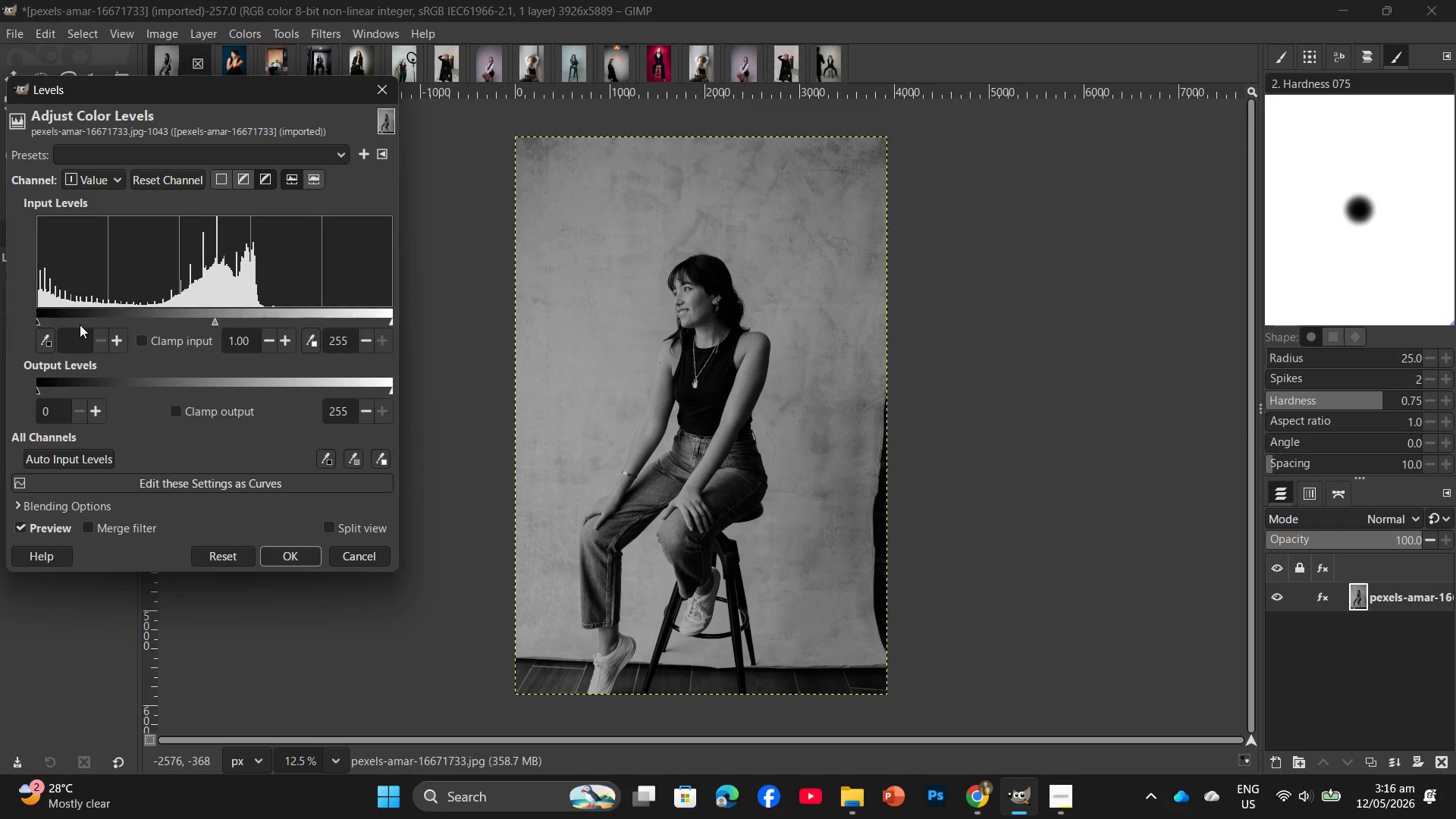 
key(Numpad1)
 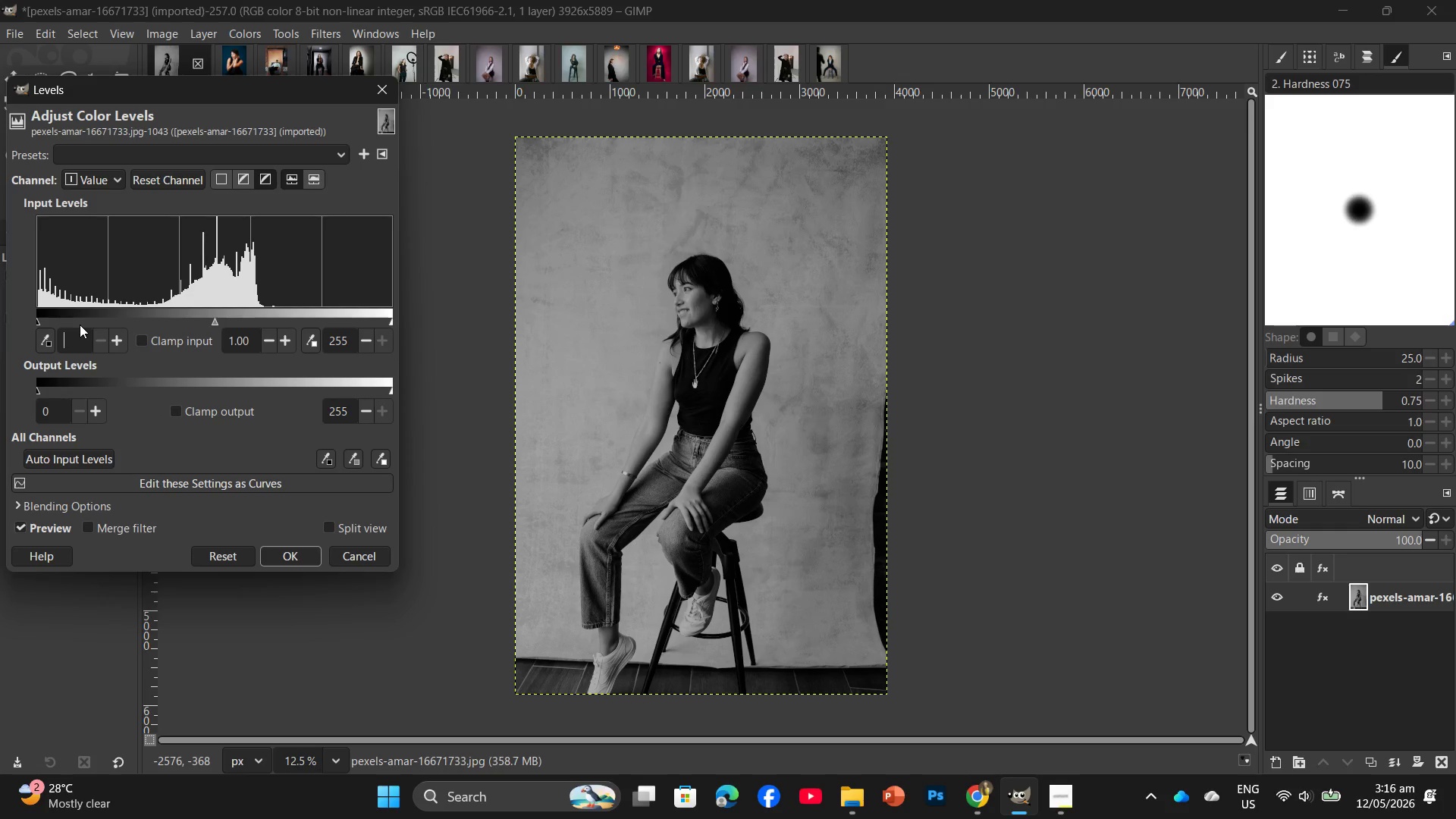 
key(Numpad5)
 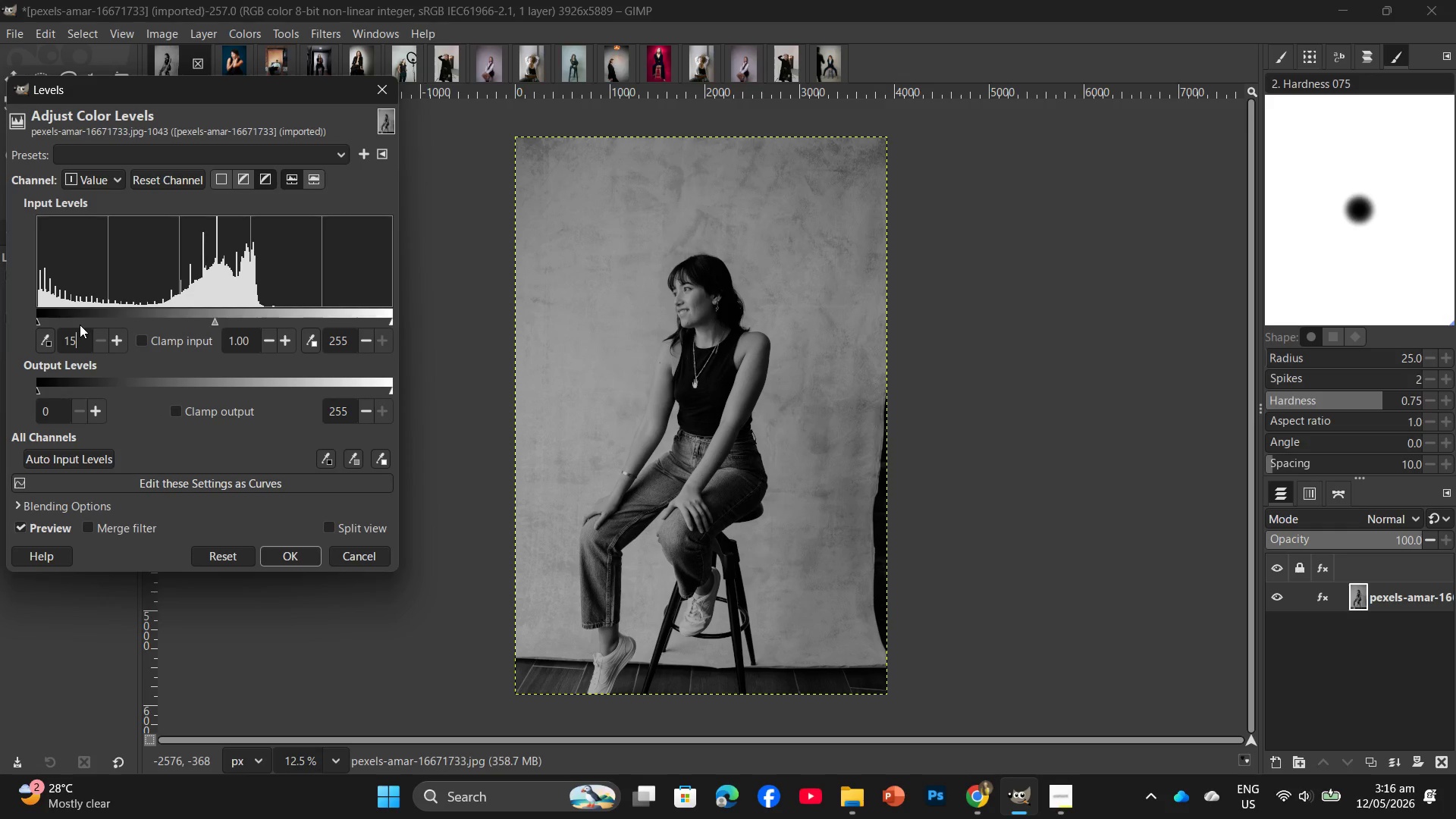 
key(Enter)
 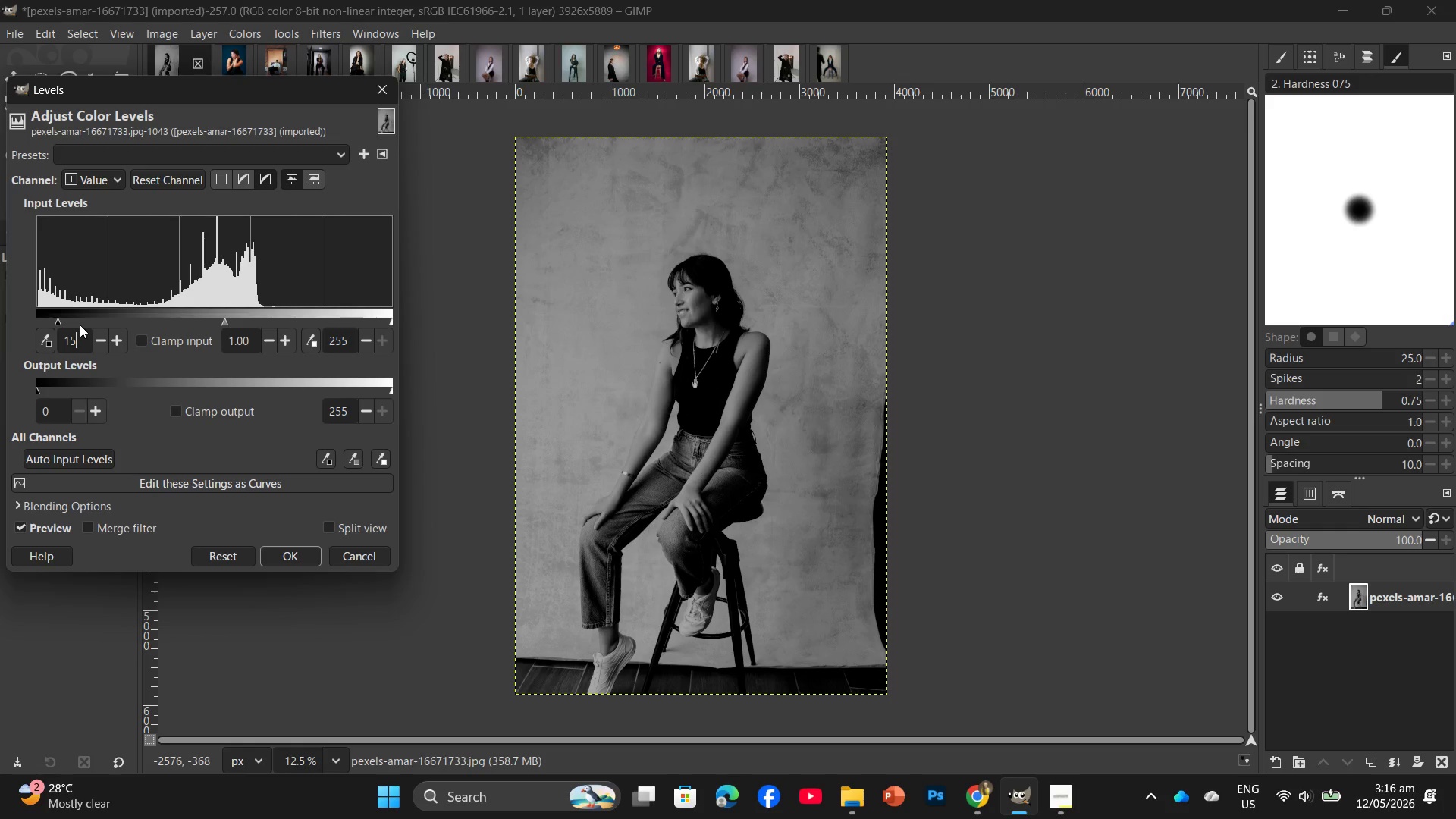 
key(Backspace)
 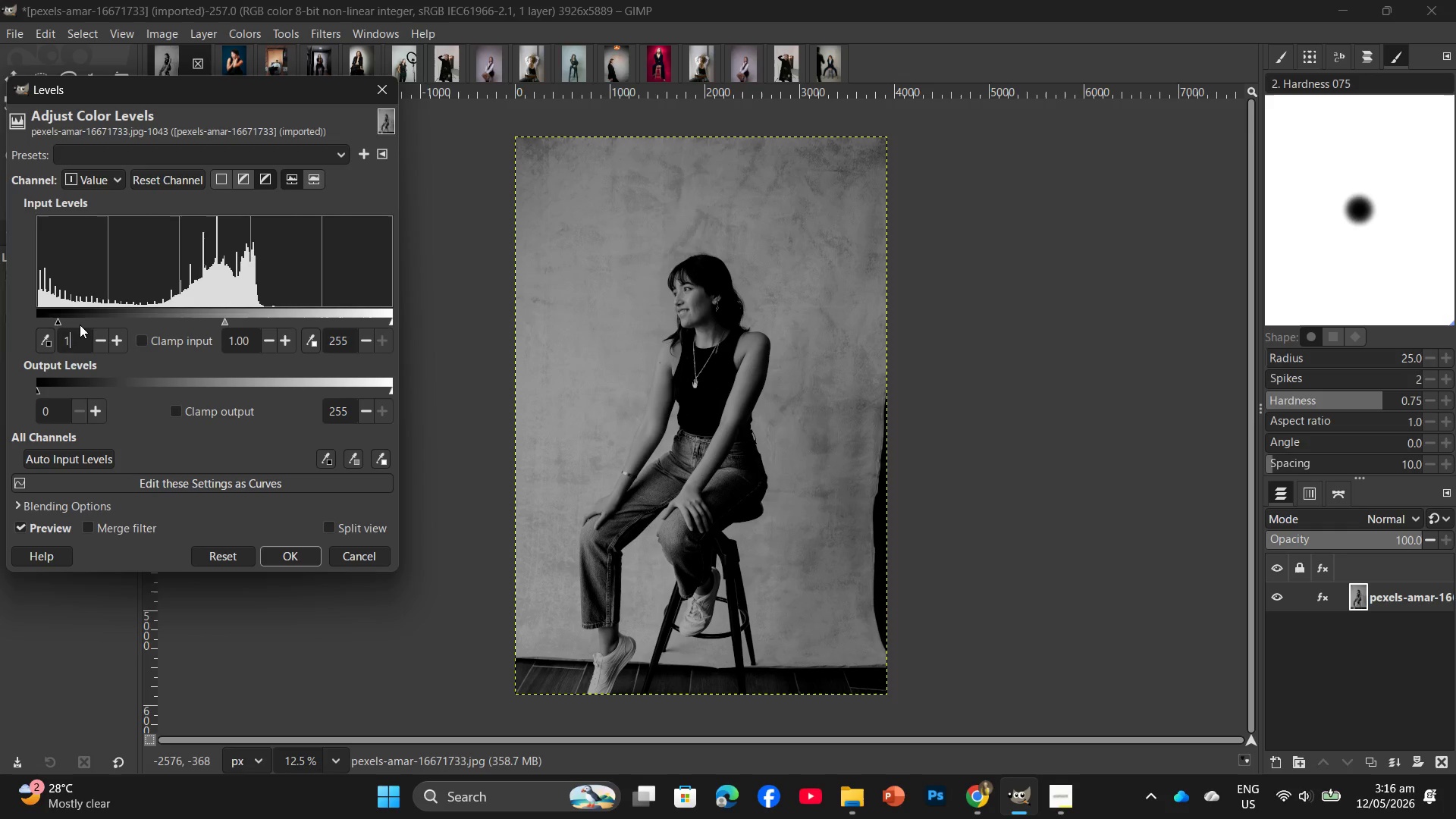 
key(Backspace)
 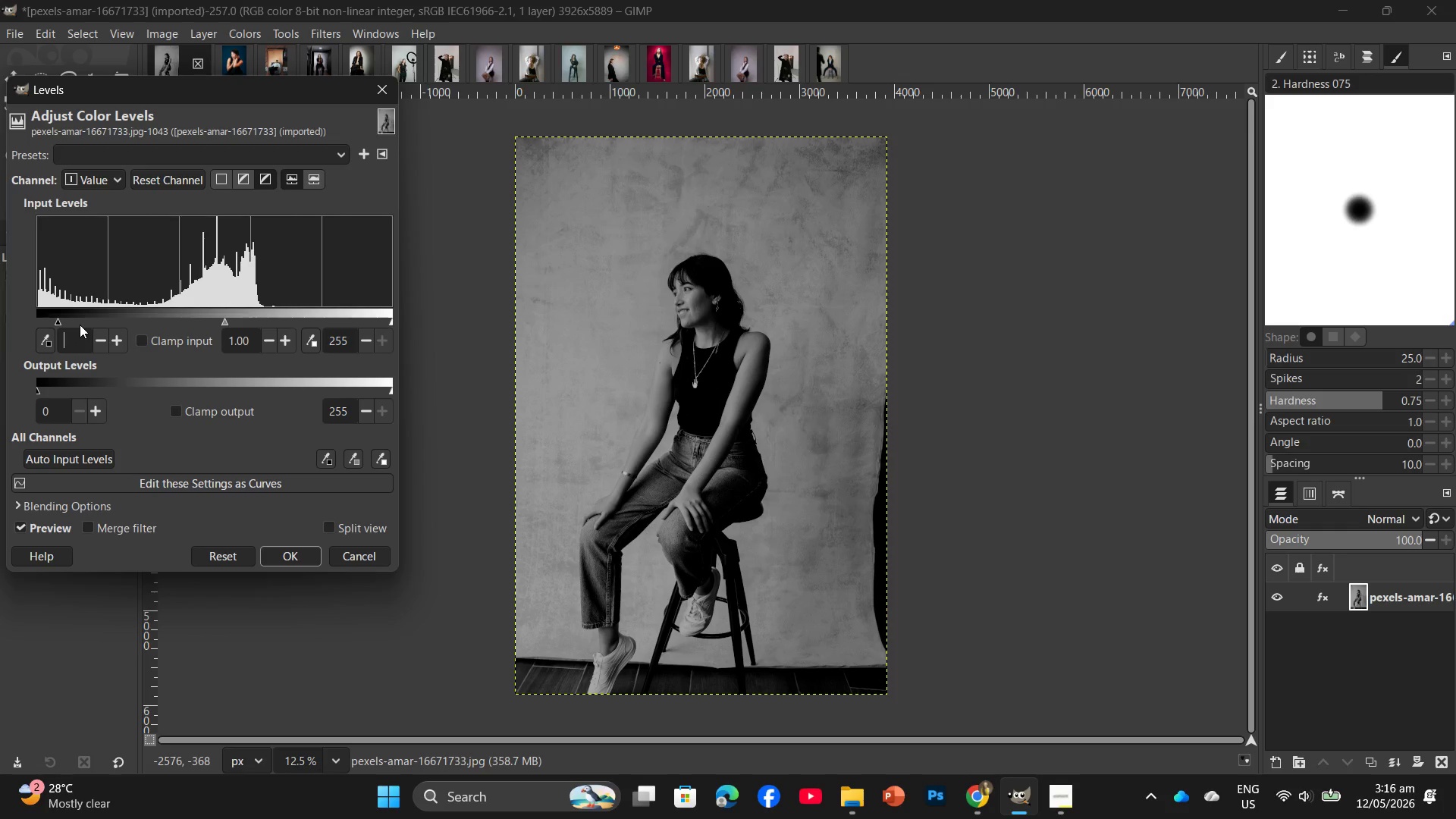 
key(Numpad1)
 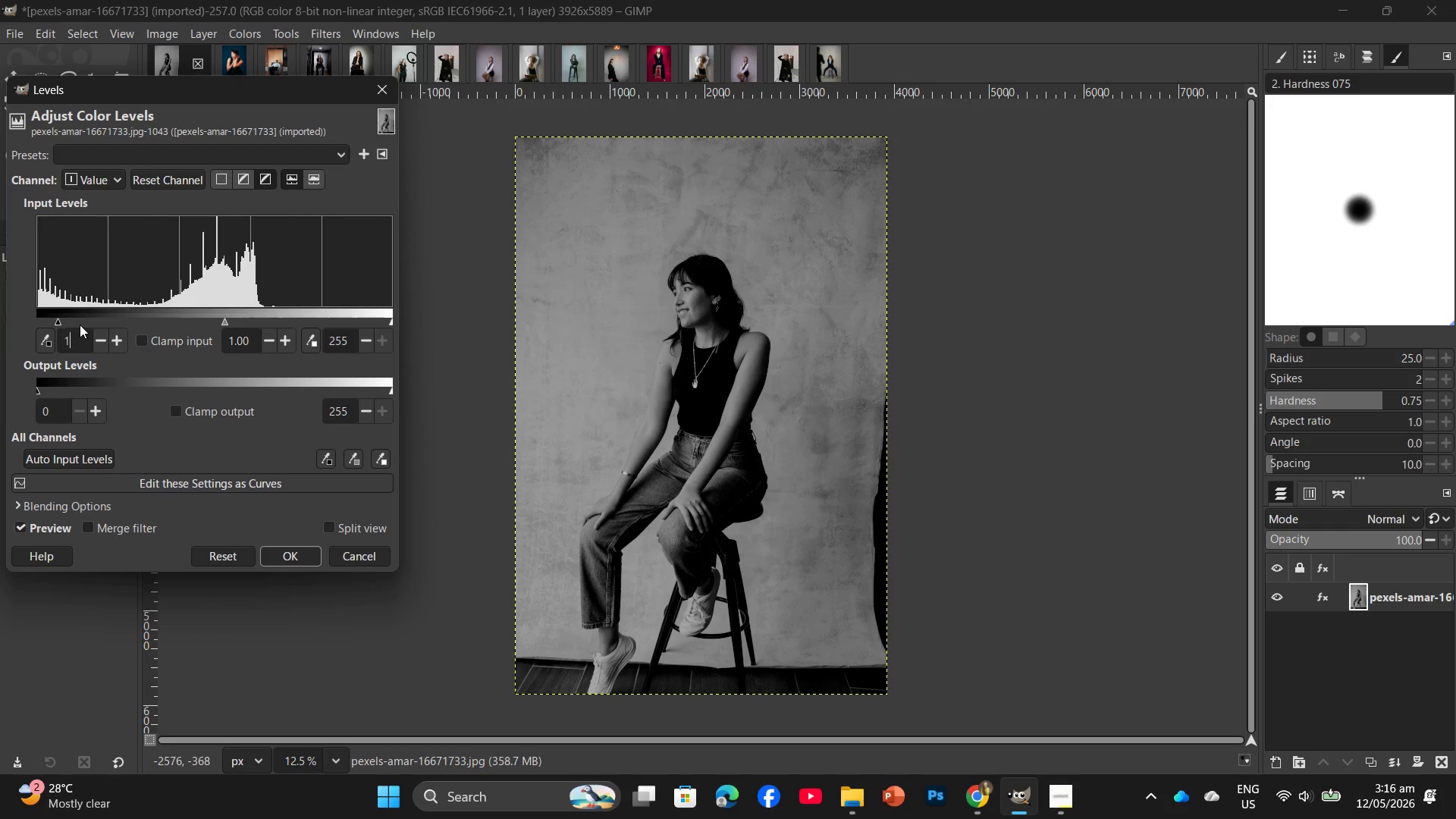 
key(Numpad6)
 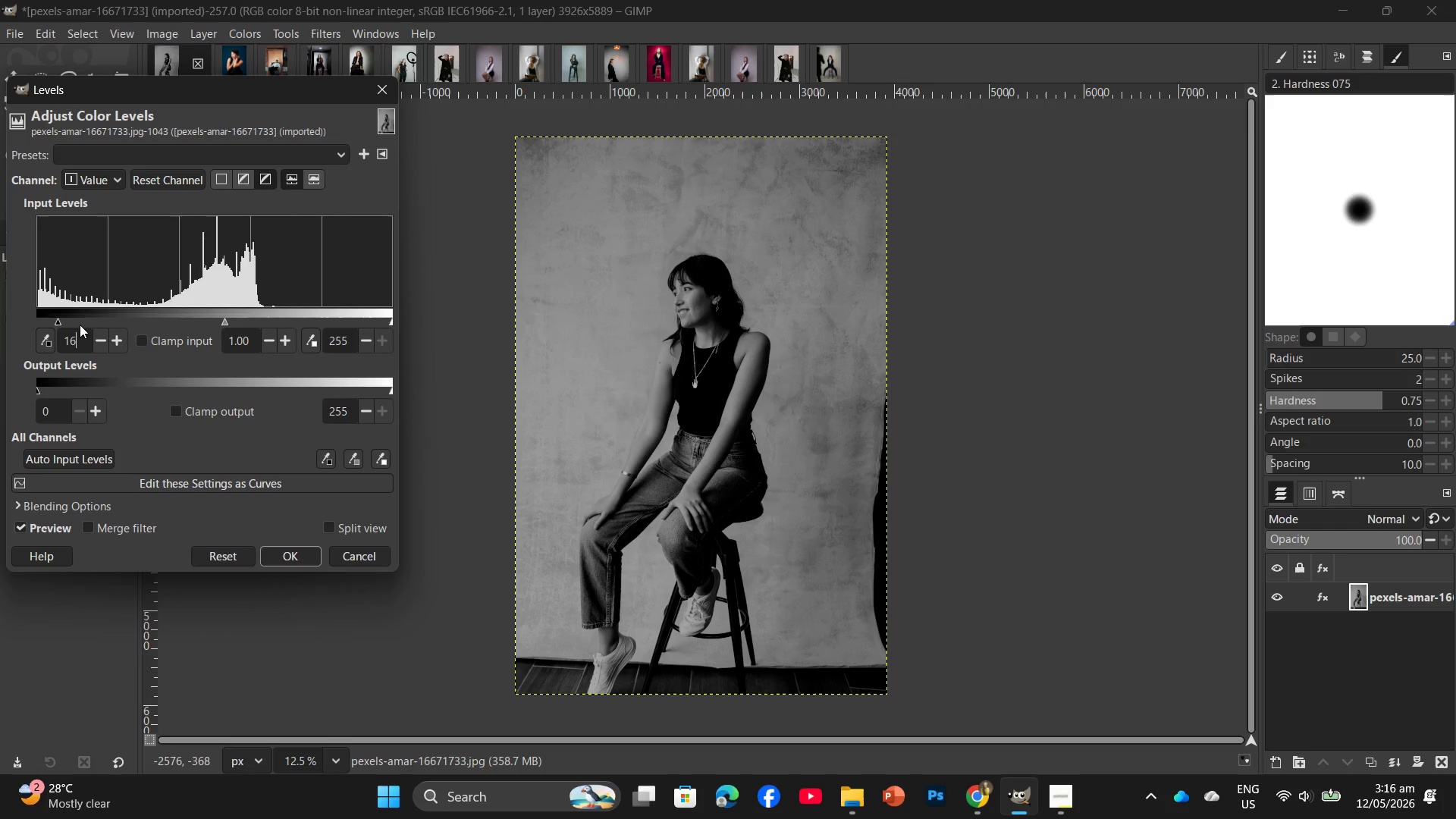 
key(Enter)
 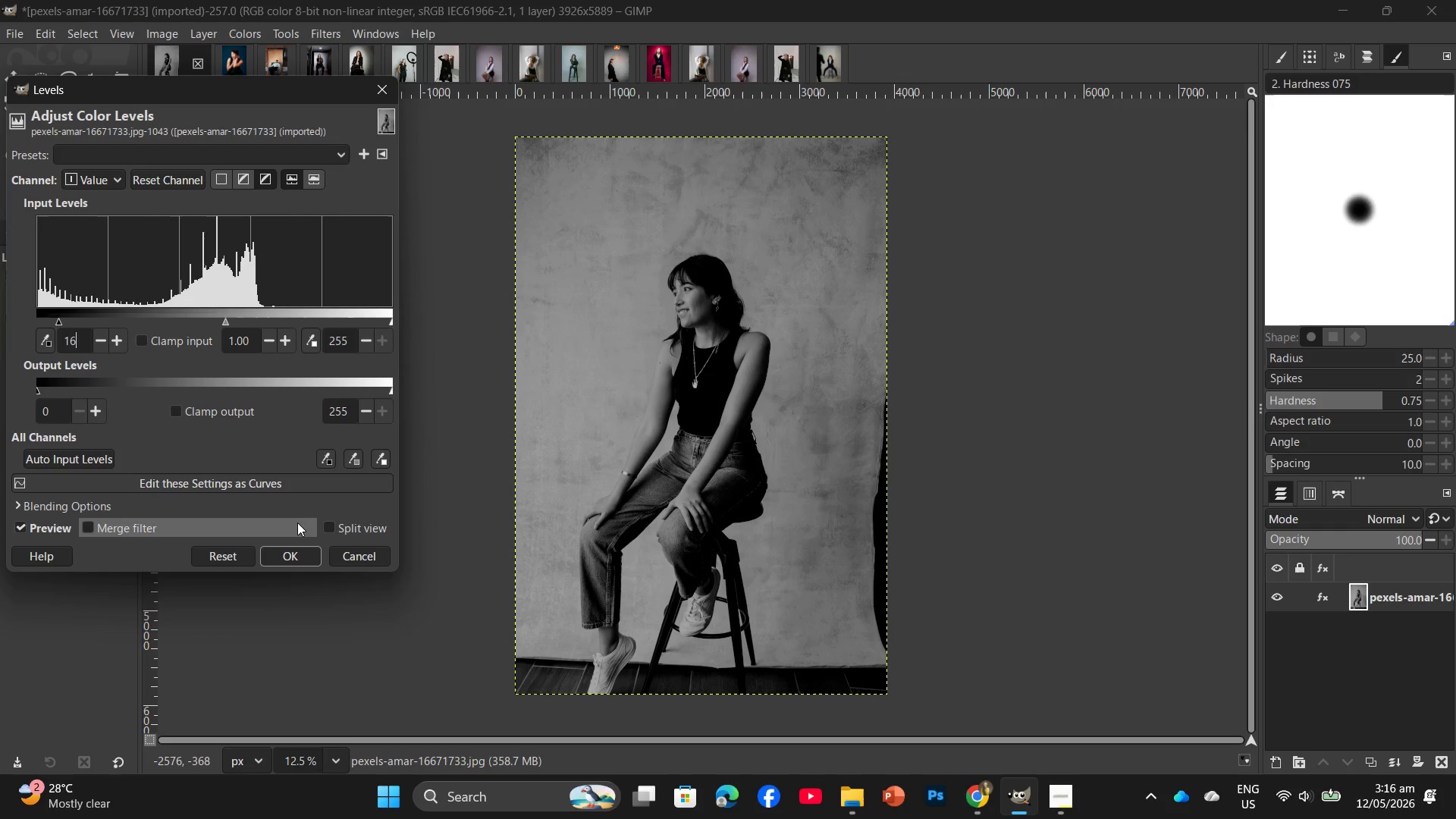 
left_click([267, 562])
 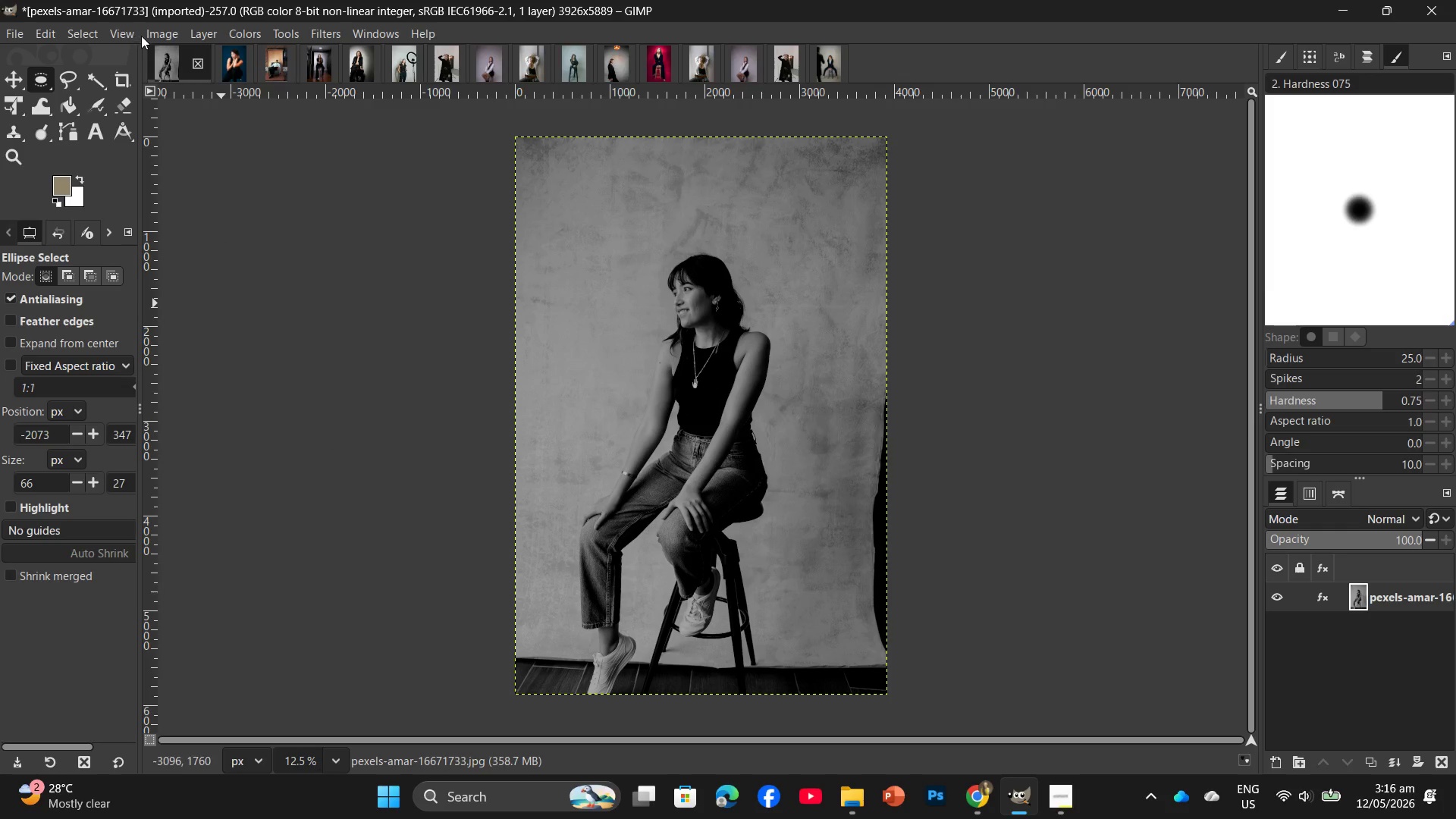 
left_click([162, 36])
 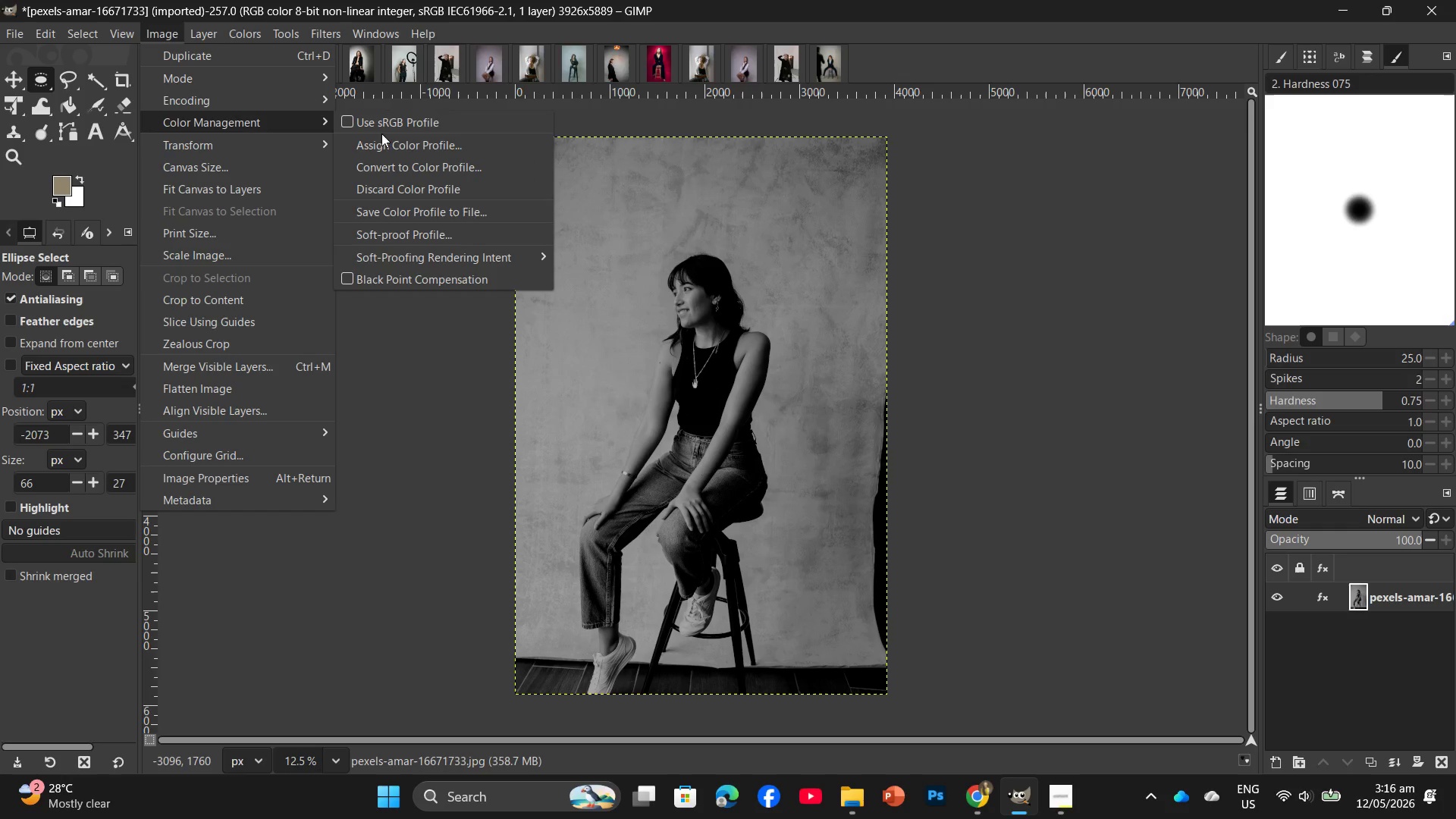 
left_click([405, 119])
 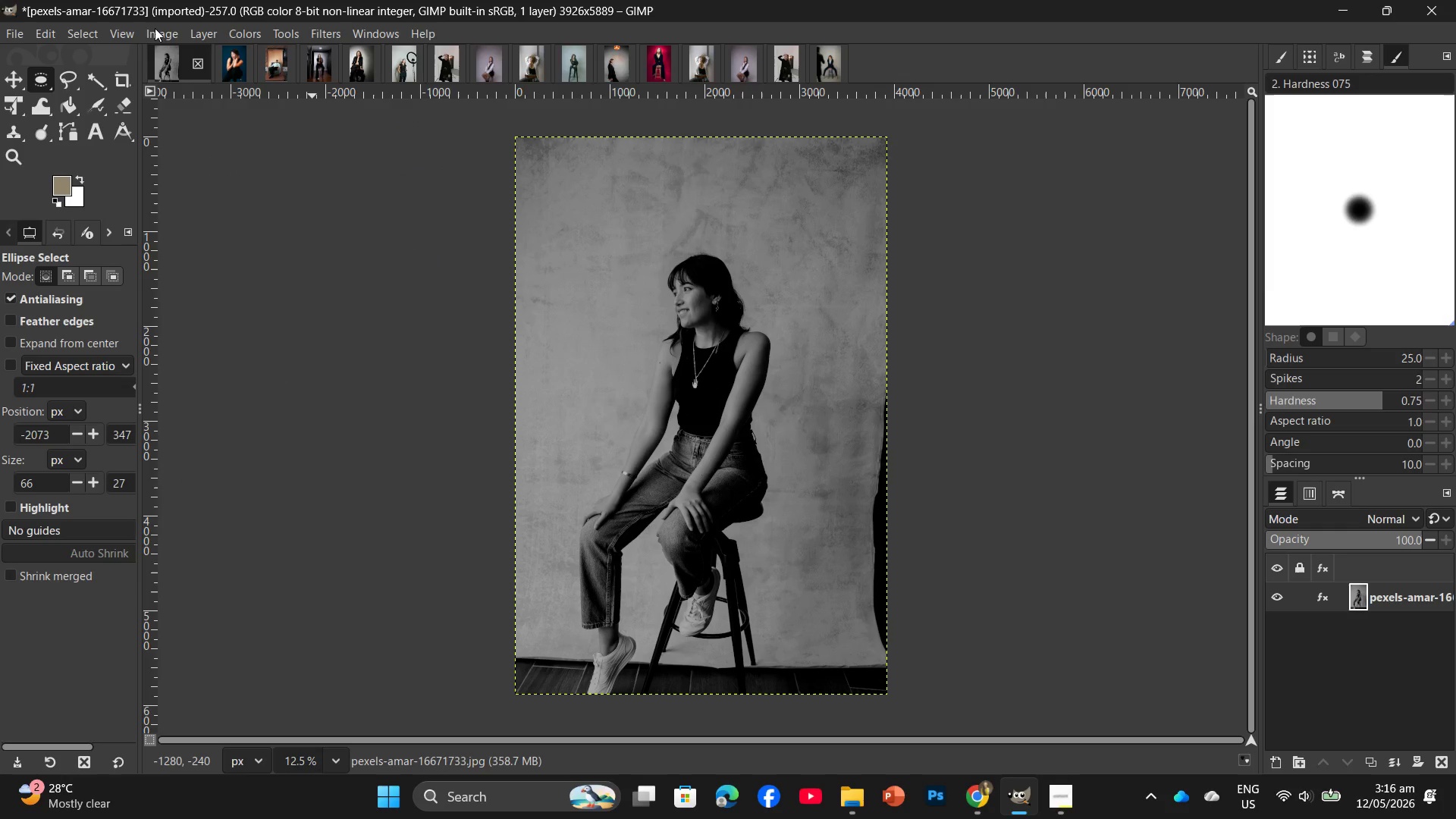 
left_click([155, 28])
 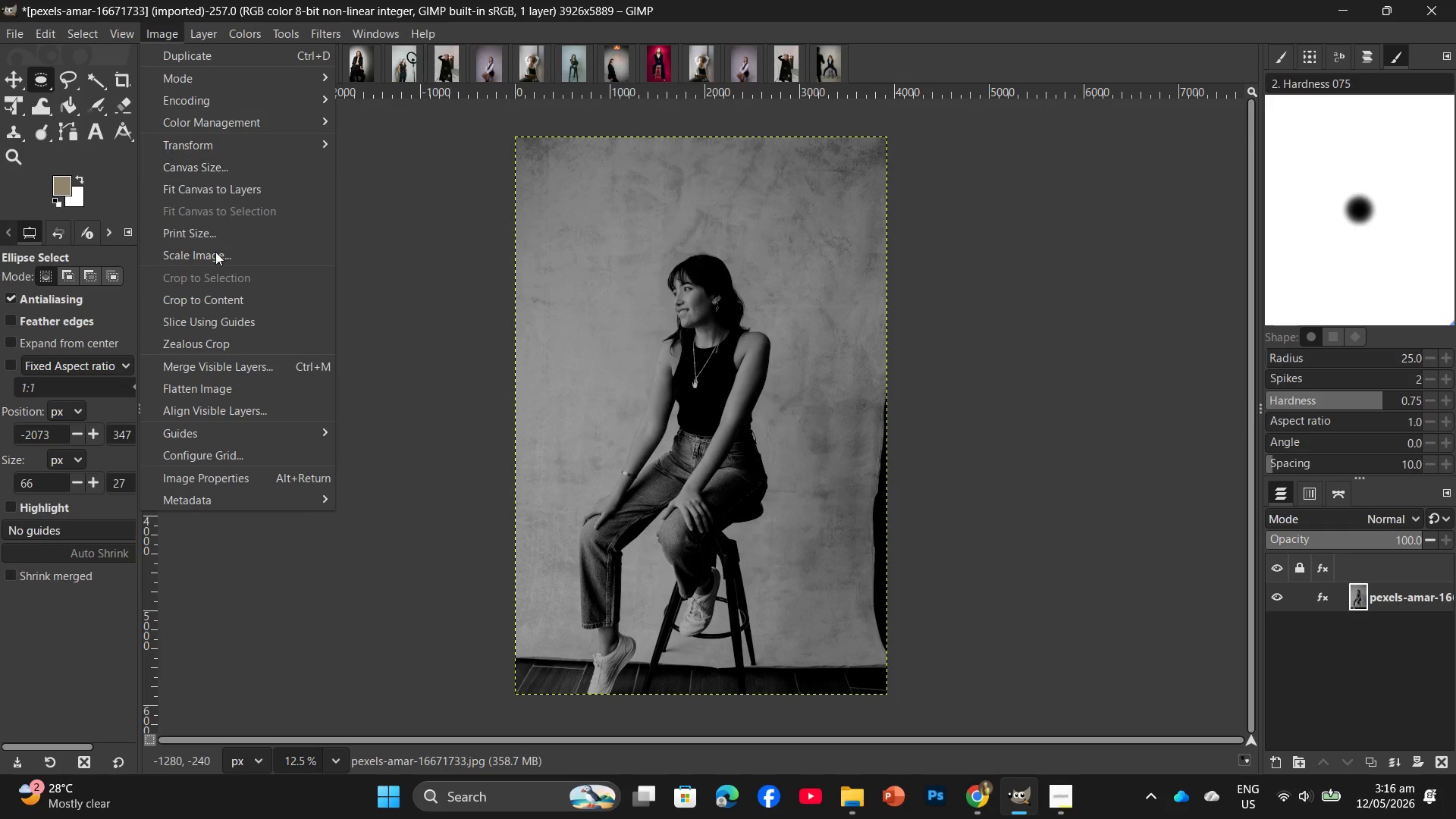 
left_click([215, 252])
 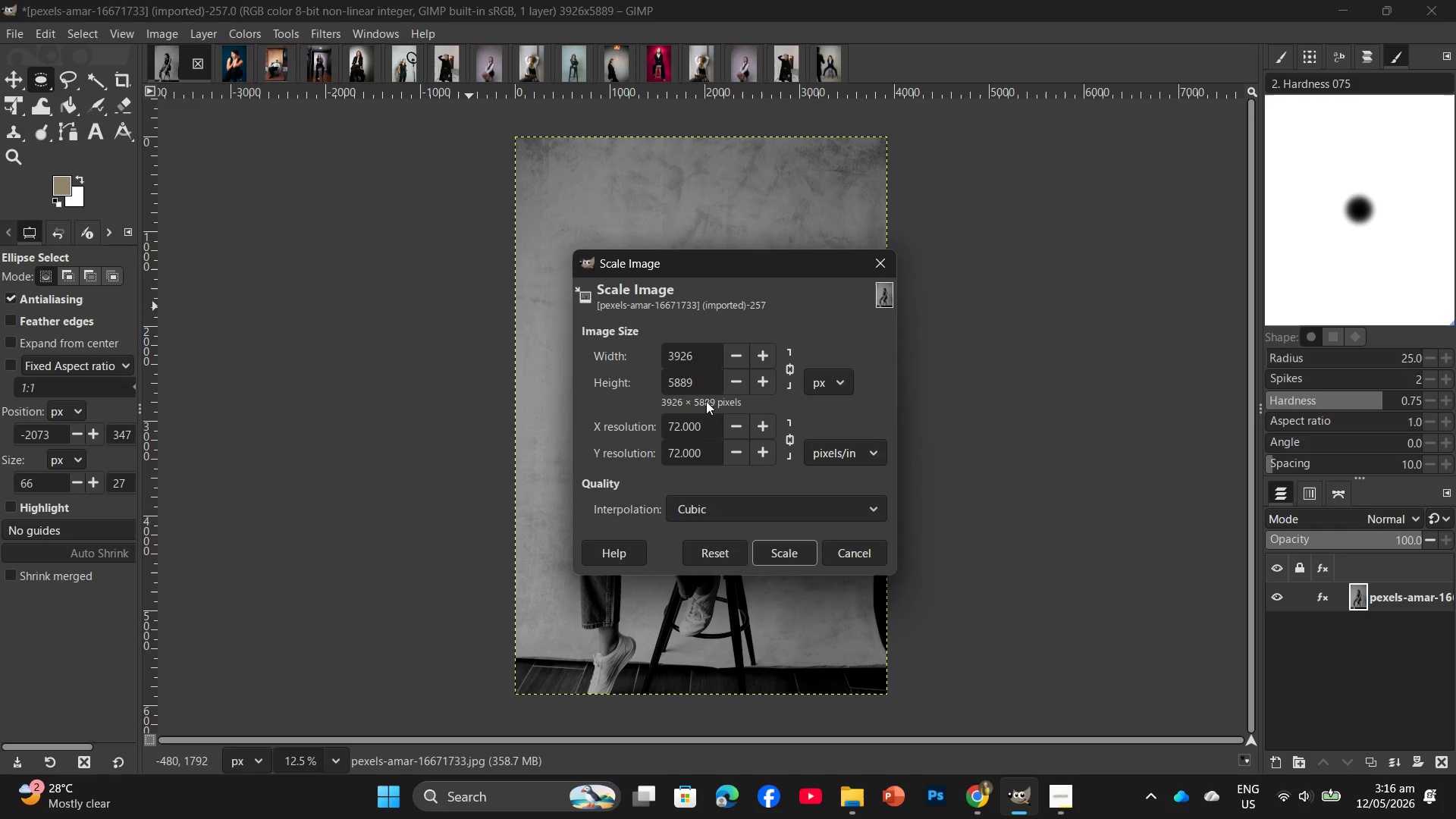 
left_click_drag(start_coordinate=[691, 374], to_coordinate=[610, 377])
 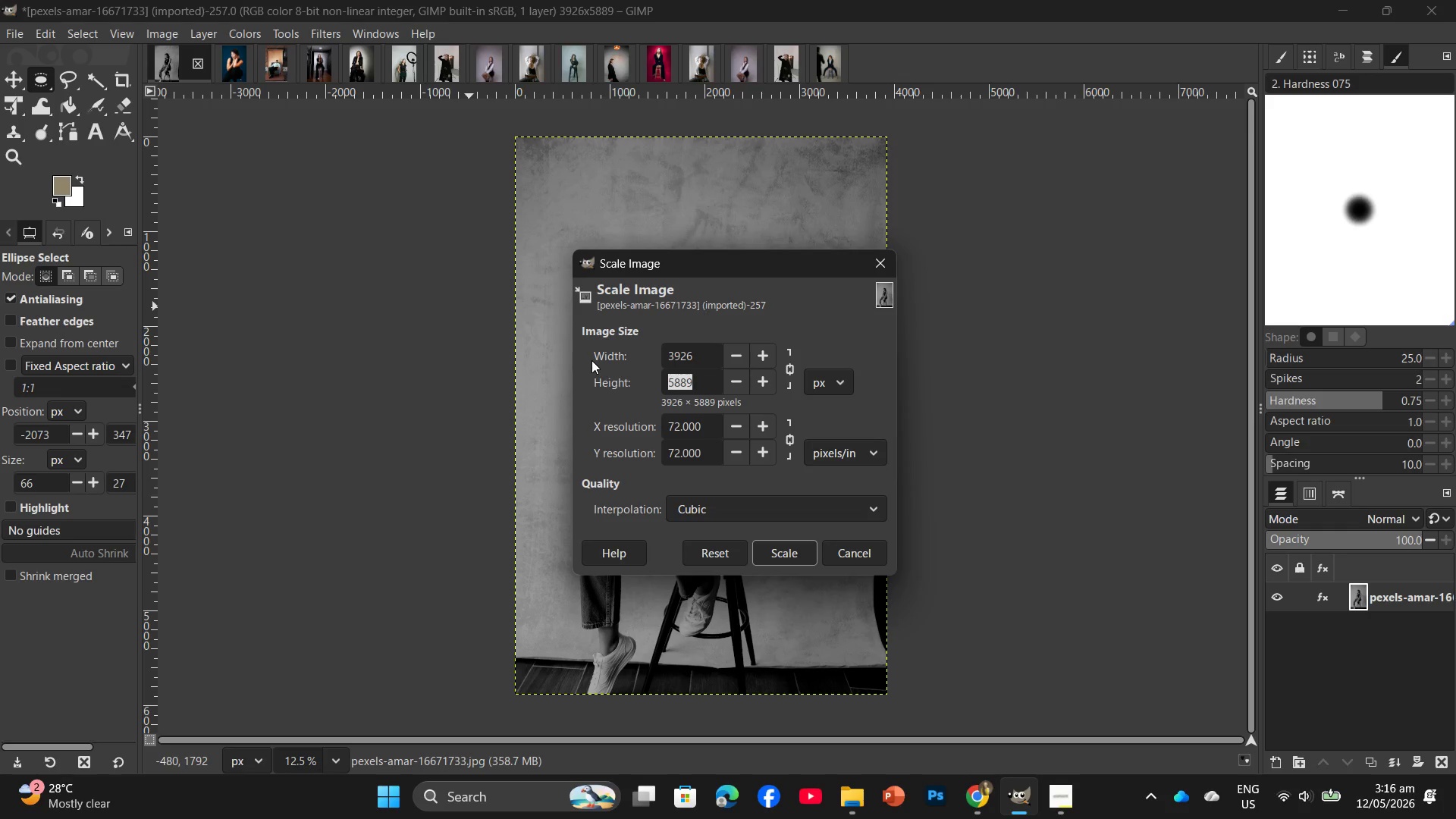 
key(Numpad2)
 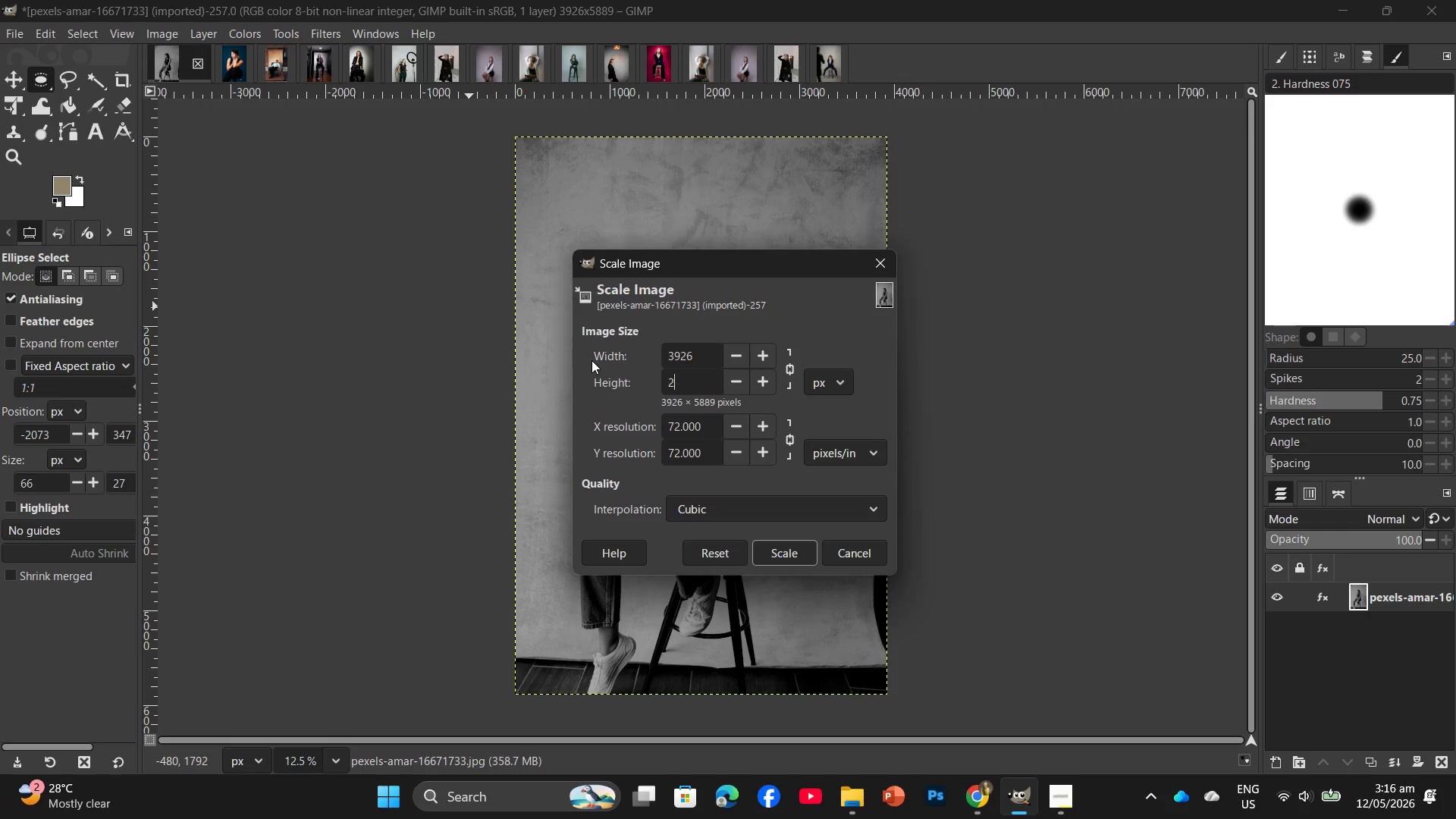 
key(Numpad0)
 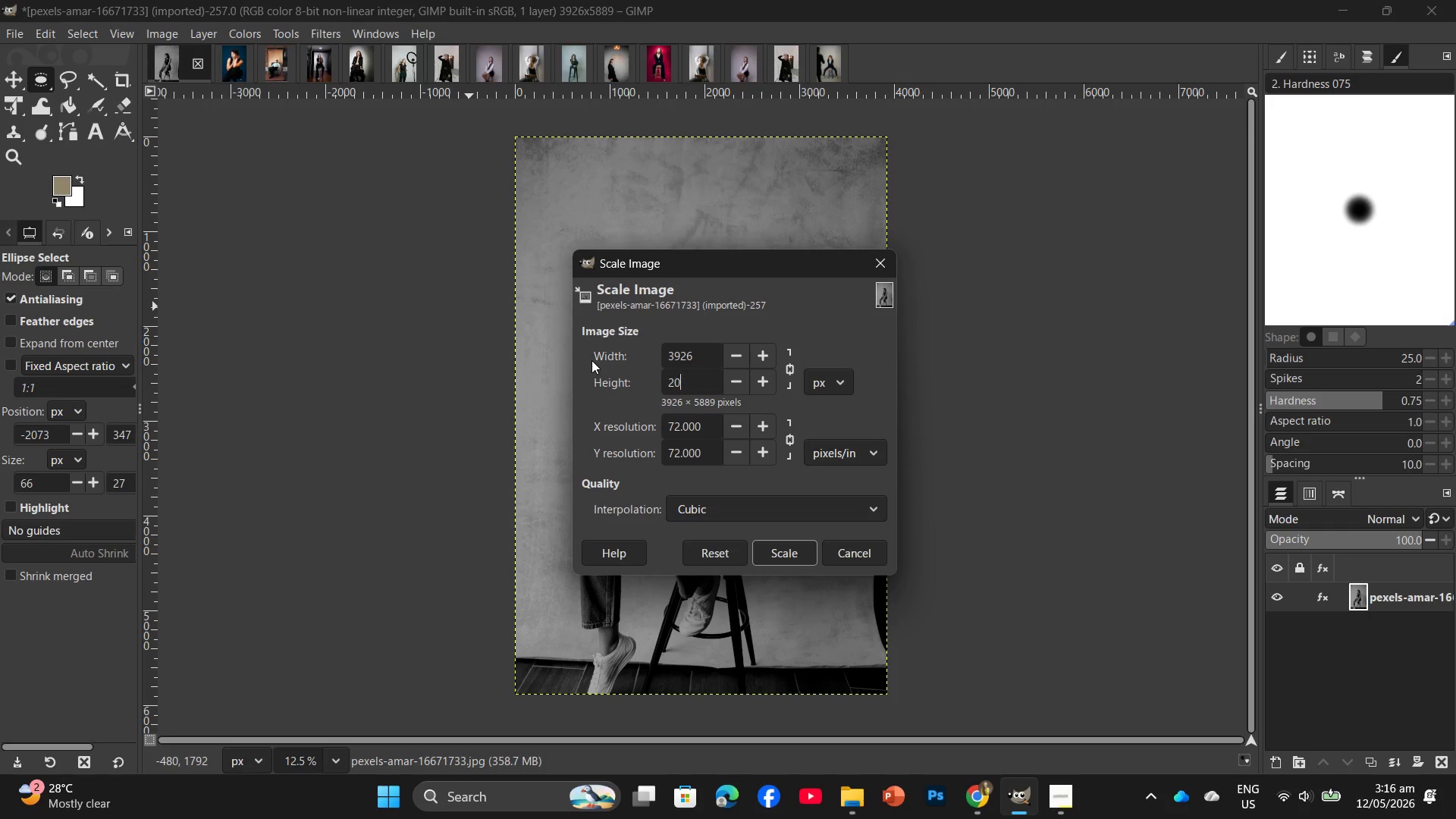 
key(Numpad0)
 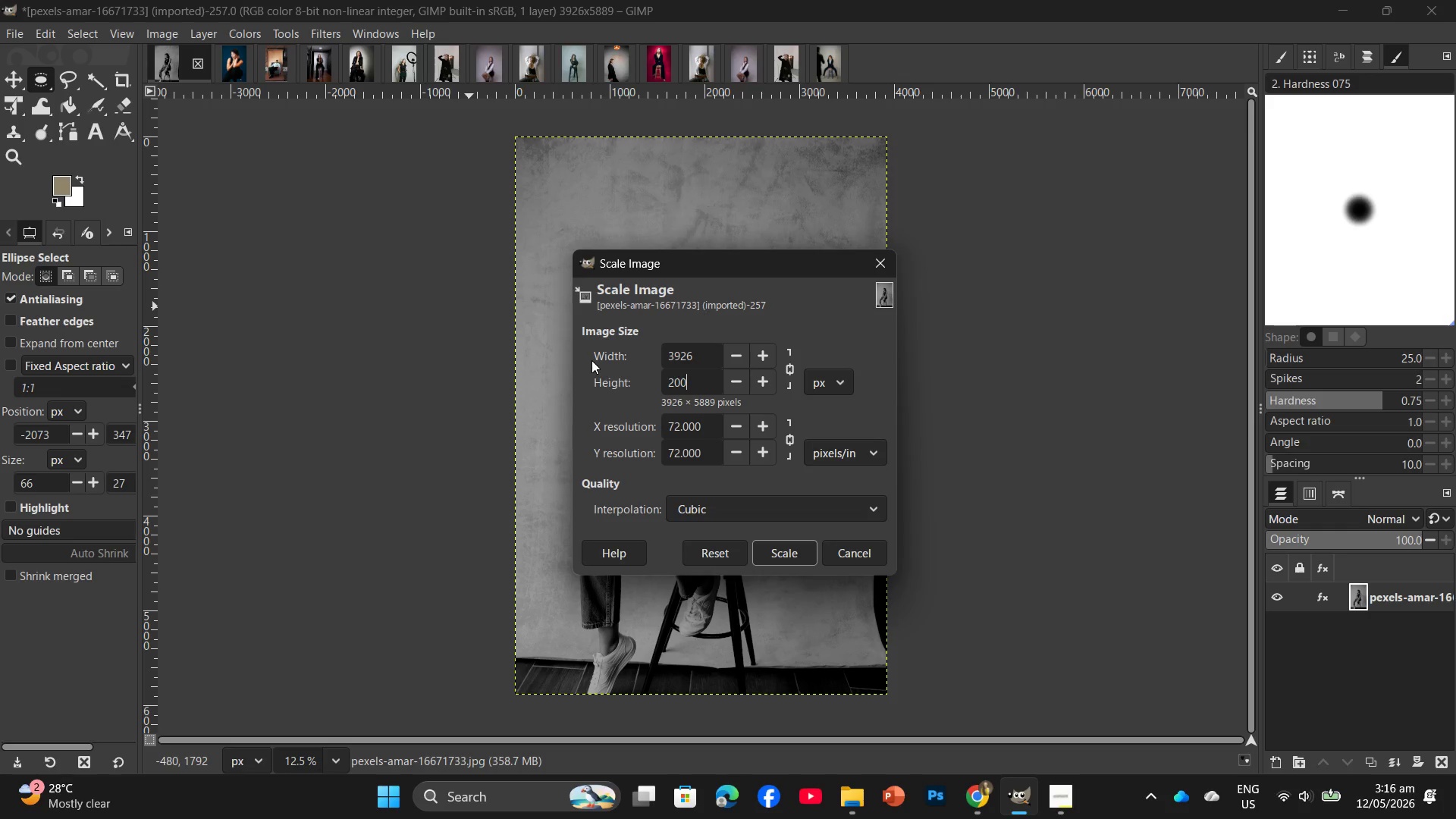 
key(Numpad0)
 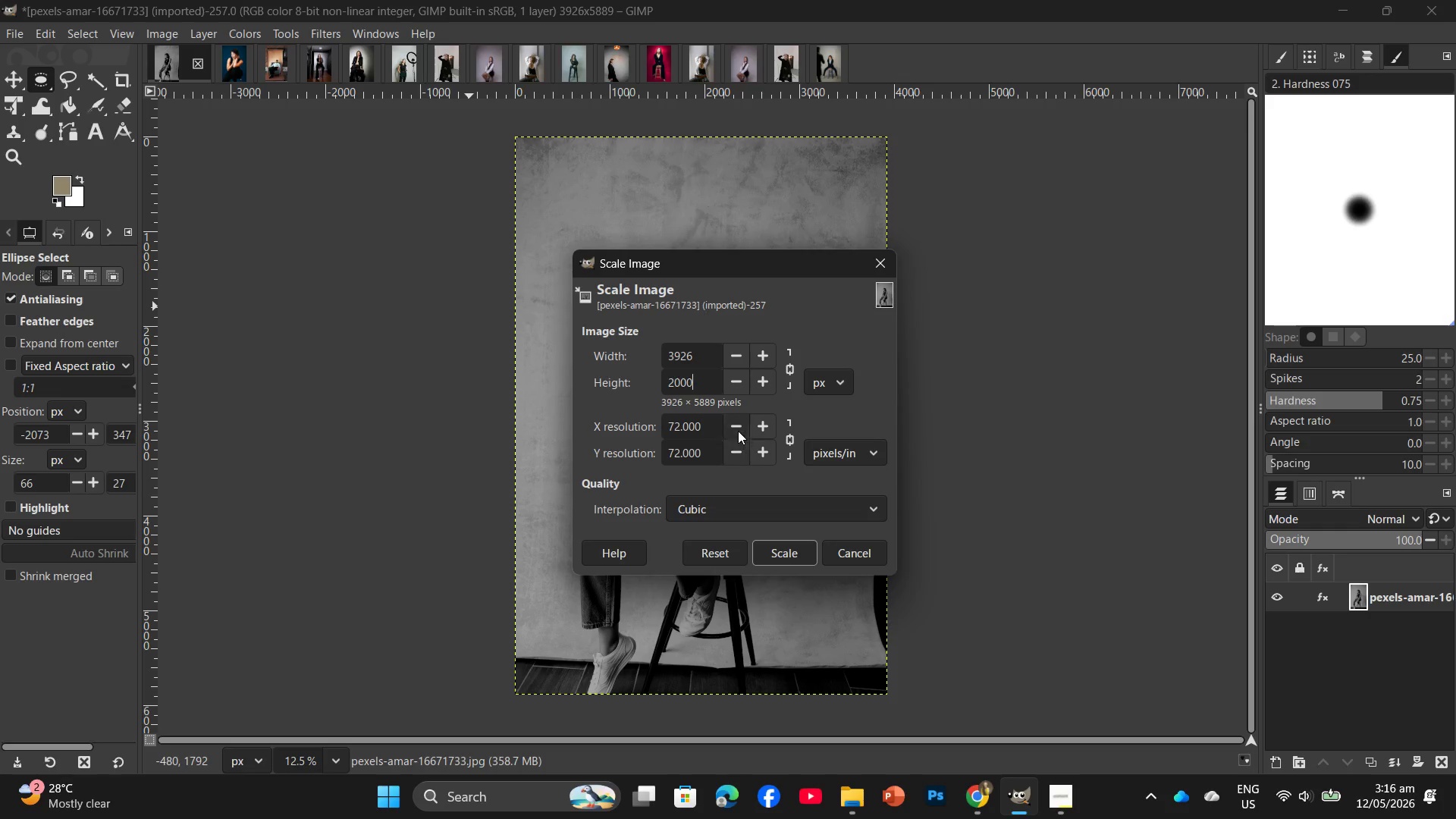 
left_click_drag(start_coordinate=[711, 429], to_coordinate=[636, 429])
 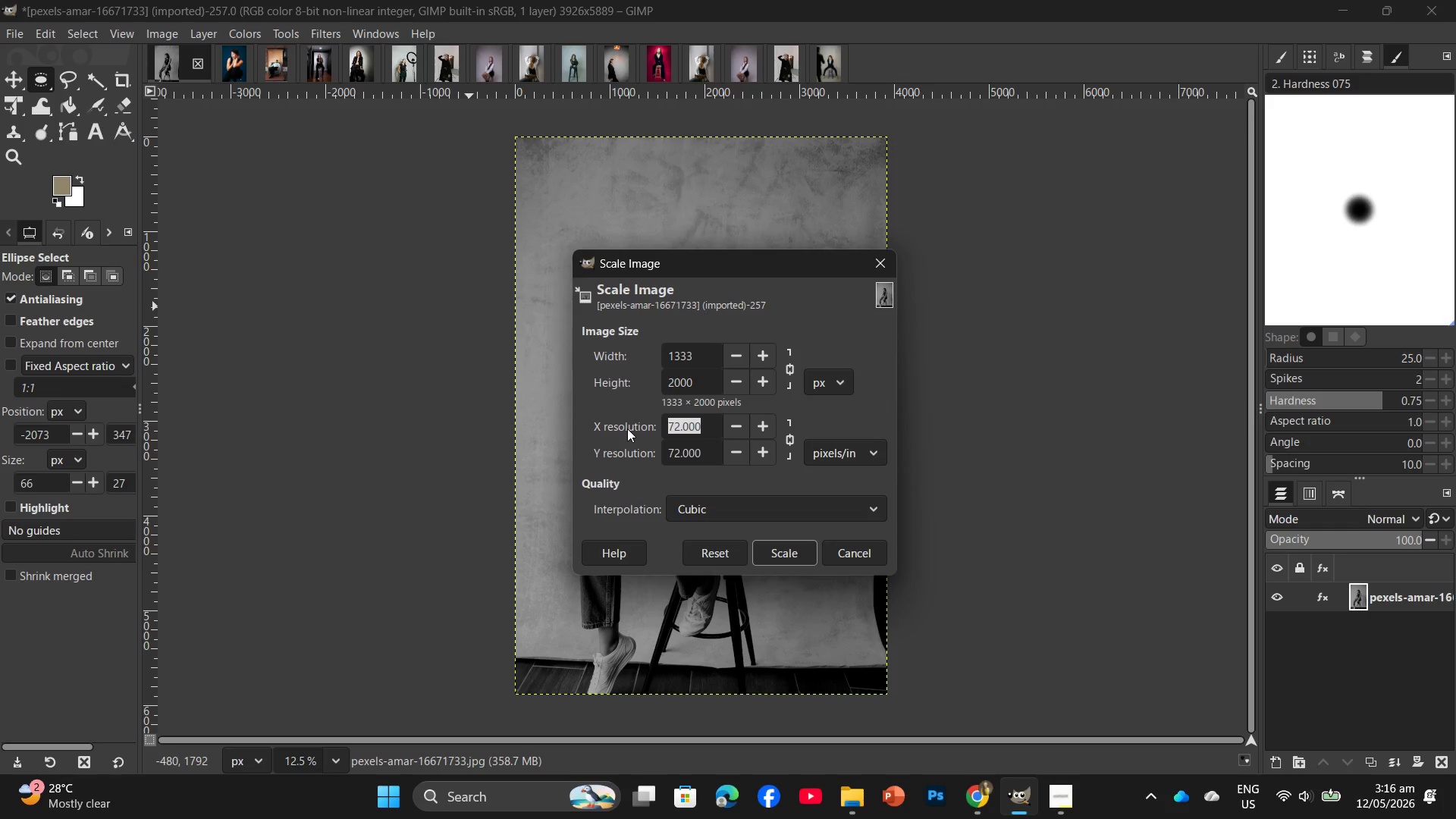 
key(Numpad3)
 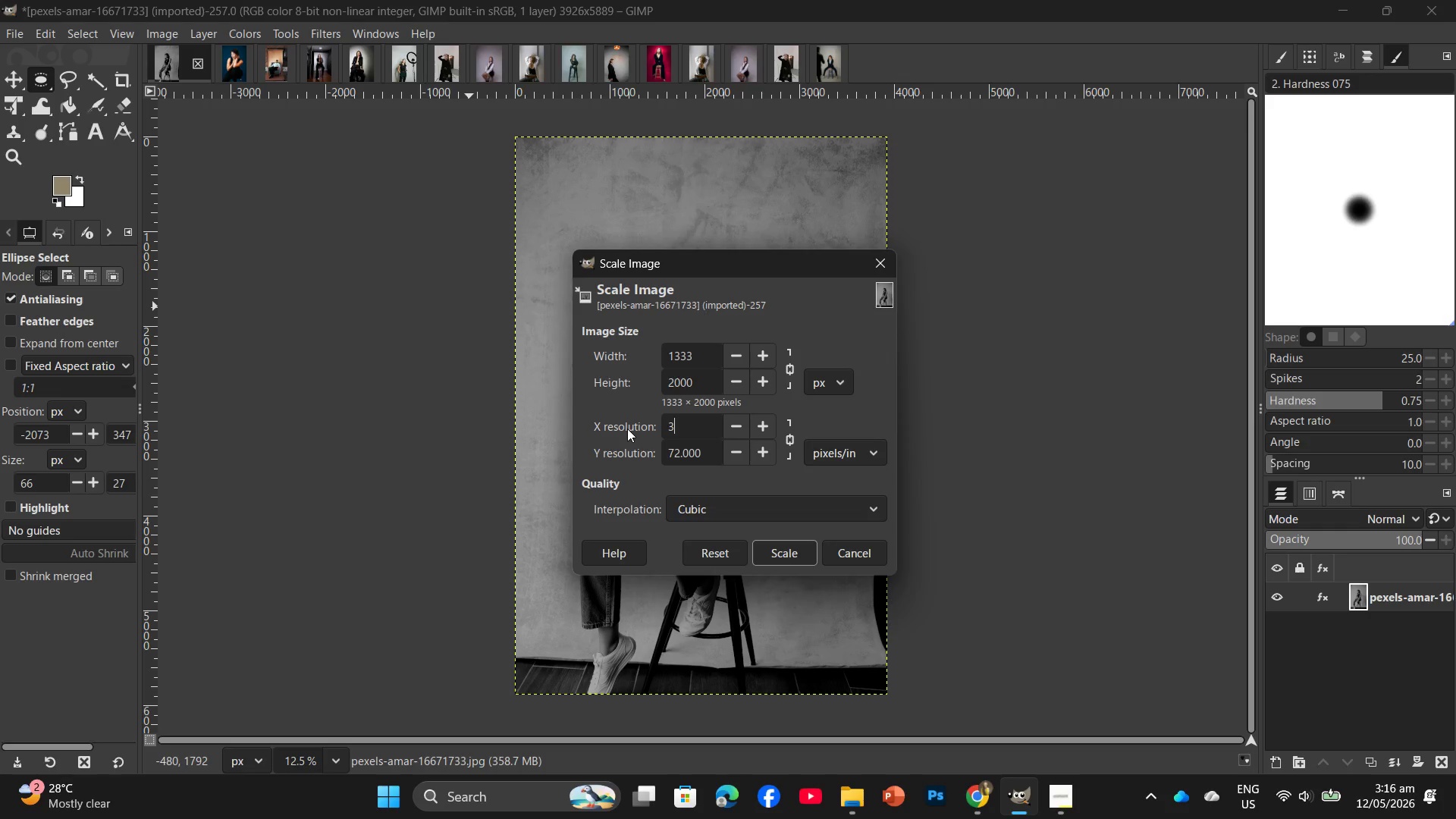 
key(Numpad0)
 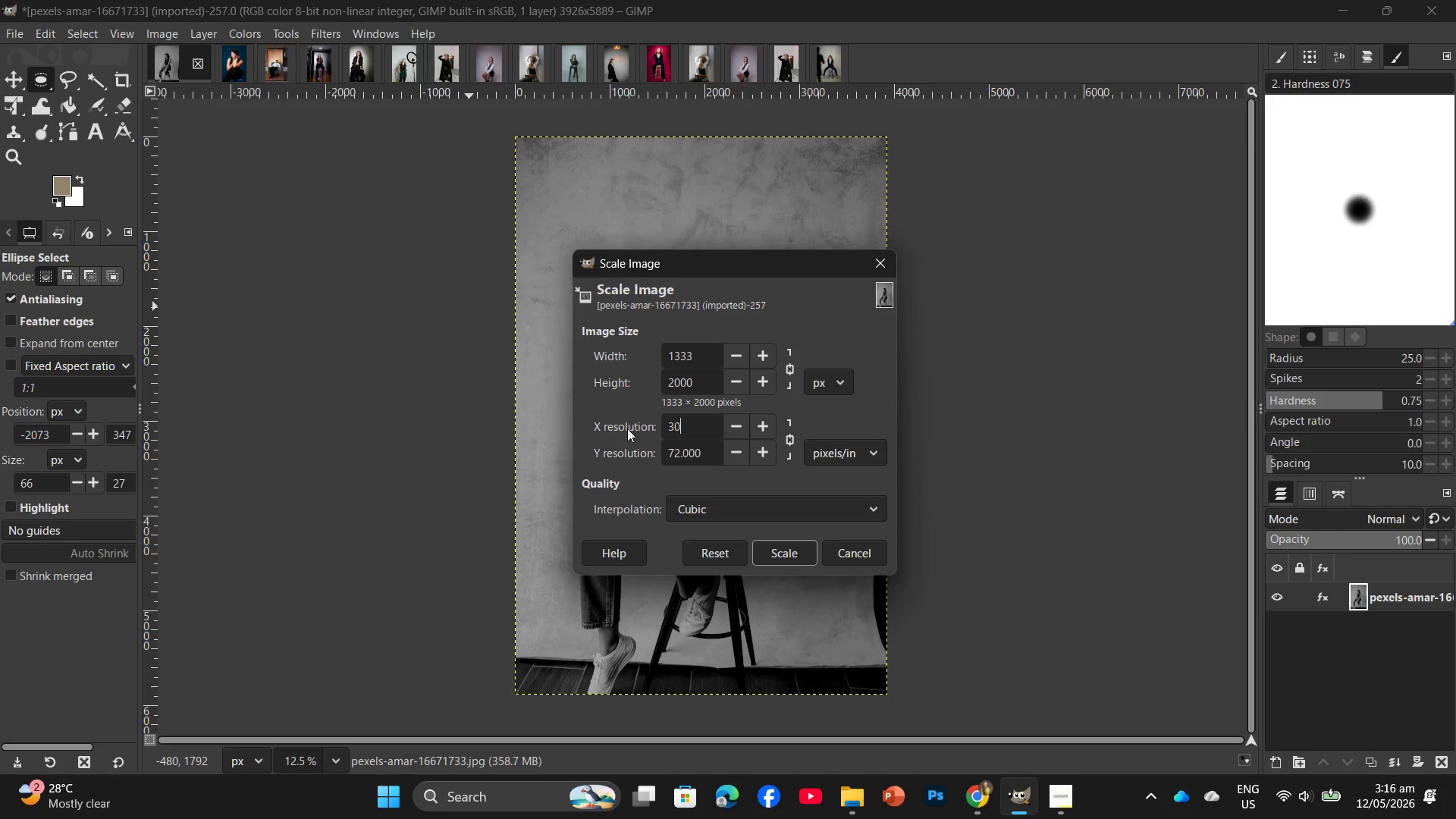 
key(Numpad0)
 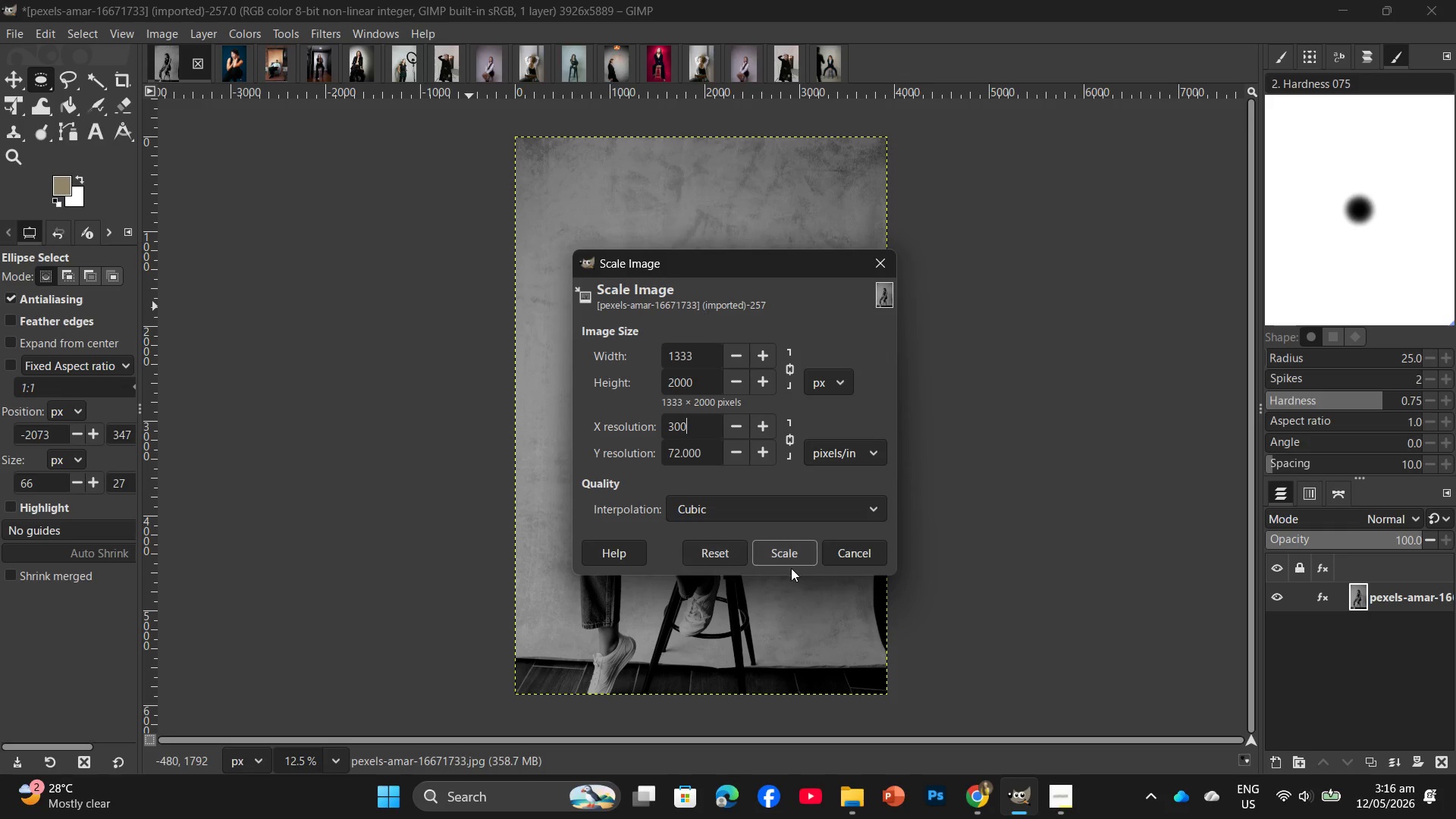 
left_click([792, 558])
 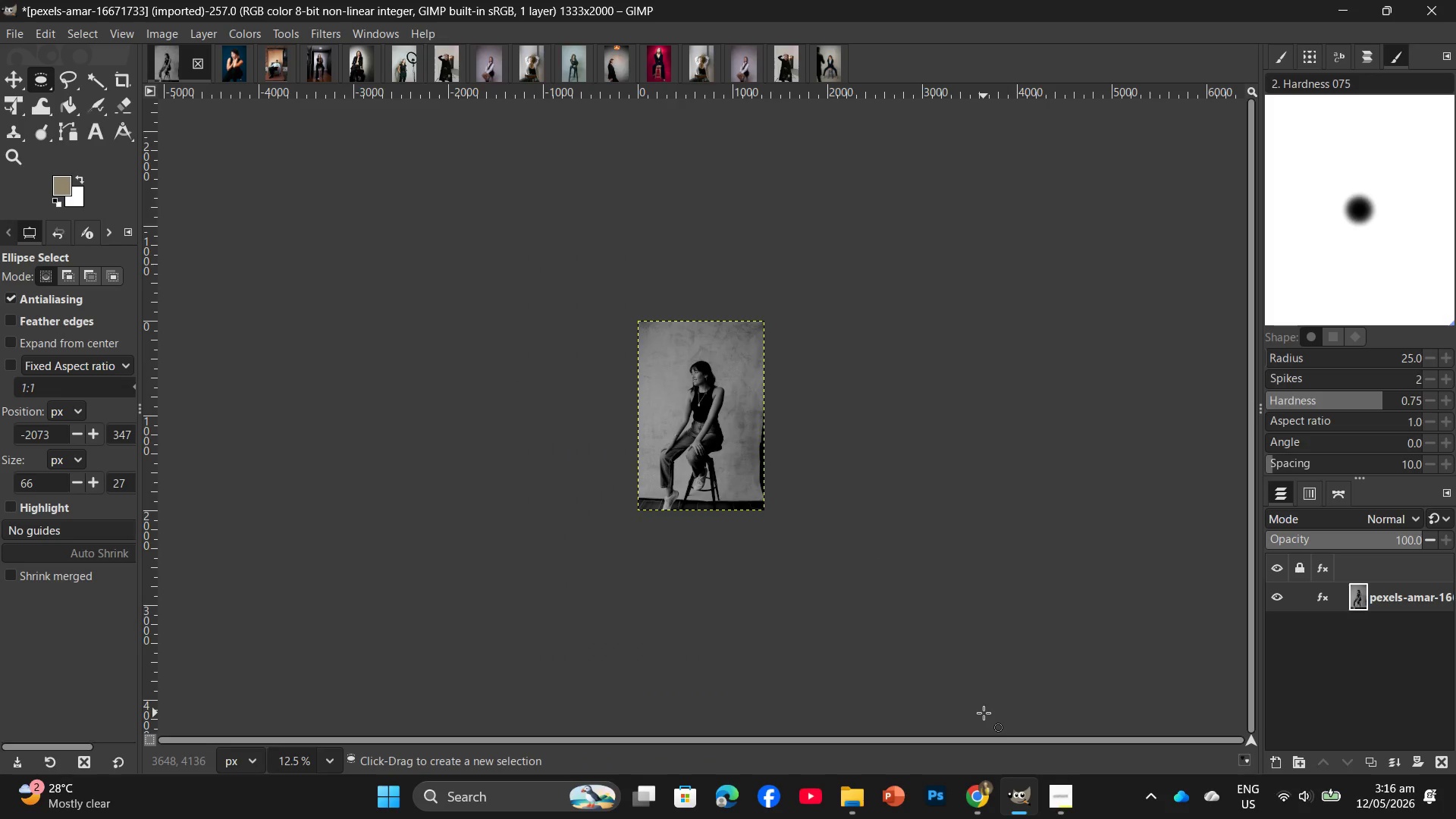 
wait(9.73)
 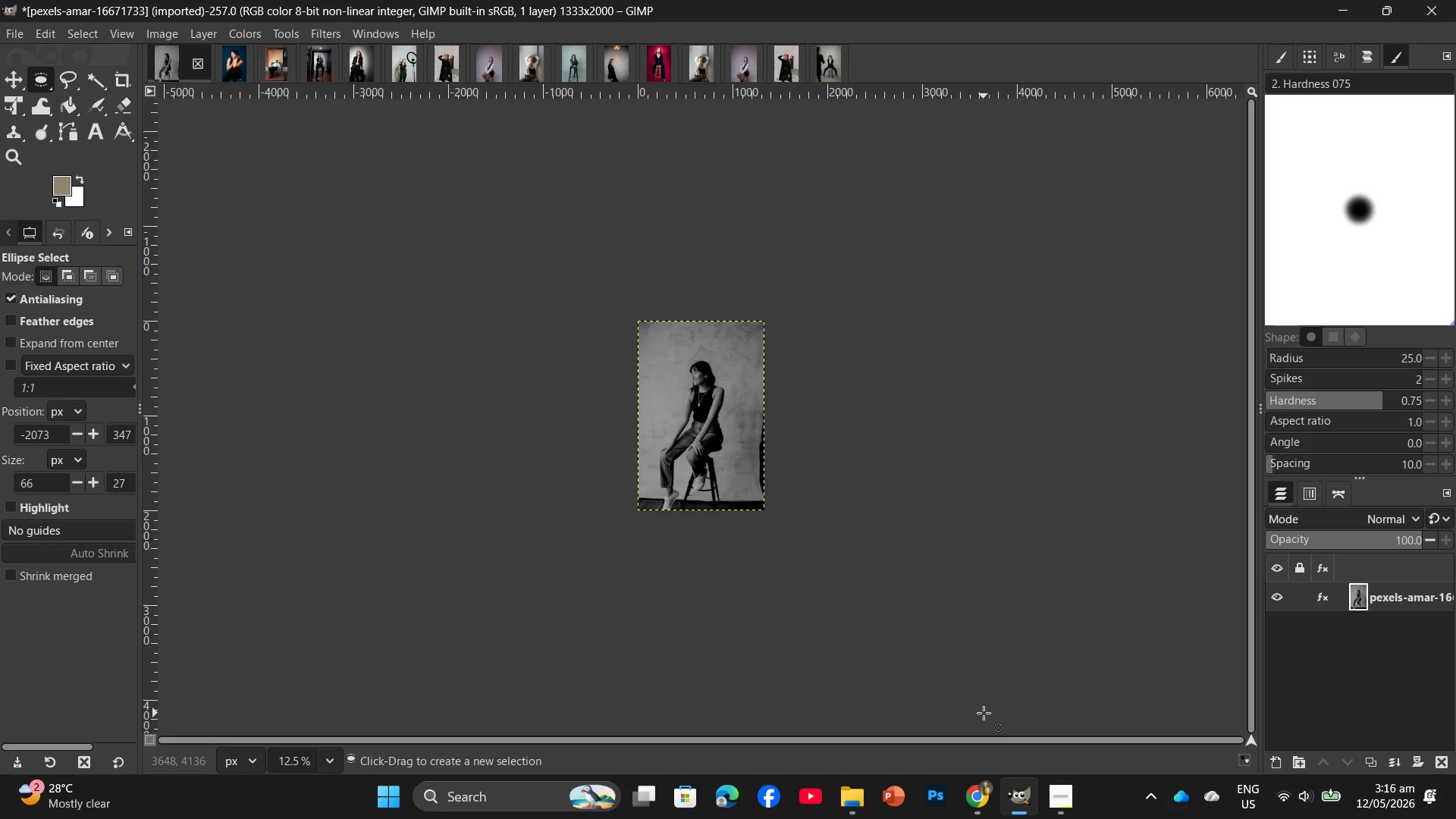 
left_click([18, 36])
 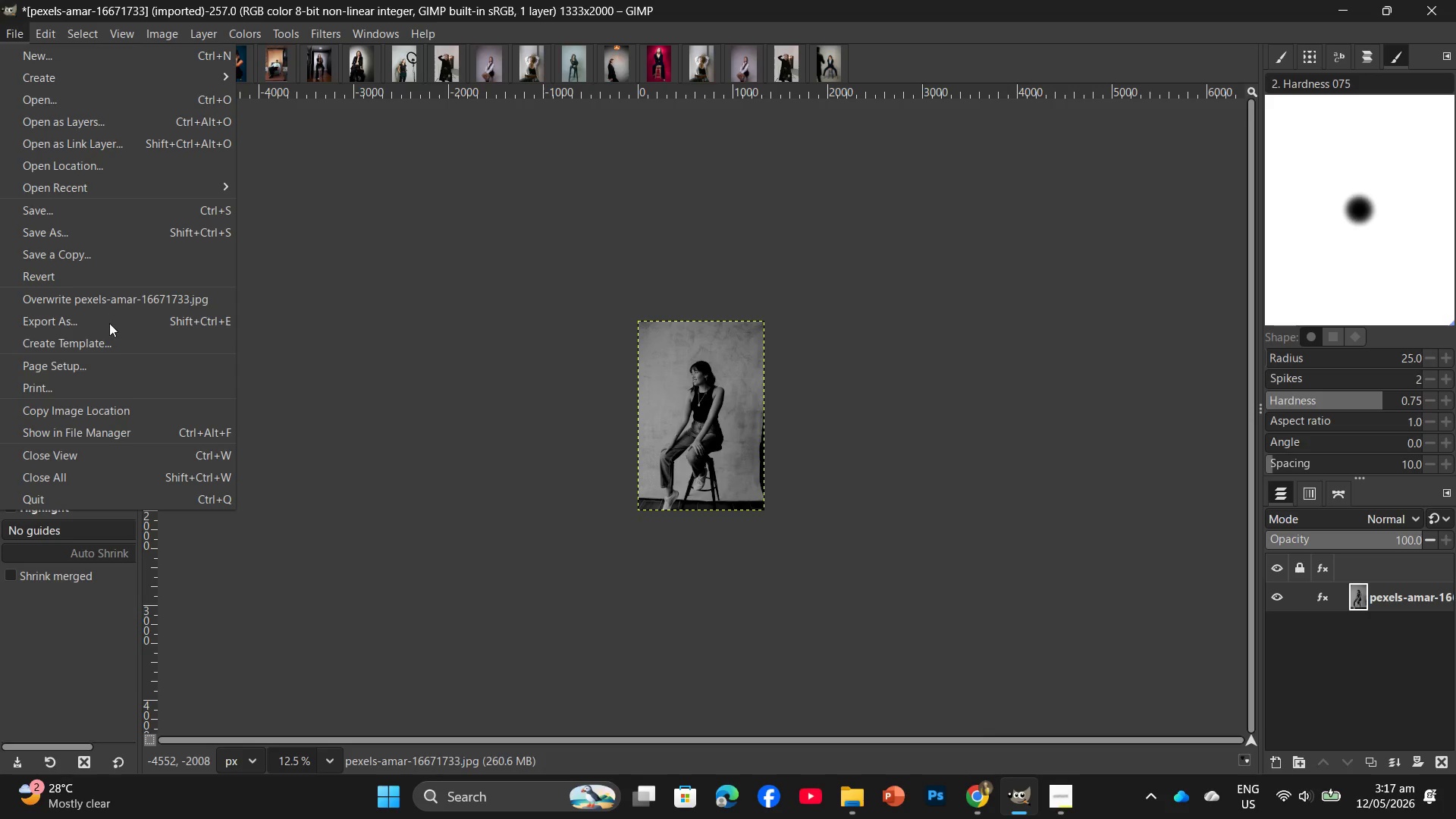 
left_click([109, 322])
 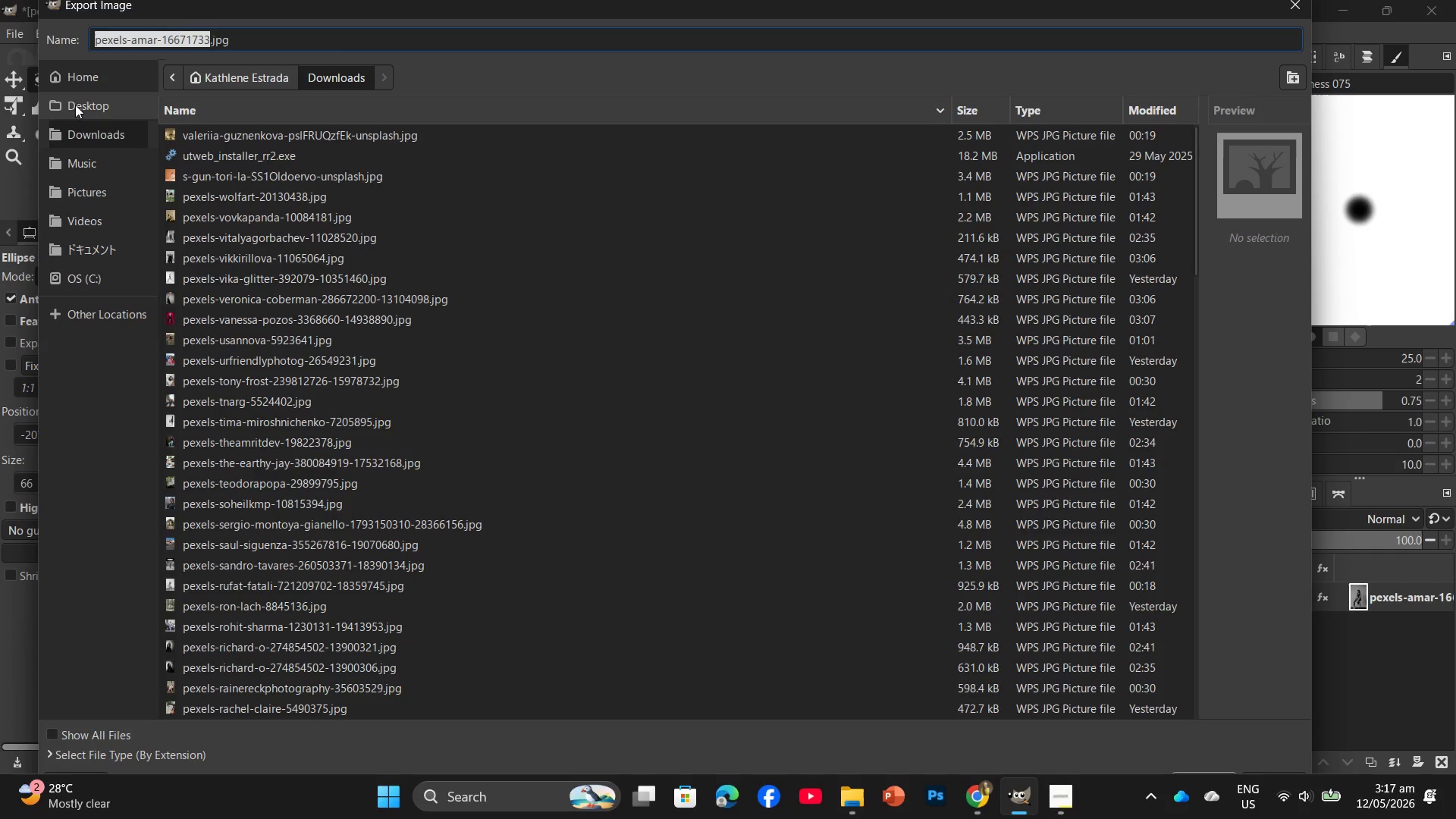 
left_click([69, 99])
 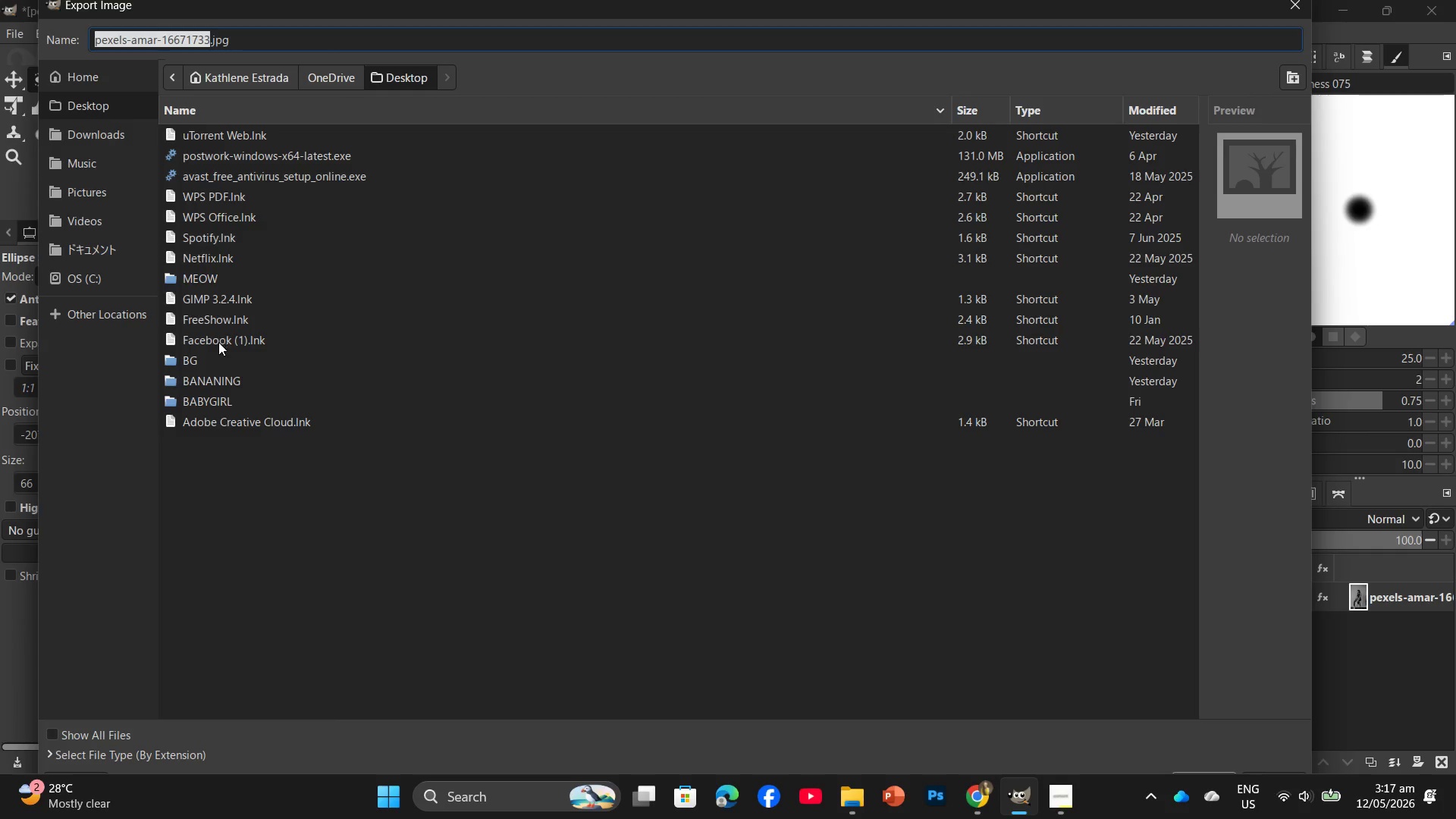 
left_click([220, 375])
 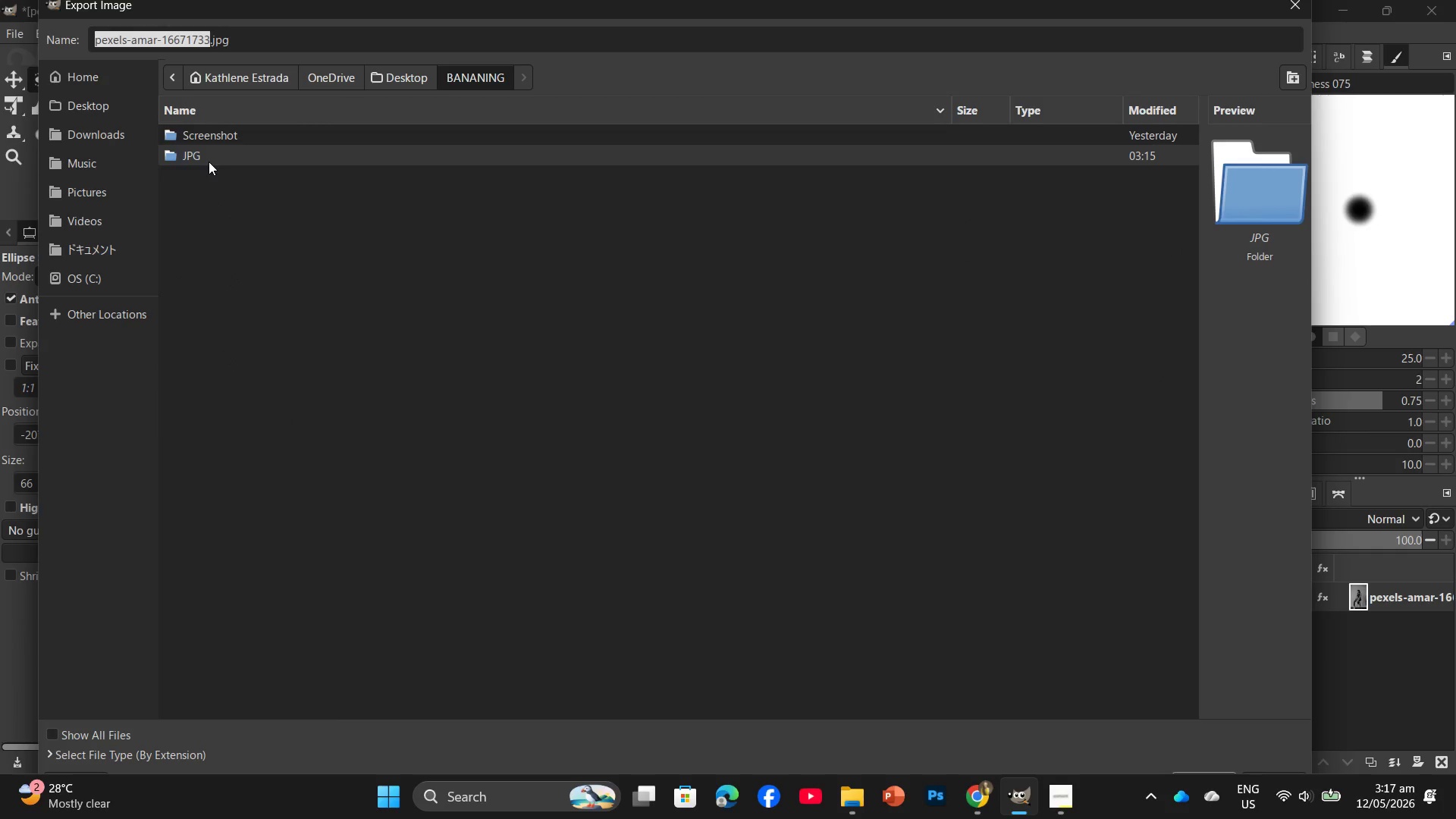 
double_click([209, 162])
 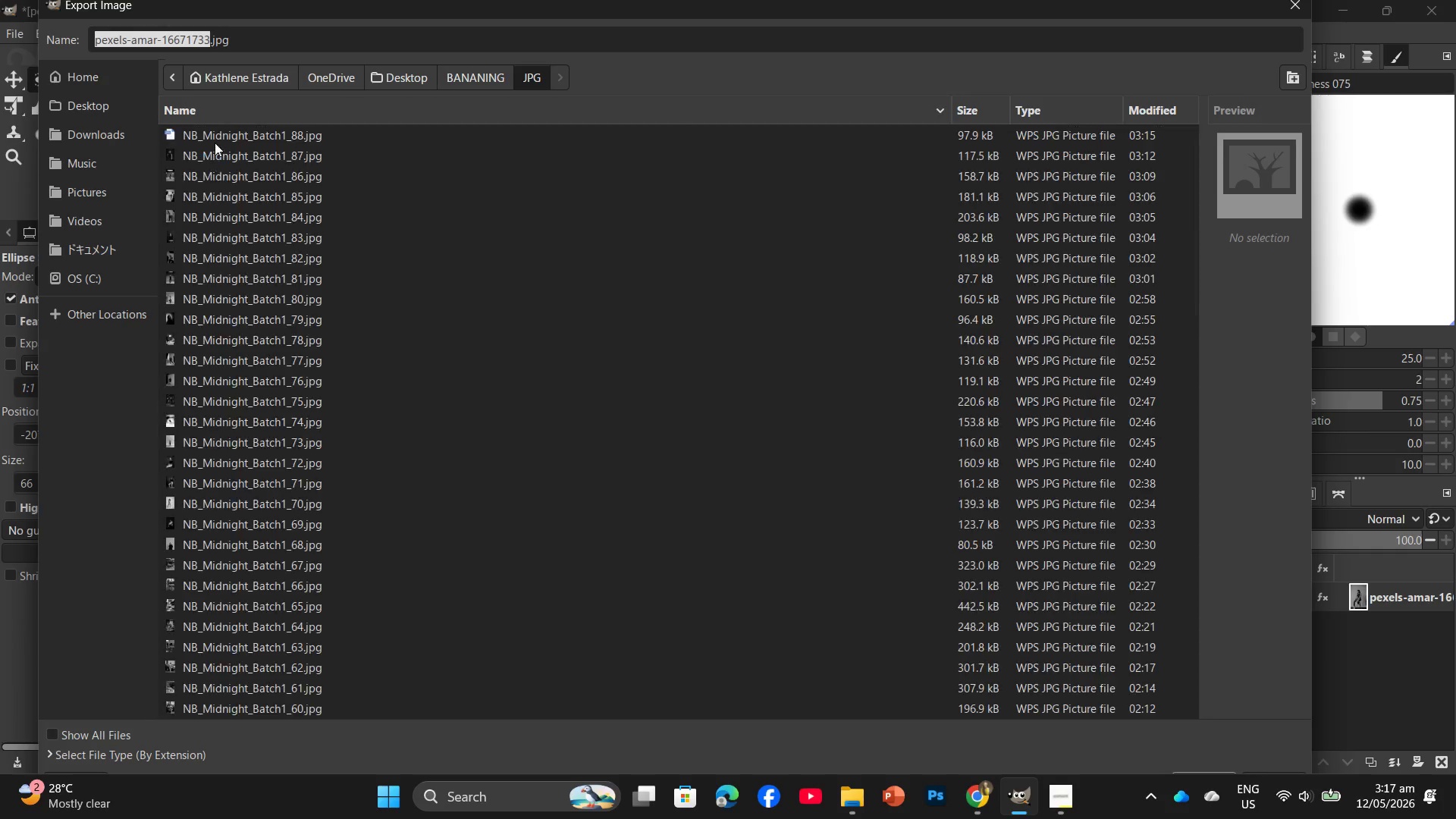 
triple_click([217, 136])
 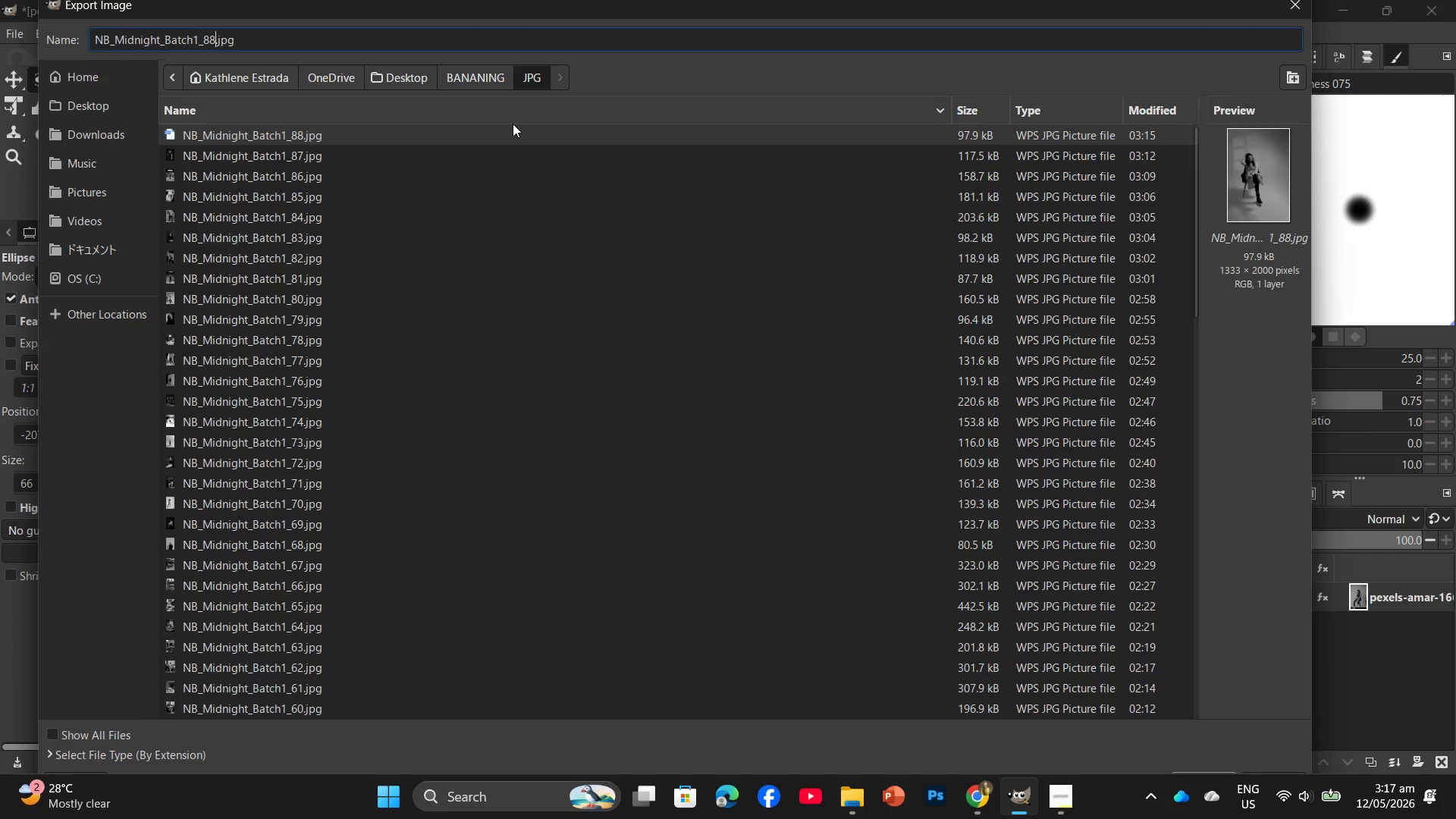 
key(Backspace)
 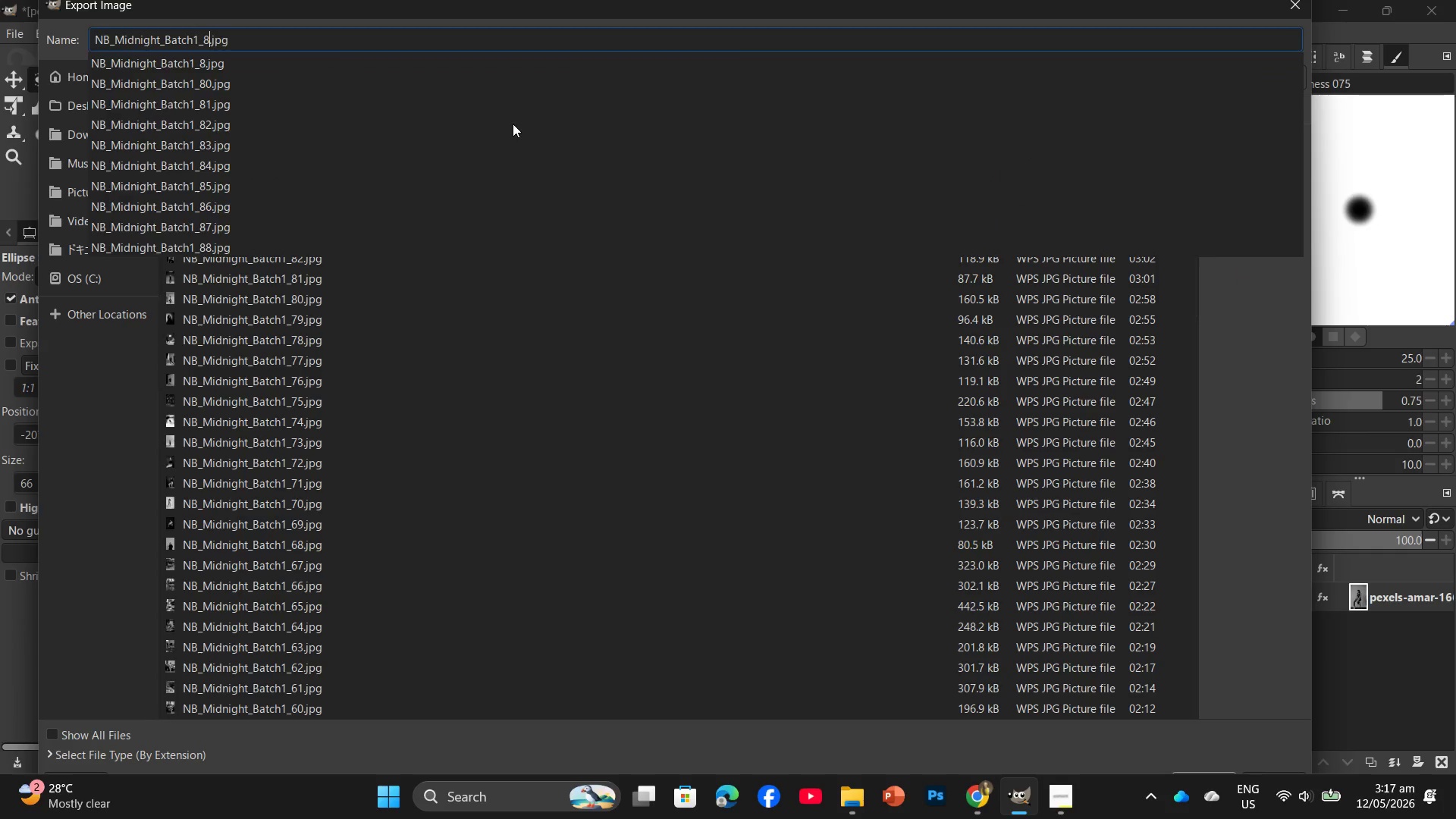 
key(Numpad9)
 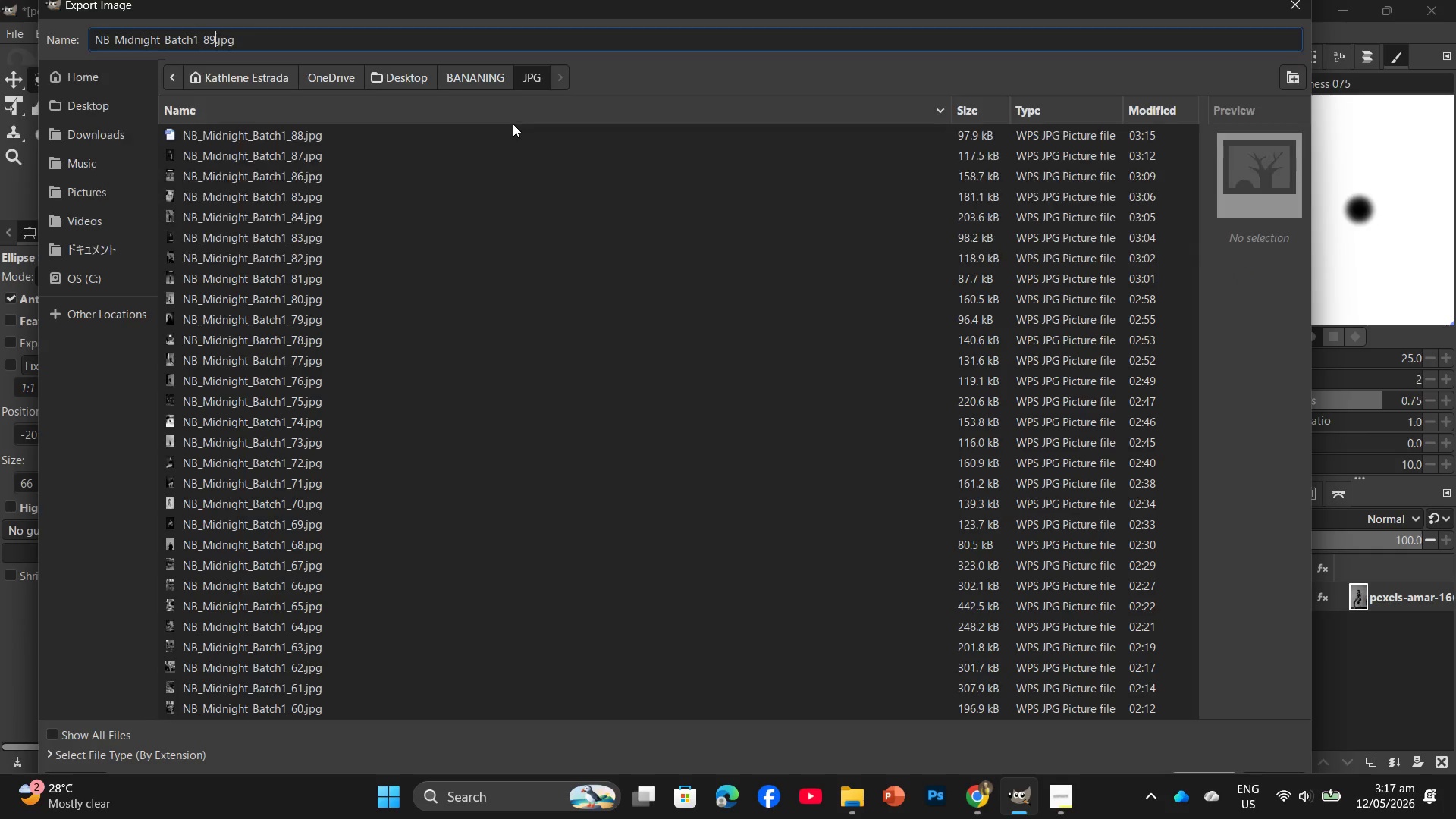 
key(Enter)
 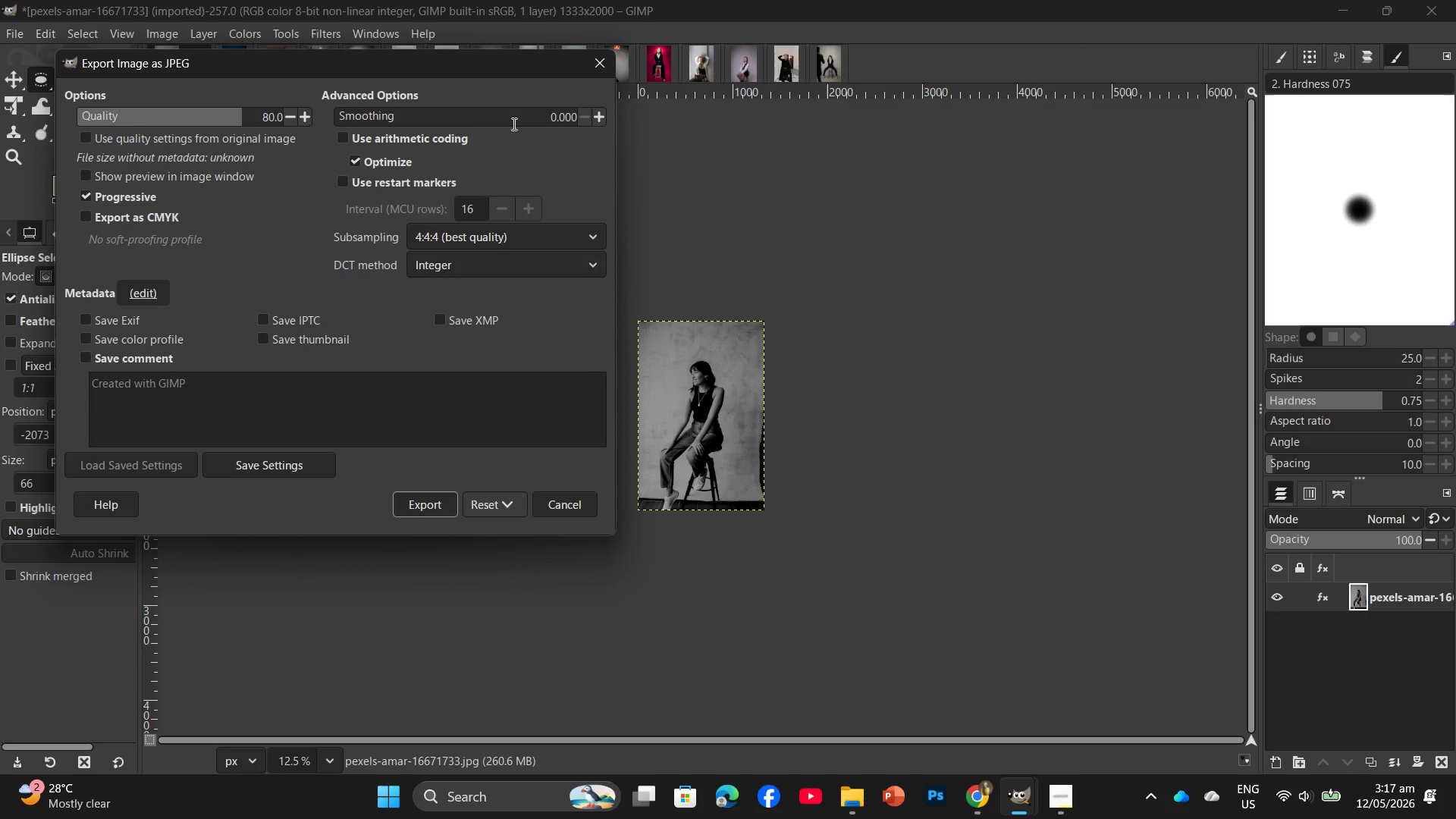 
left_click([418, 507])
 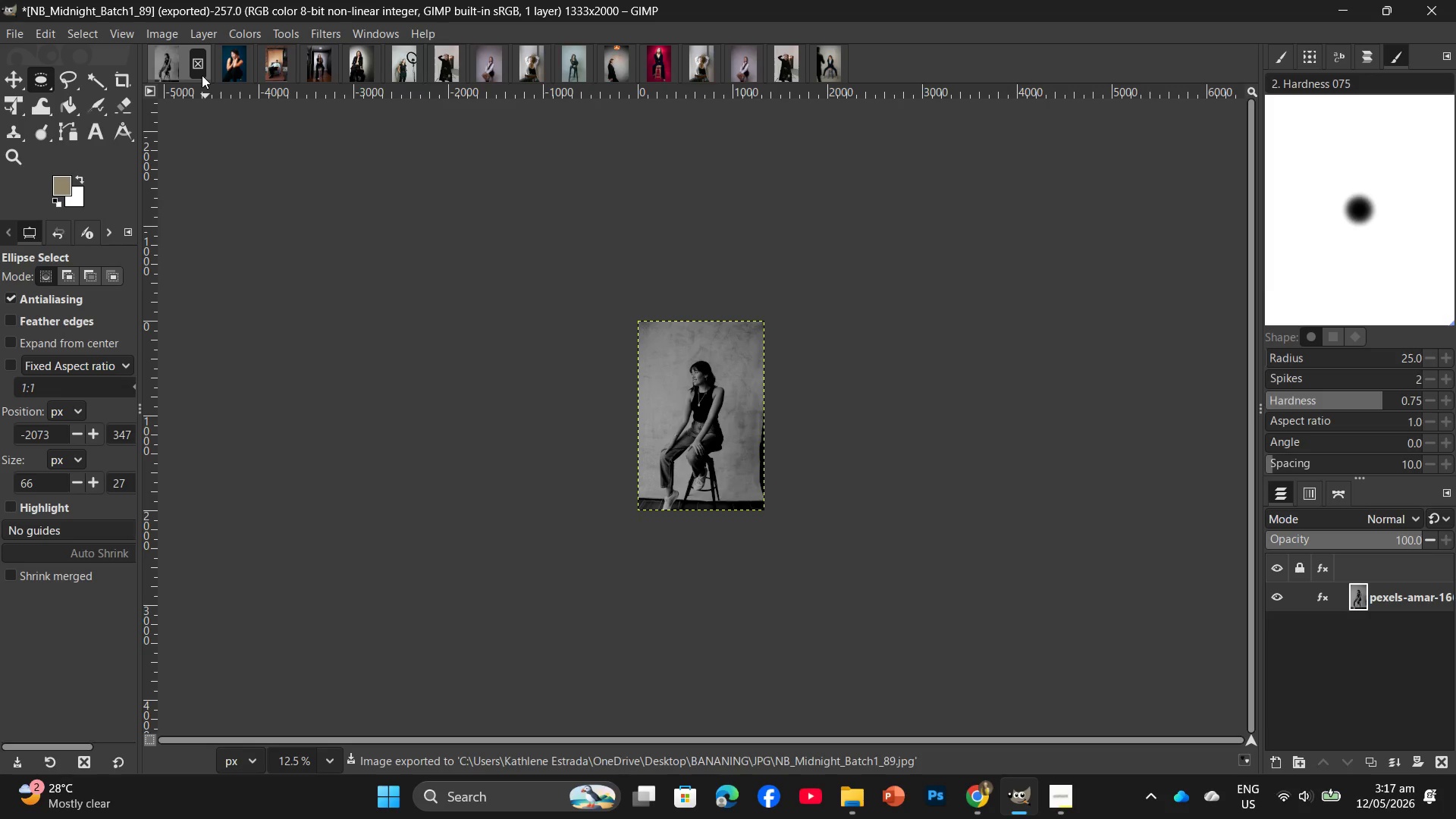 
wait(5.55)
 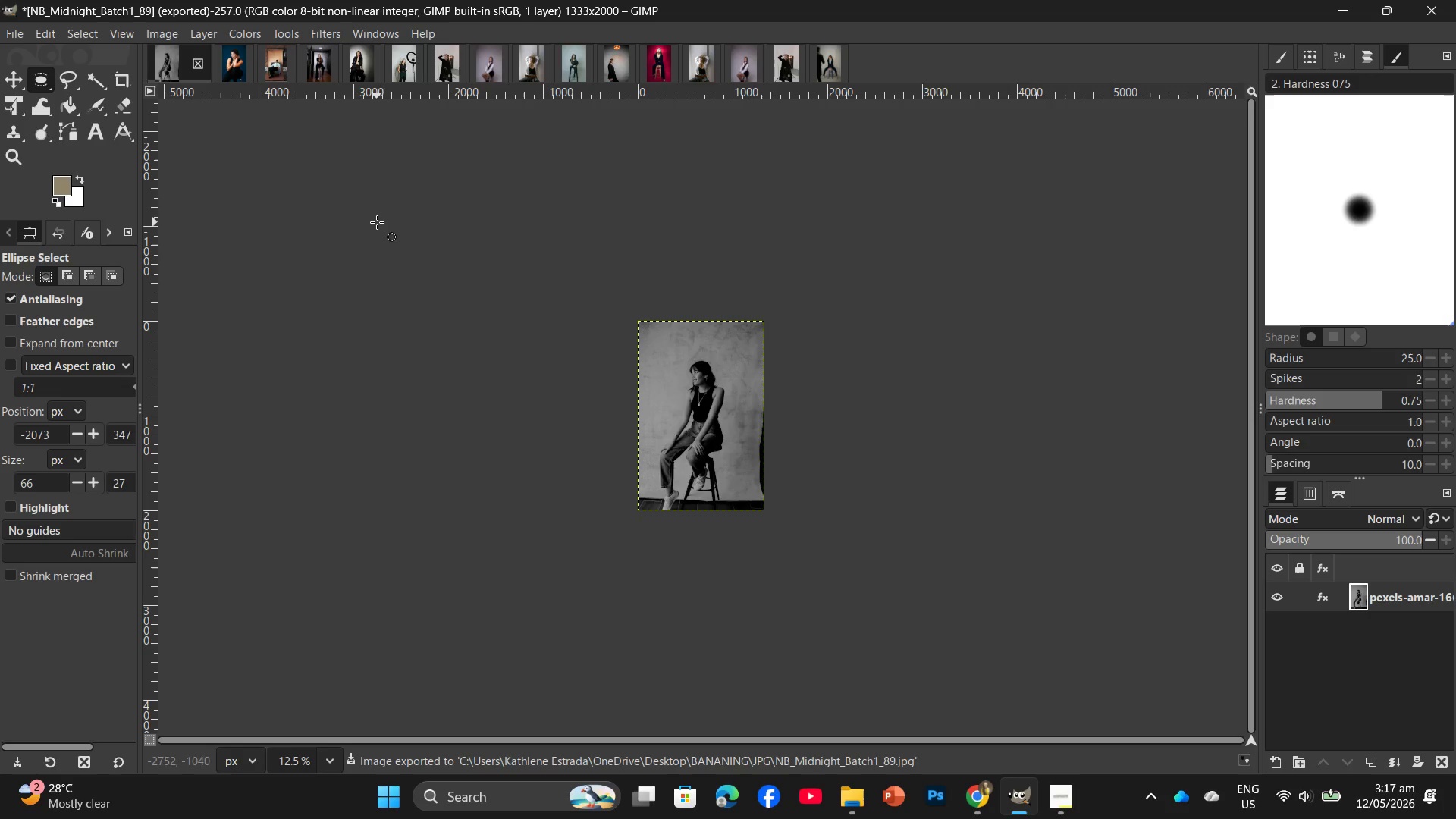 
left_click([801, 500])
 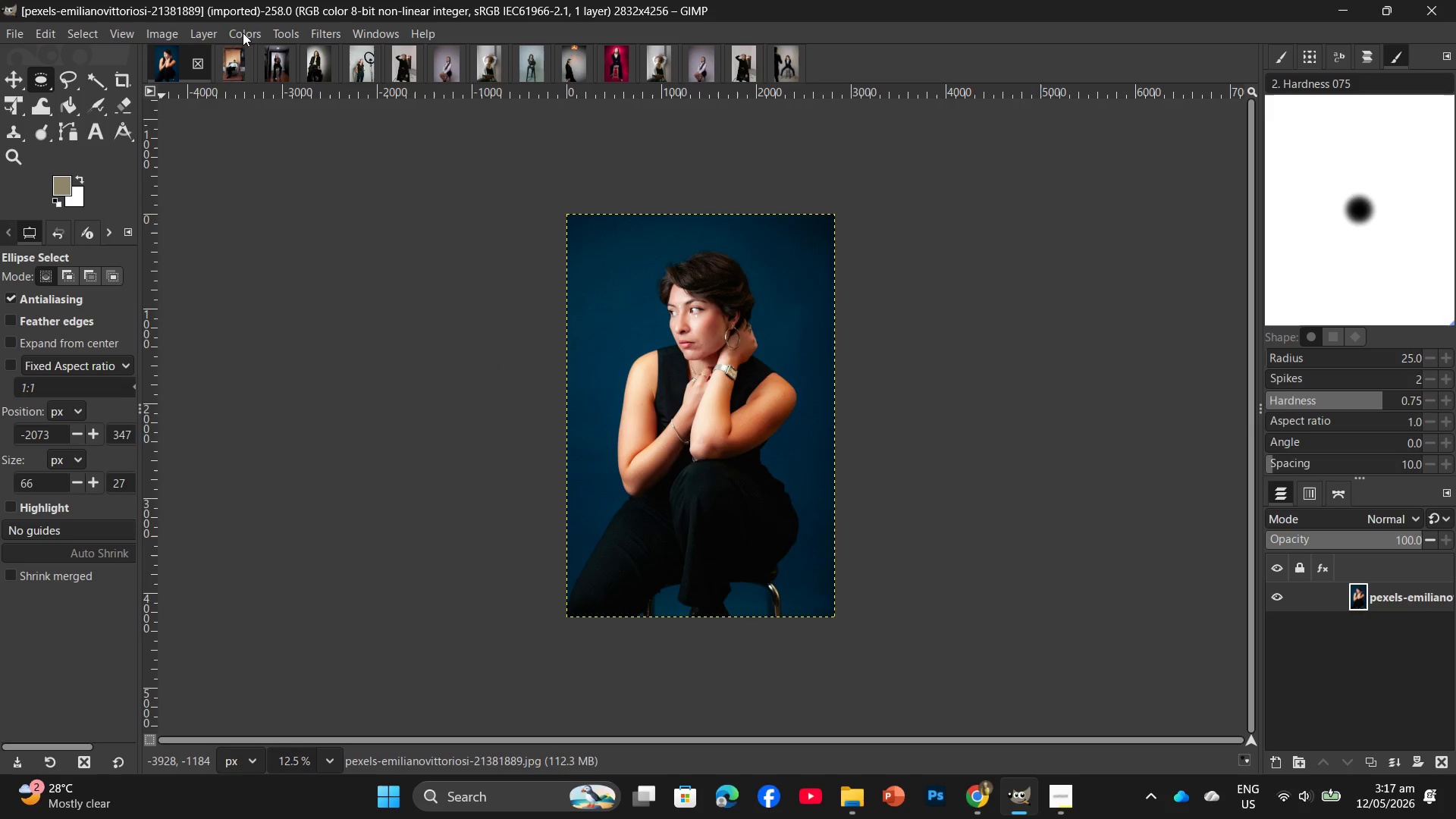 
wait(5.72)
 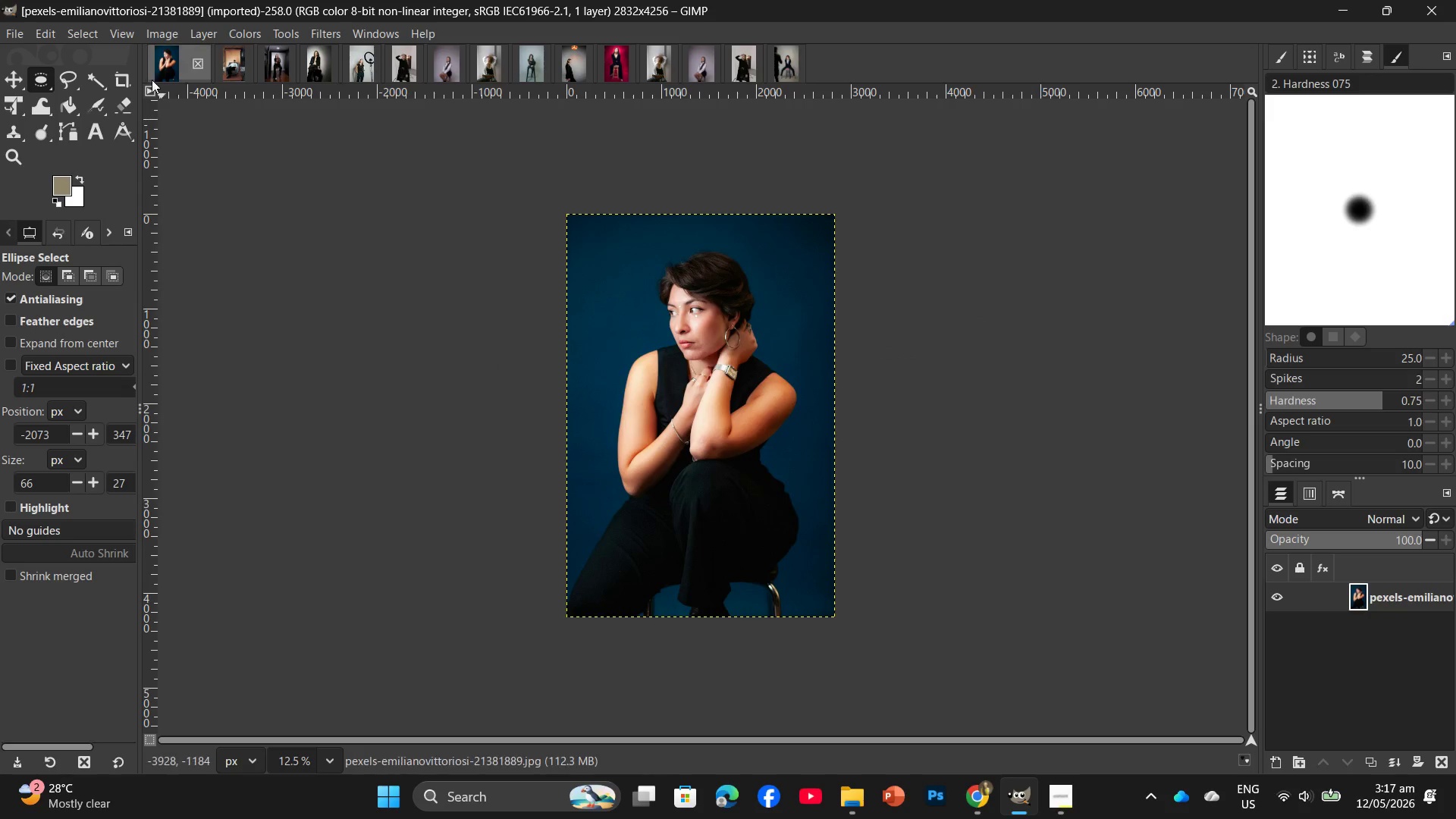 
left_click([232, 31])
 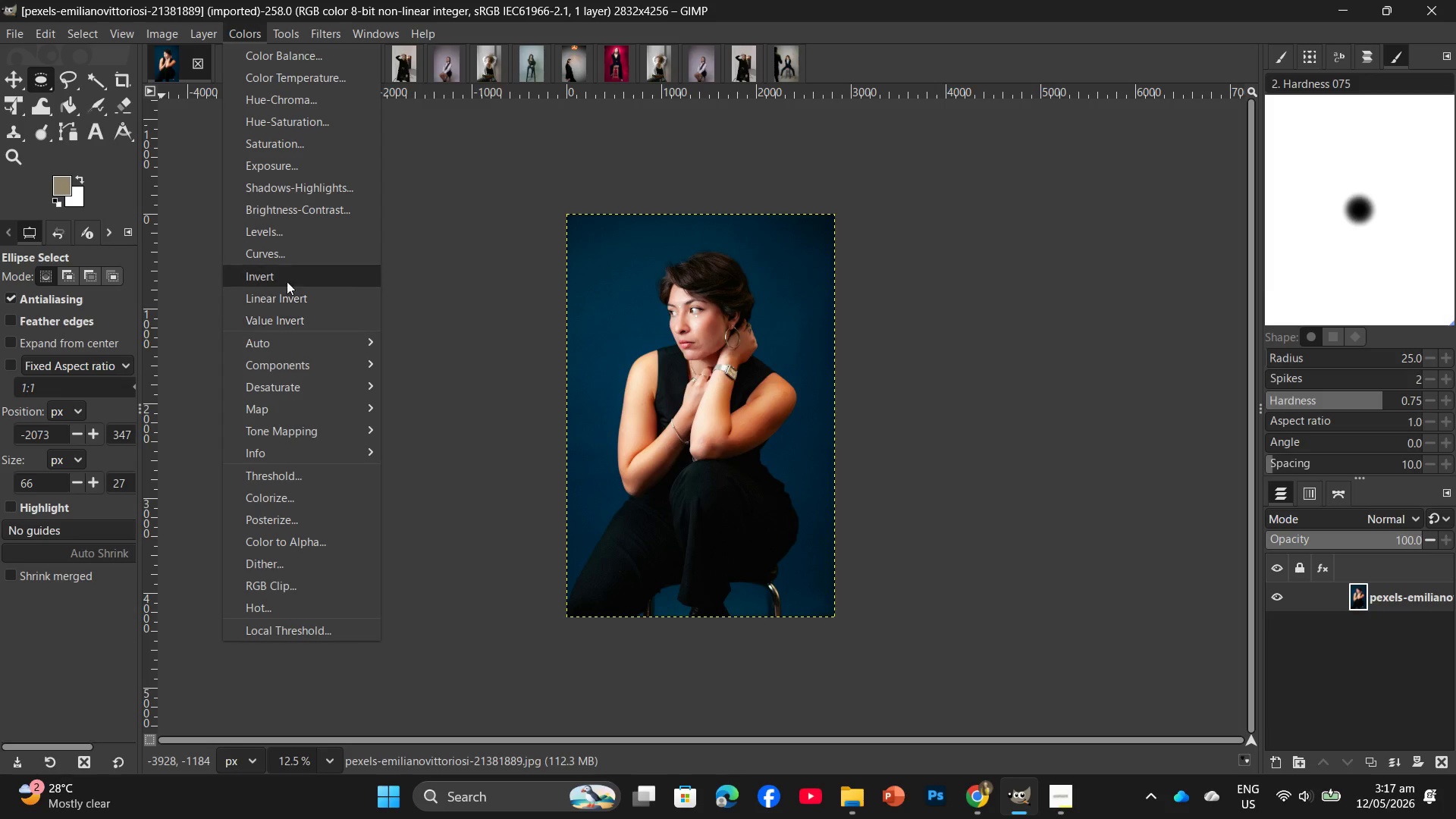 
mouse_move([300, 365])
 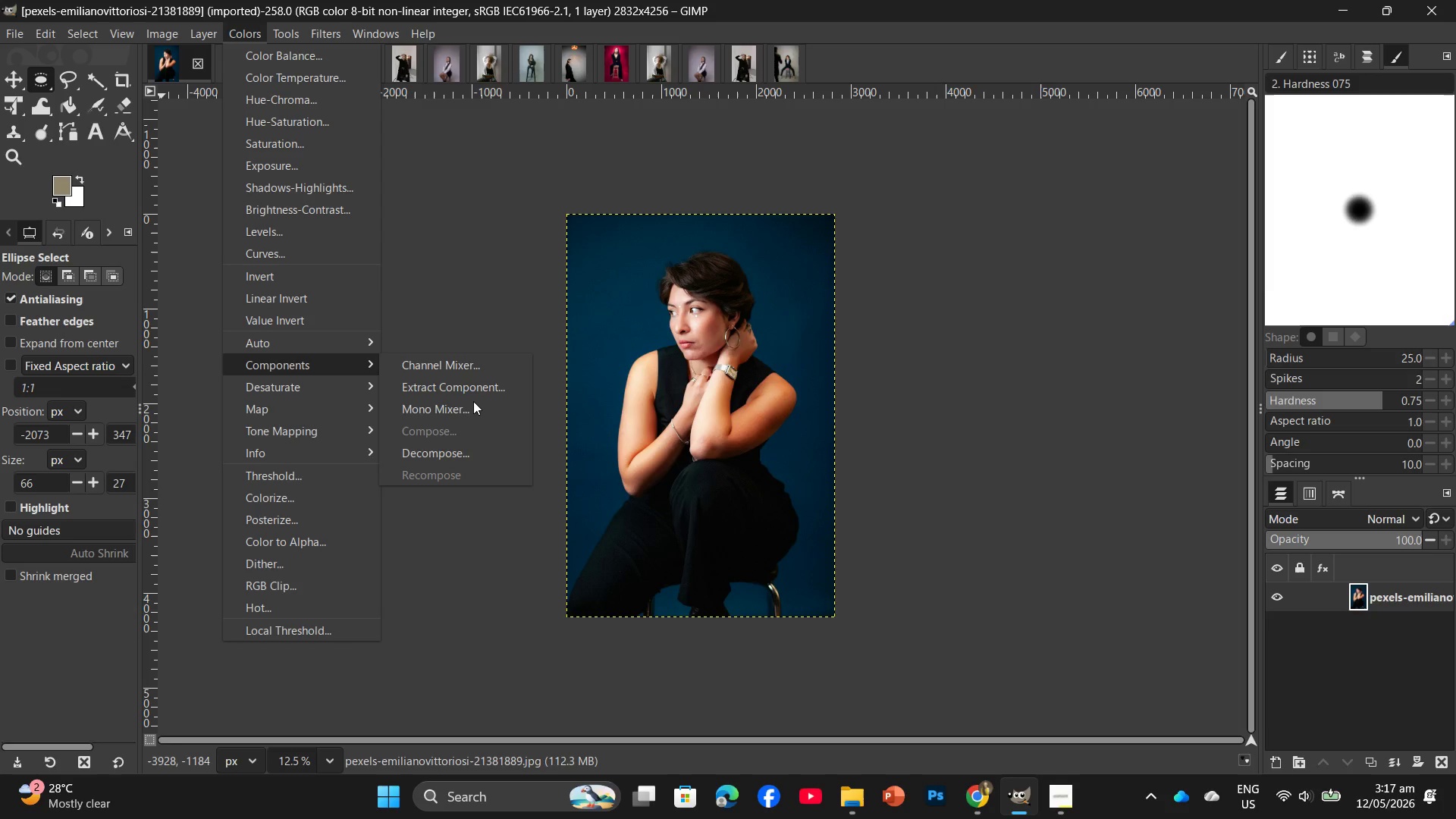 
left_click([473, 404])
 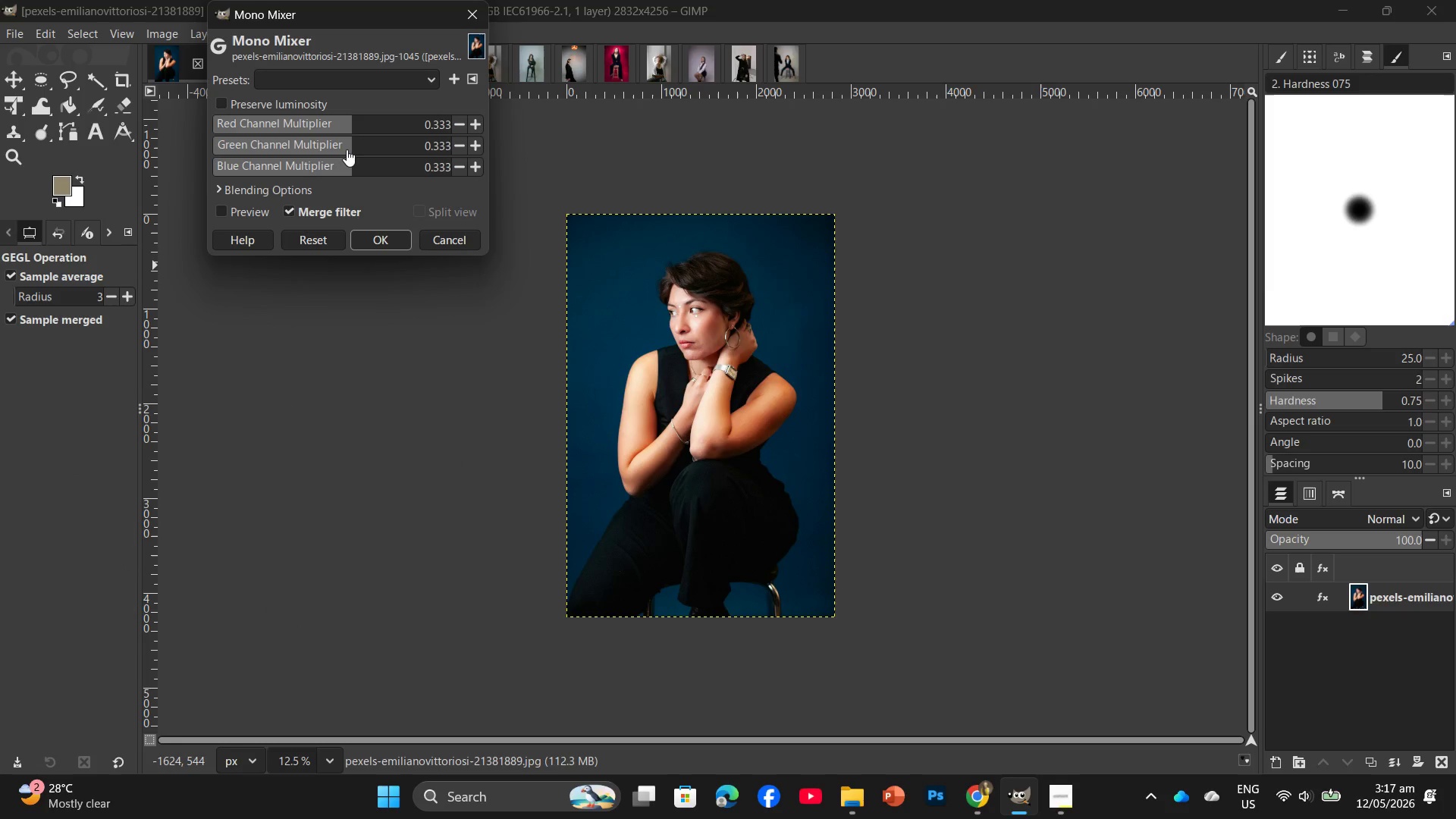 
left_click([350, 148])
 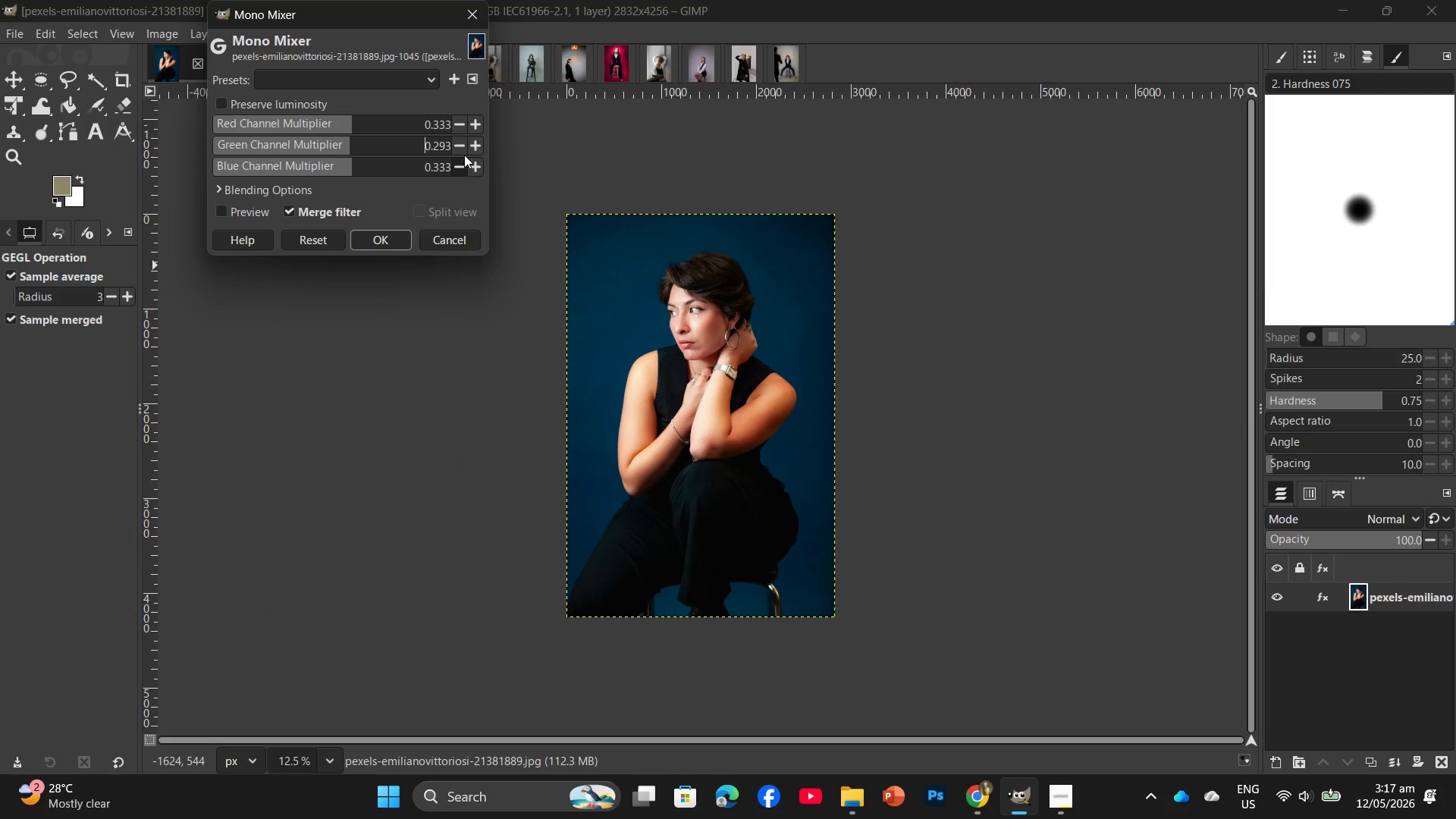 
double_click([462, 151])
 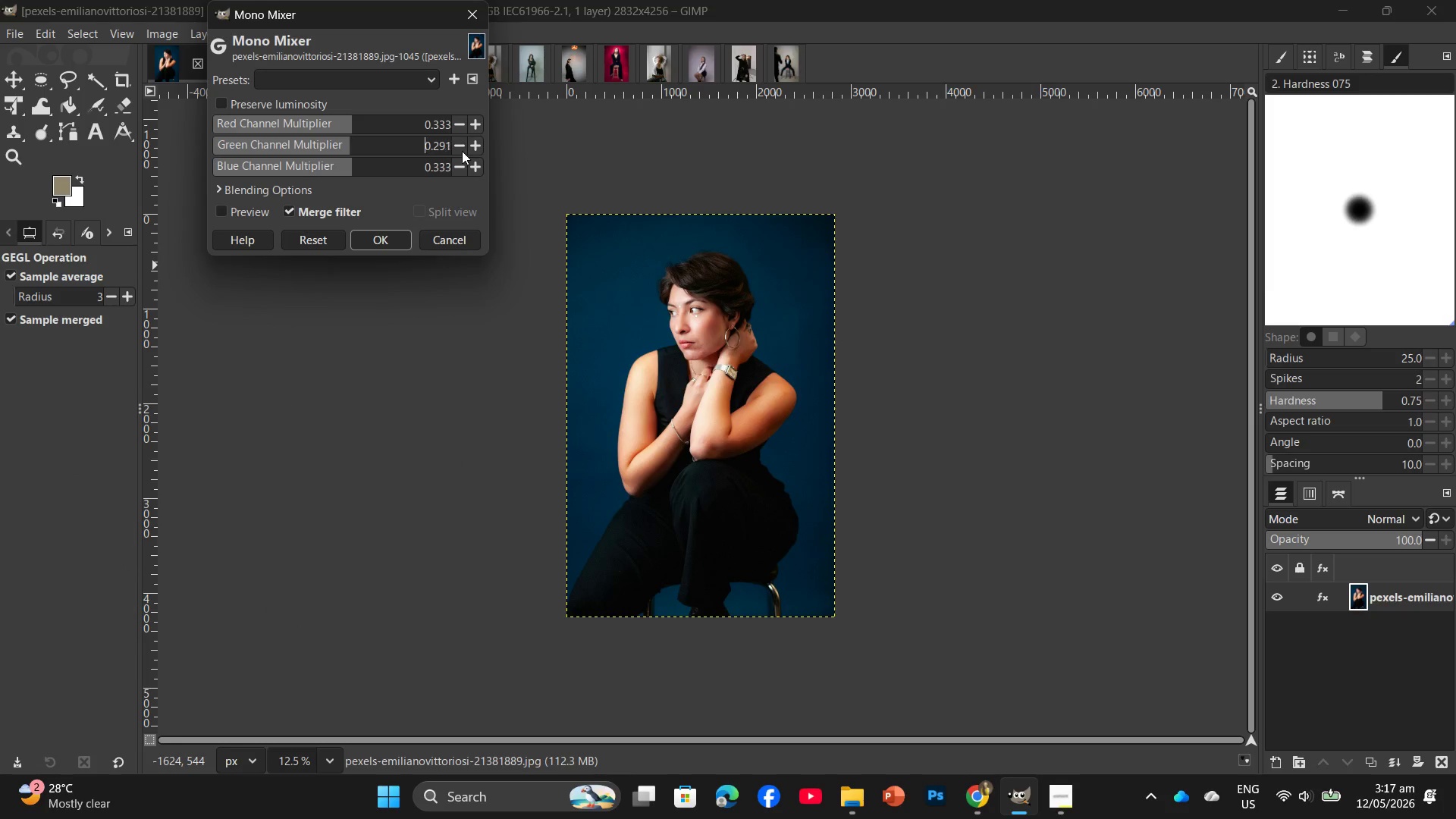 
triple_click([462, 151])
 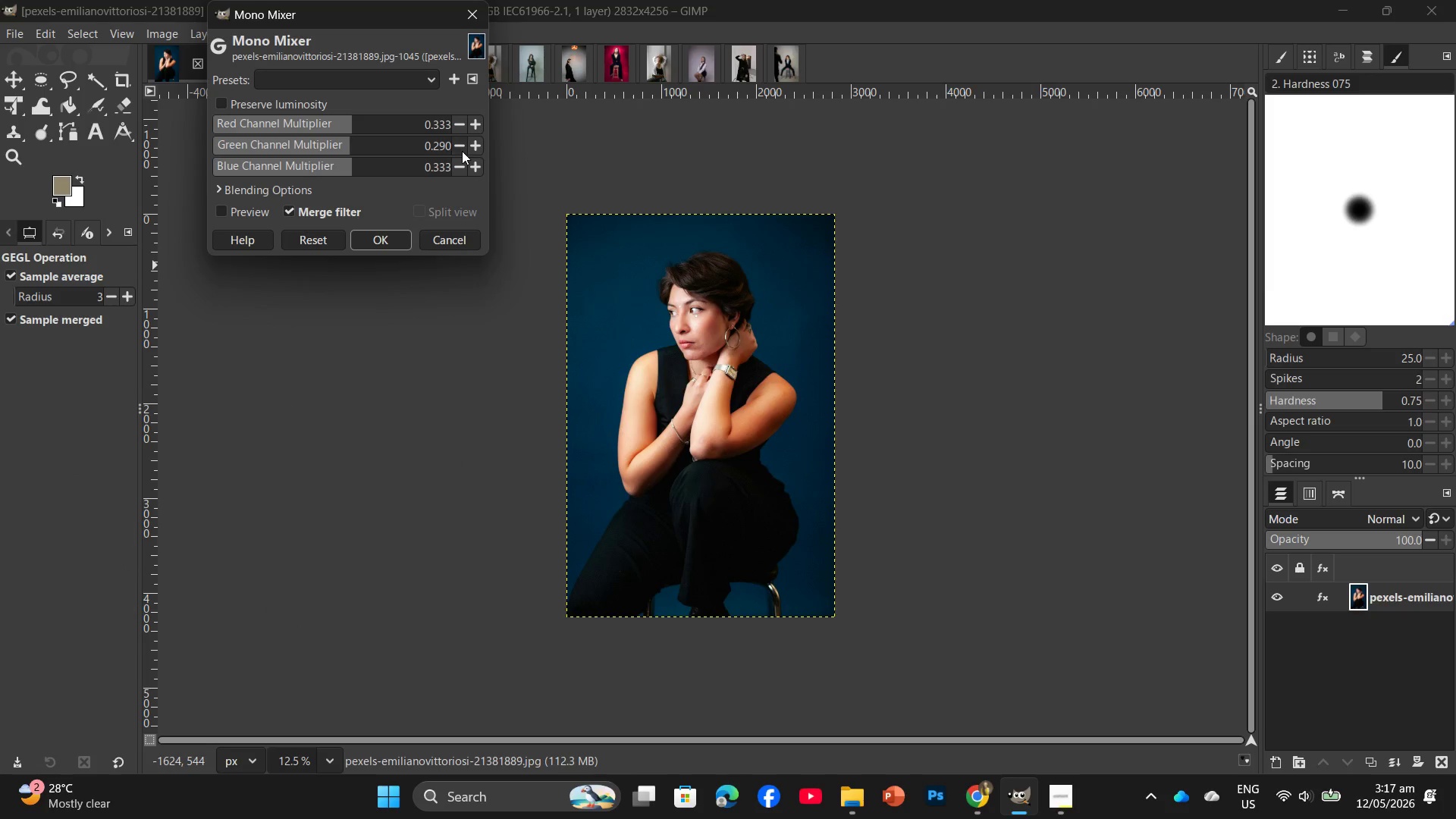 
triple_click([462, 151])
 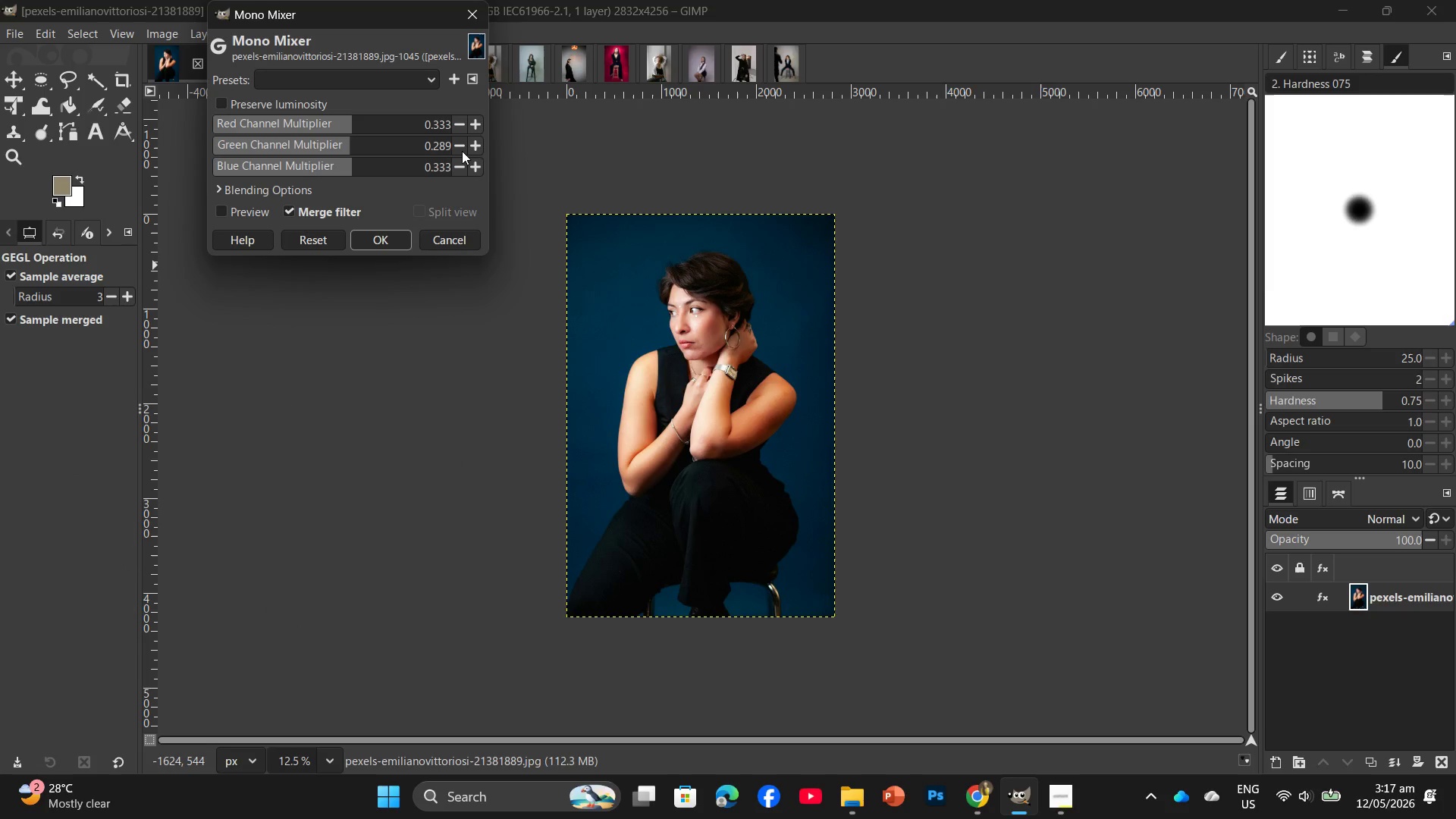 
triple_click([462, 151])
 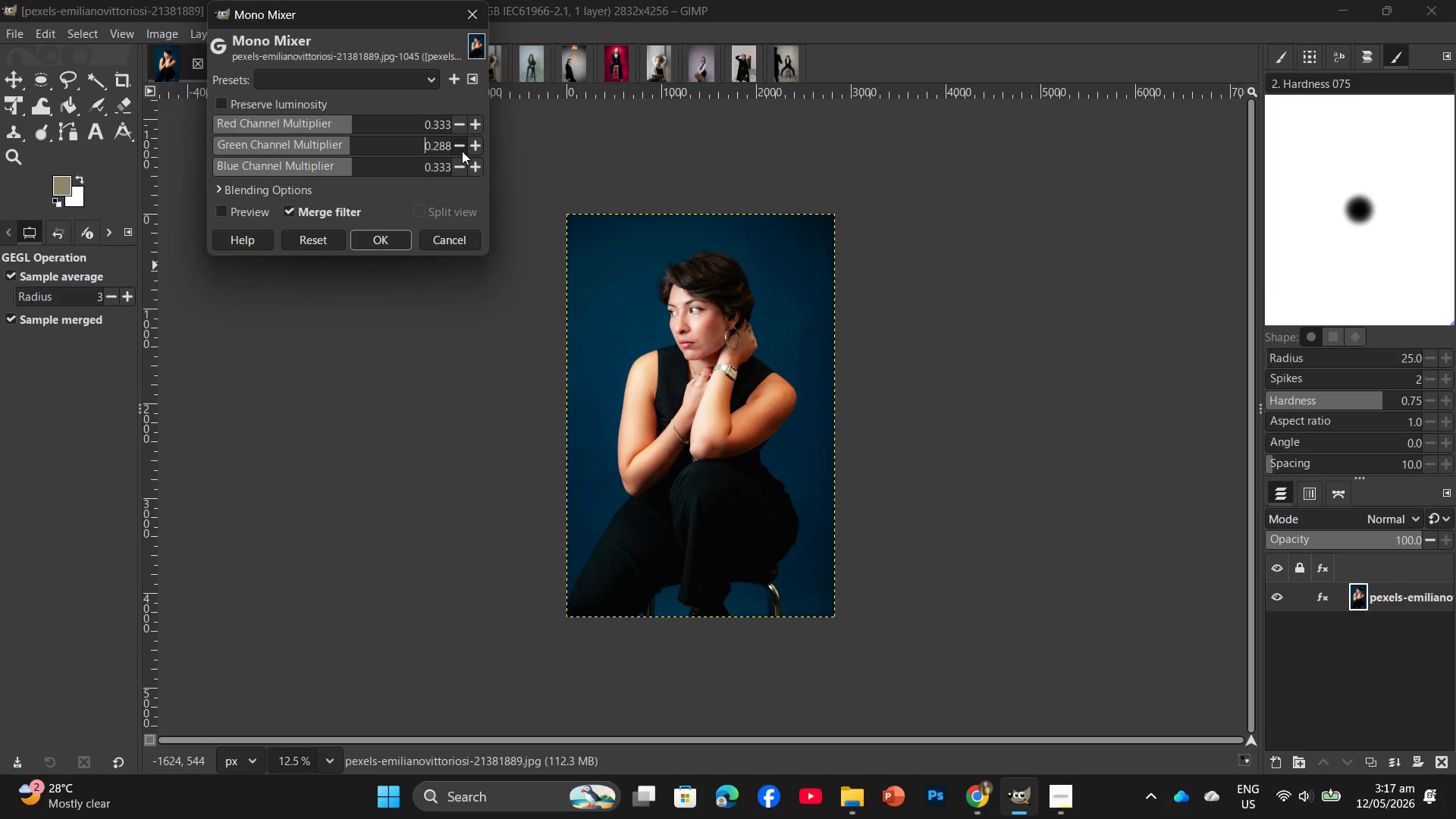 
triple_click([462, 151])
 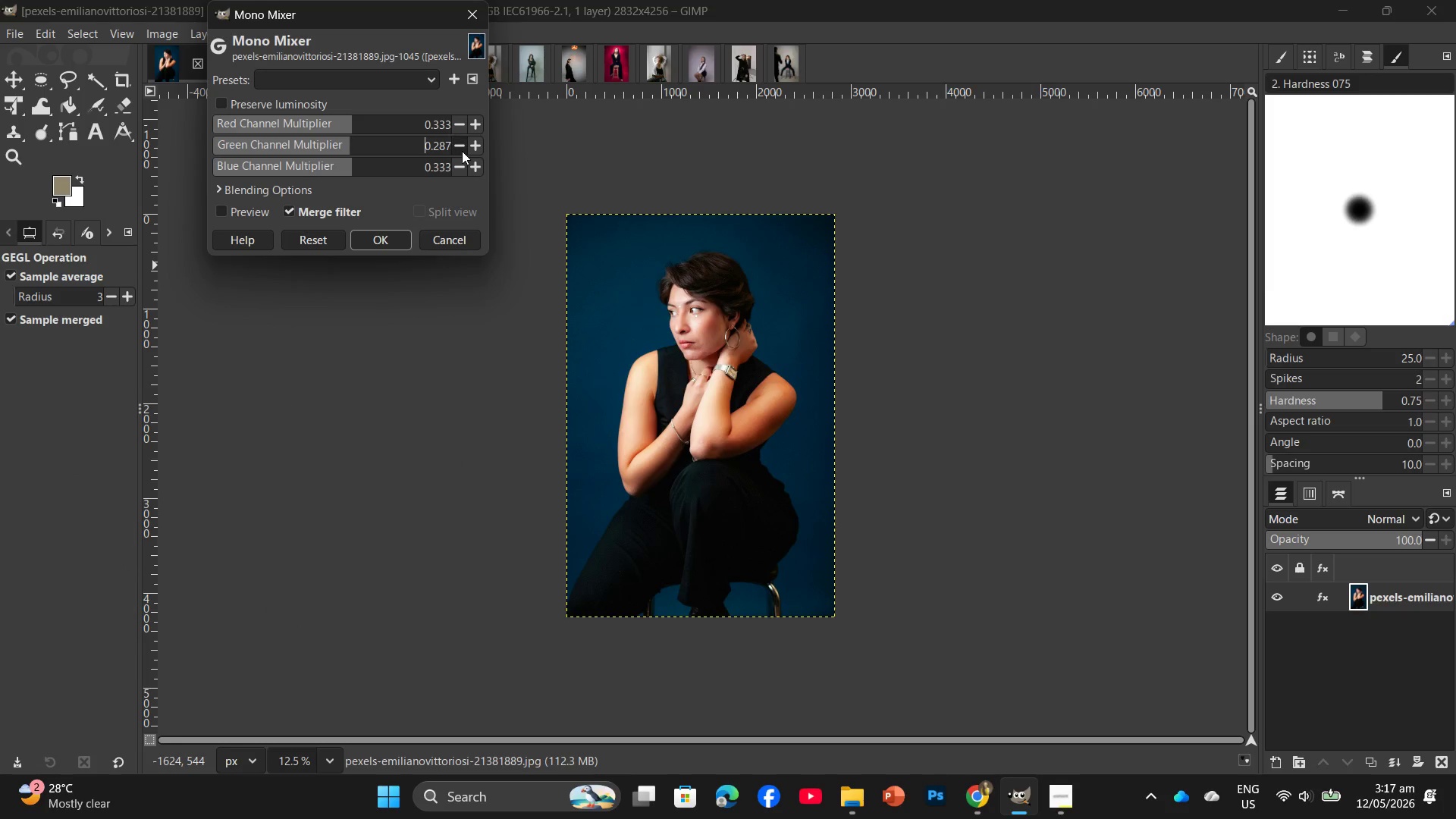 
triple_click([462, 151])
 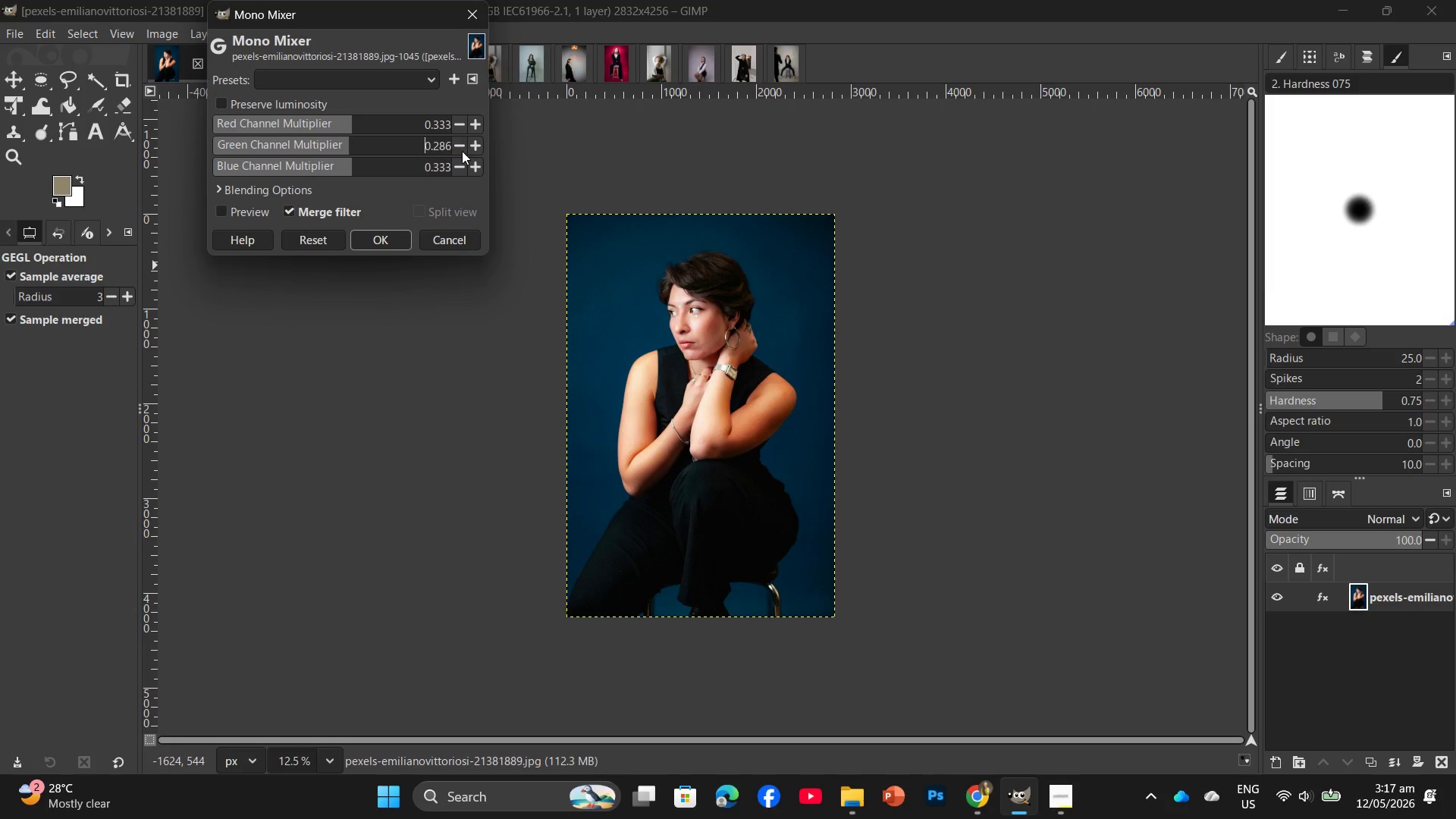 
triple_click([462, 151])
 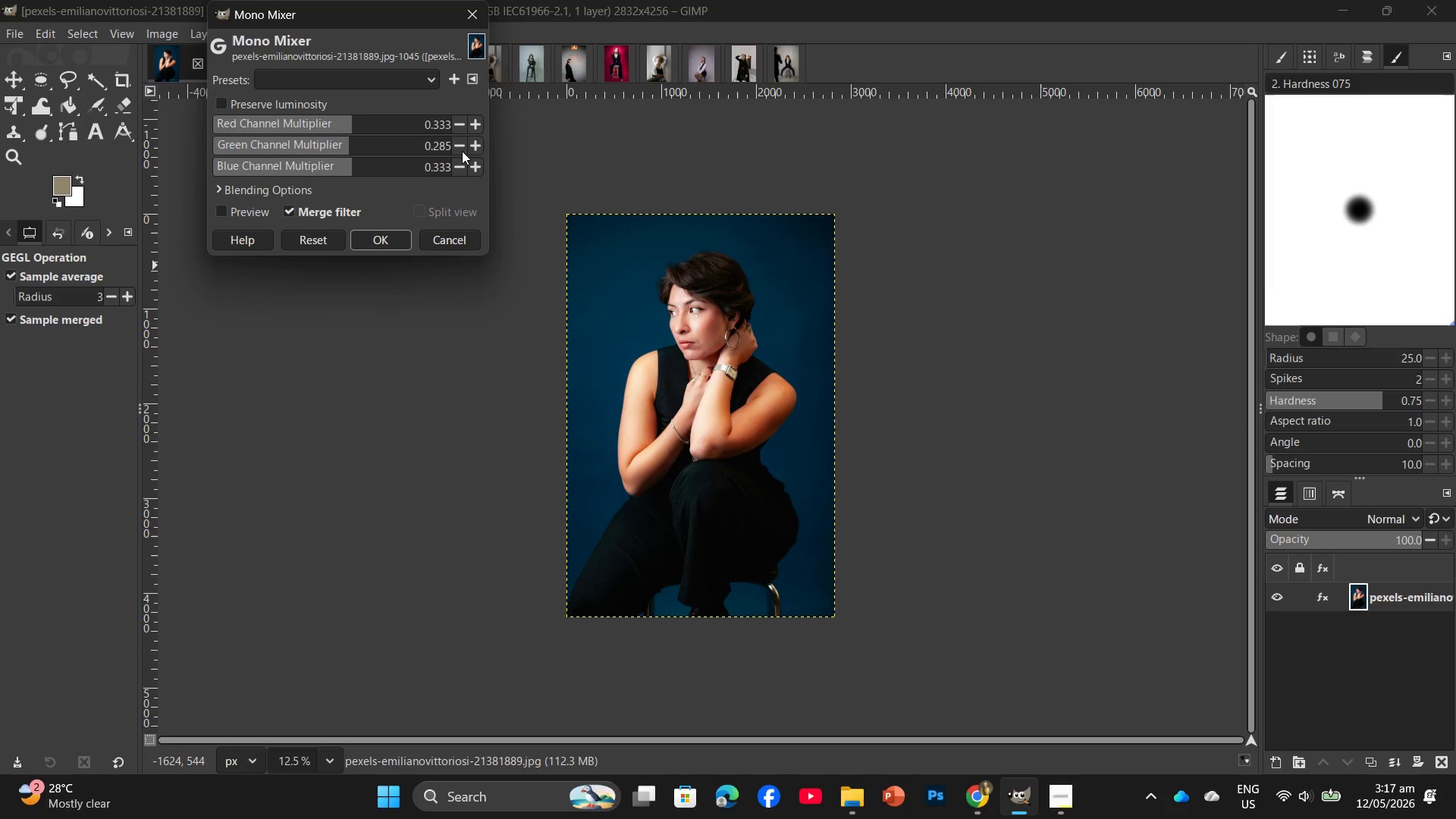 
triple_click([462, 151])
 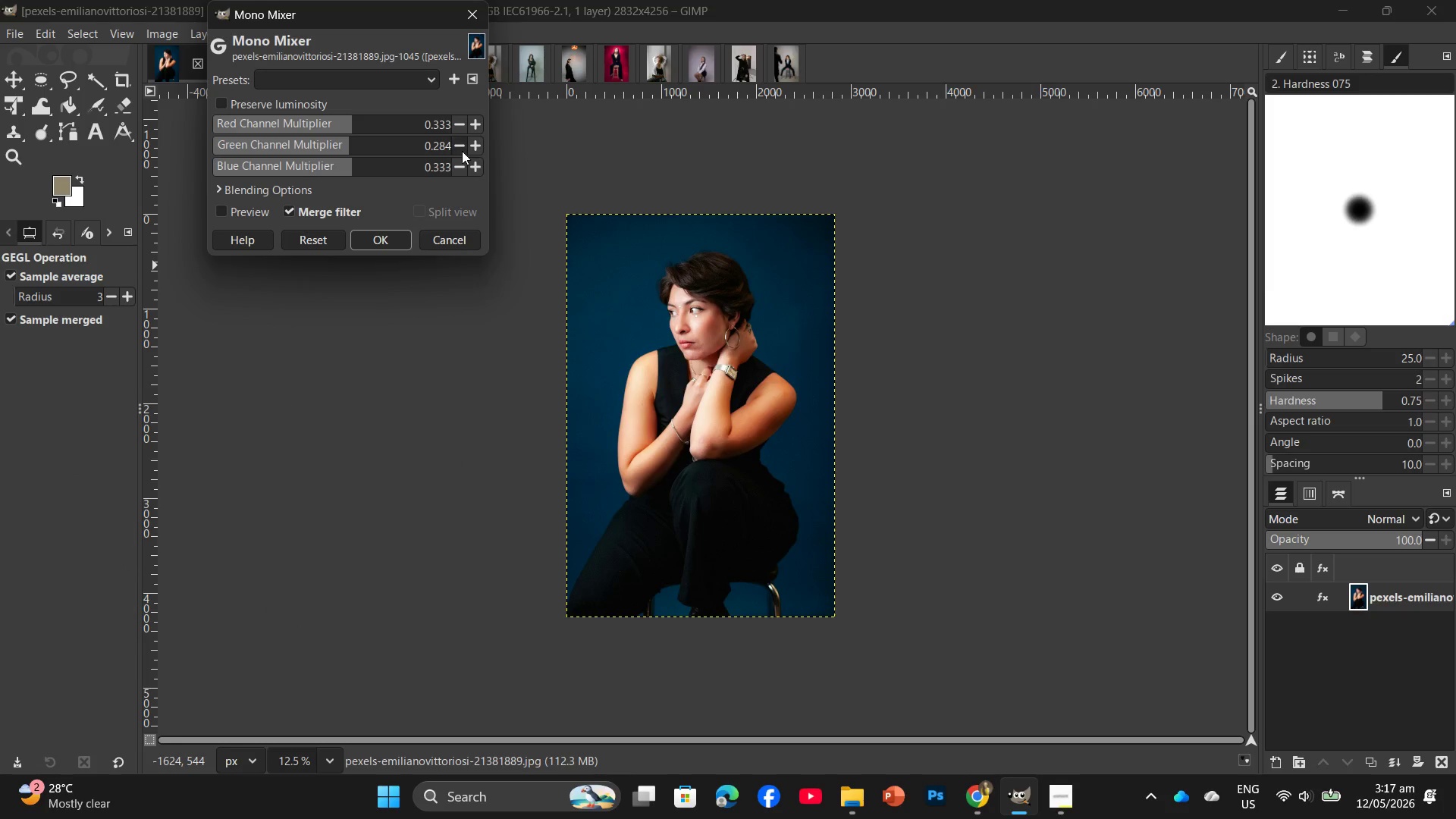 
triple_click([462, 151])
 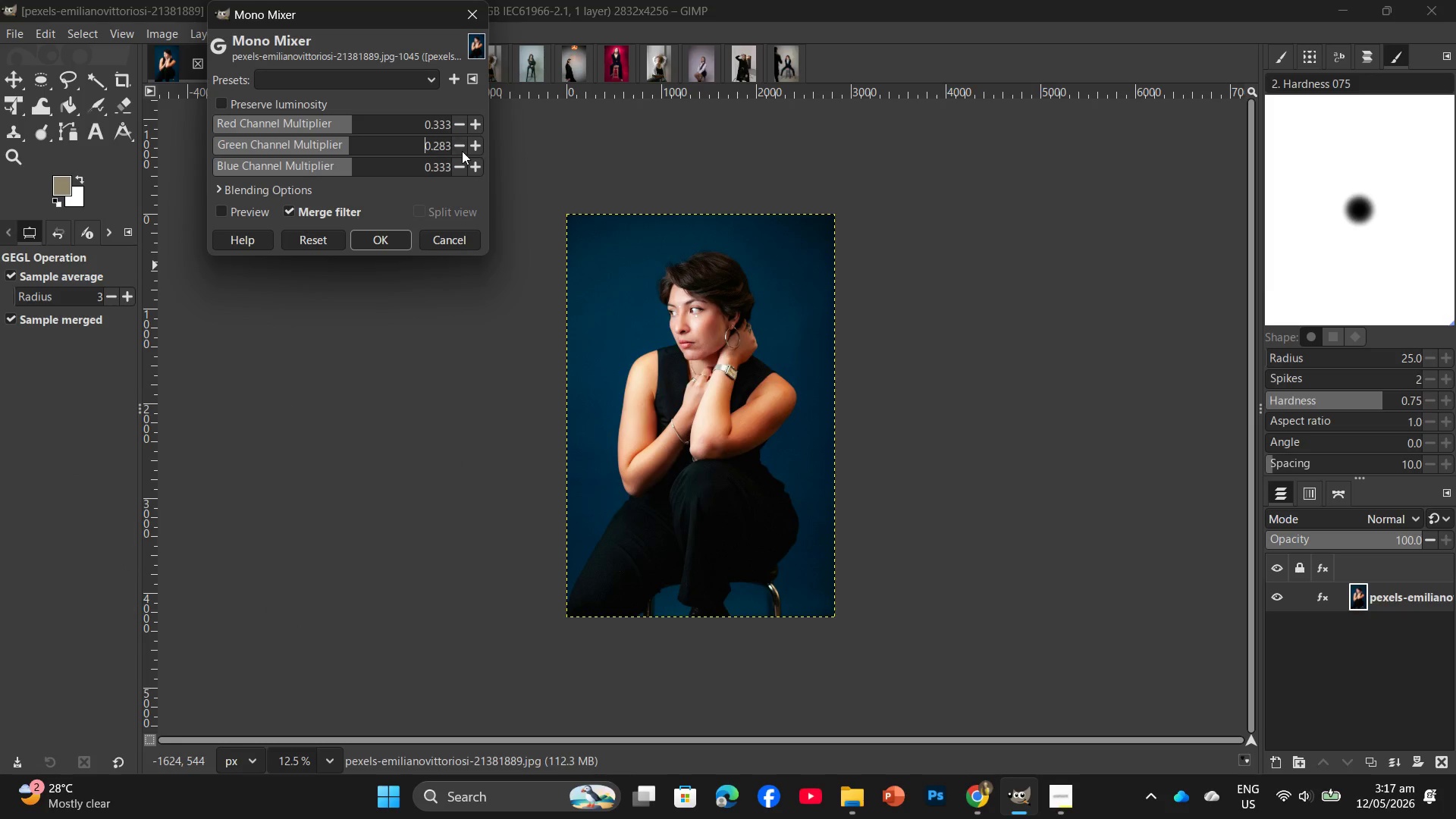 
triple_click([462, 151])
 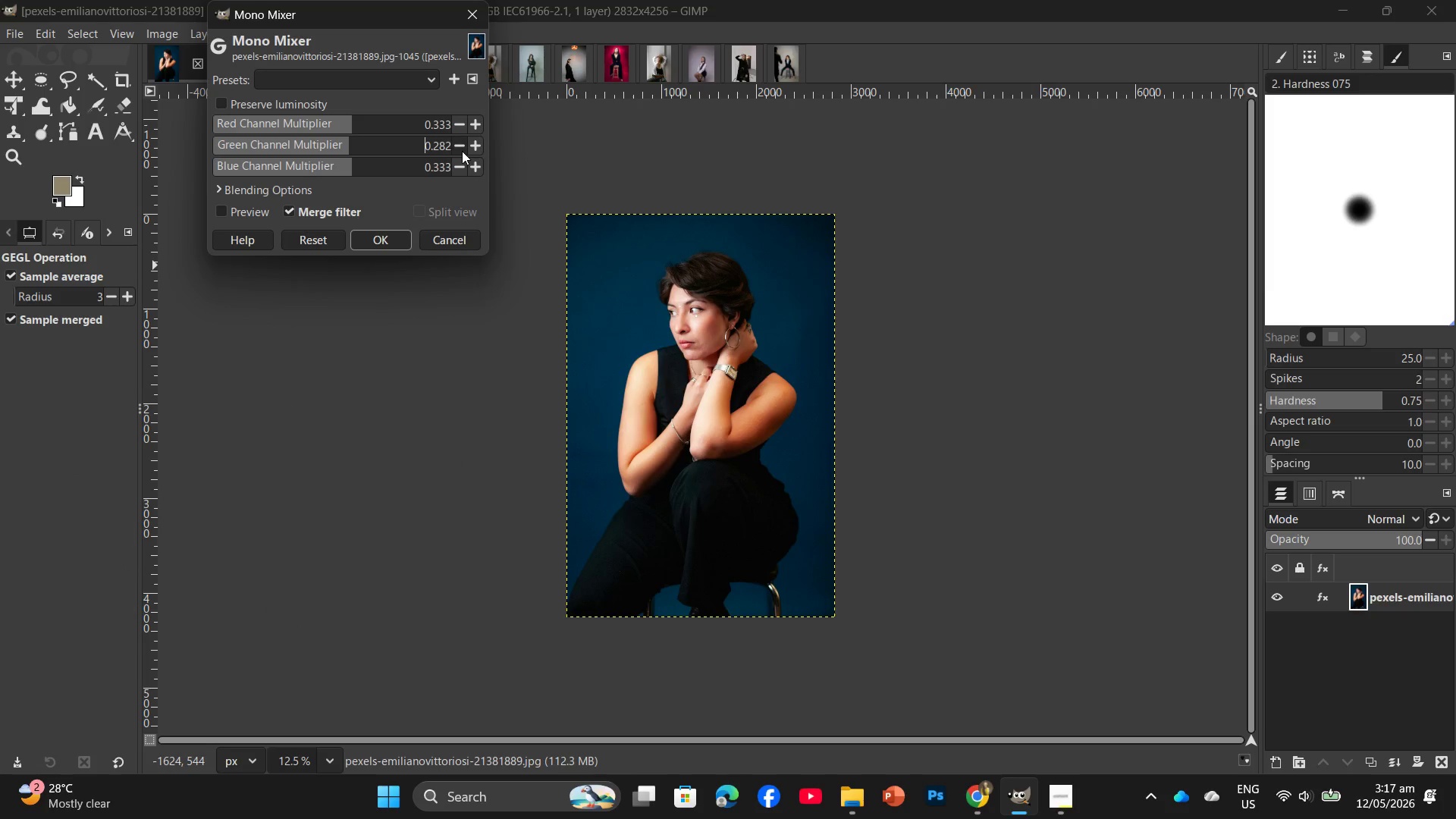 
triple_click([462, 151])
 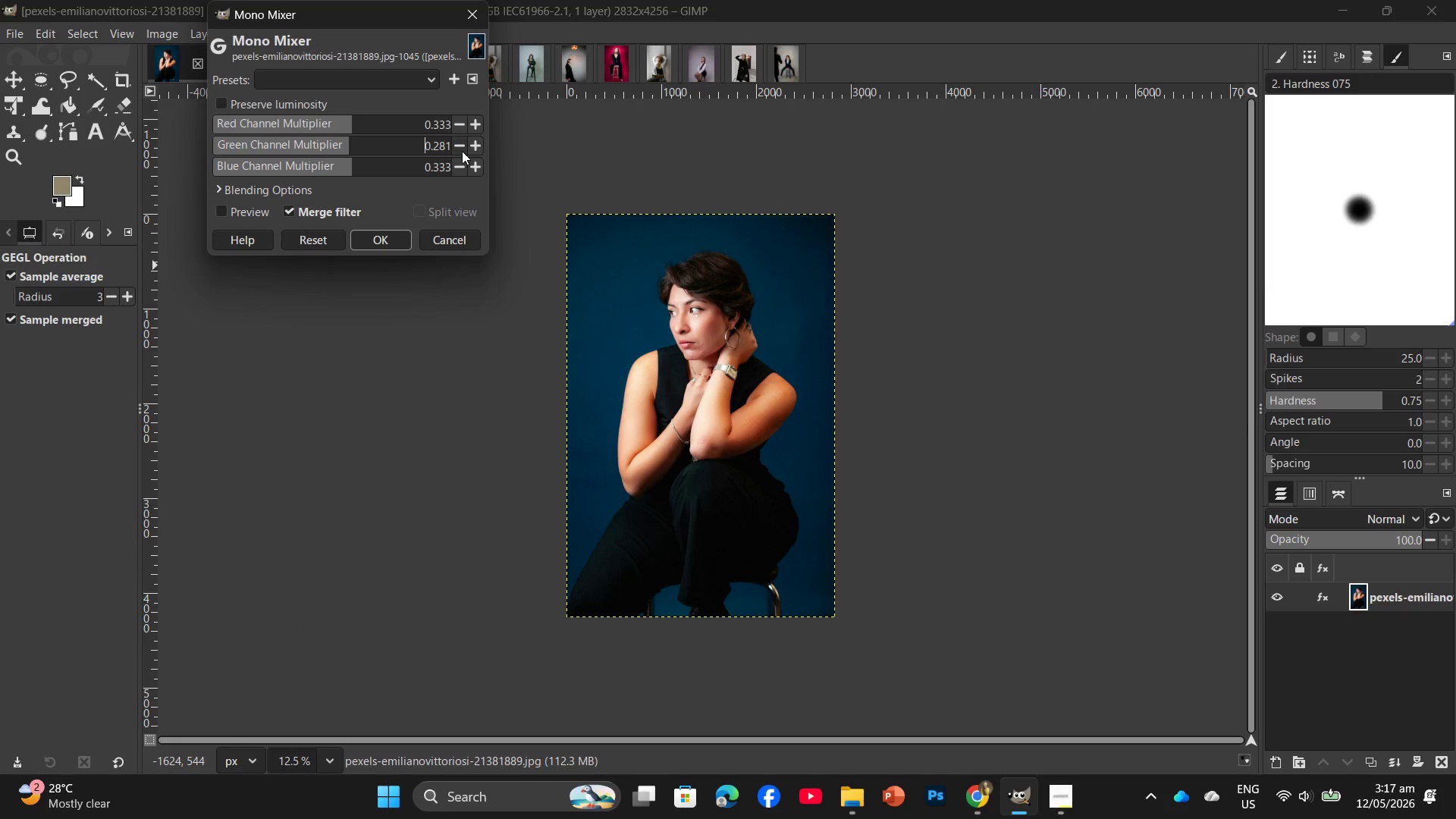 
triple_click([462, 151])
 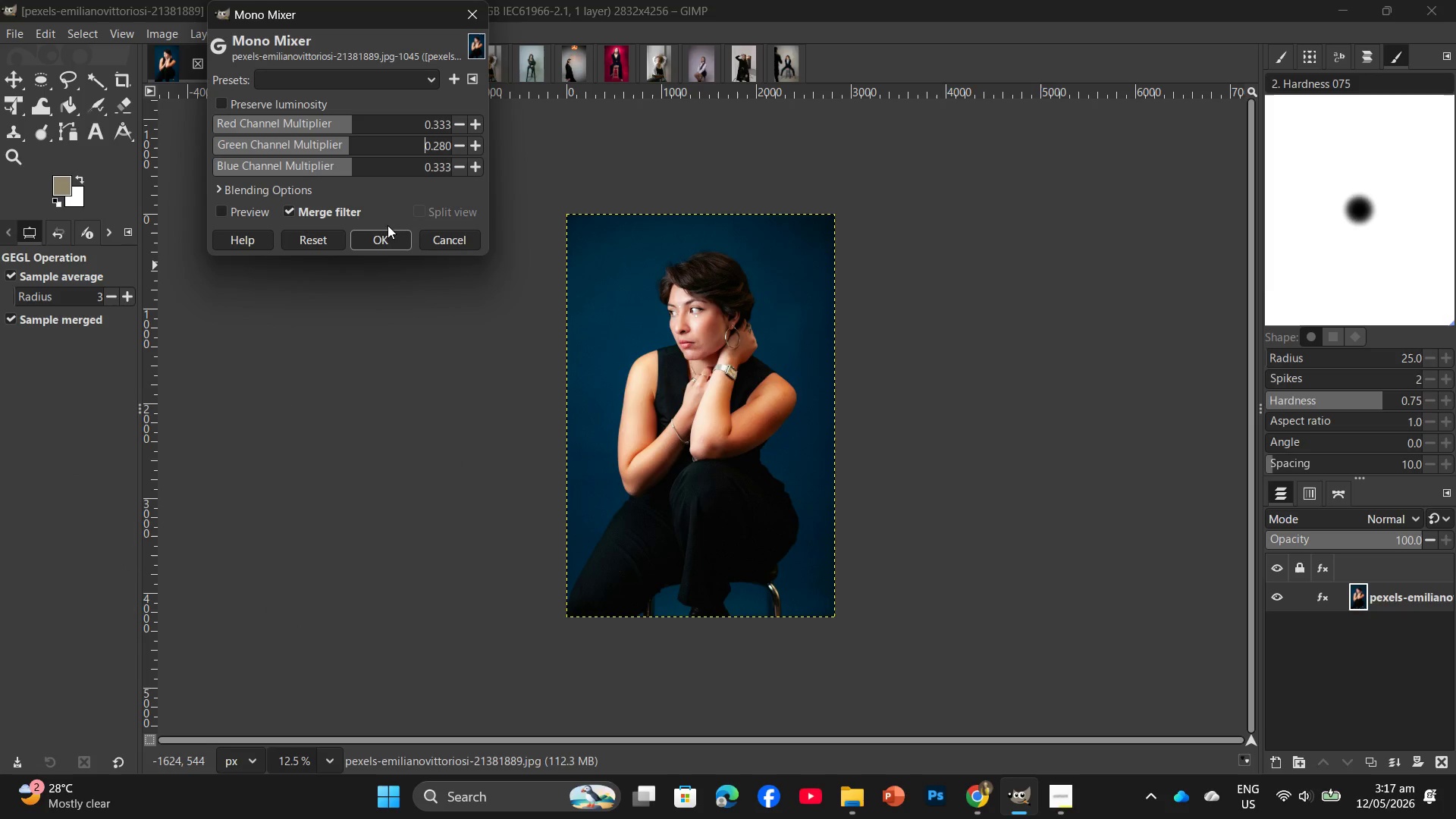 
left_click([384, 232])
 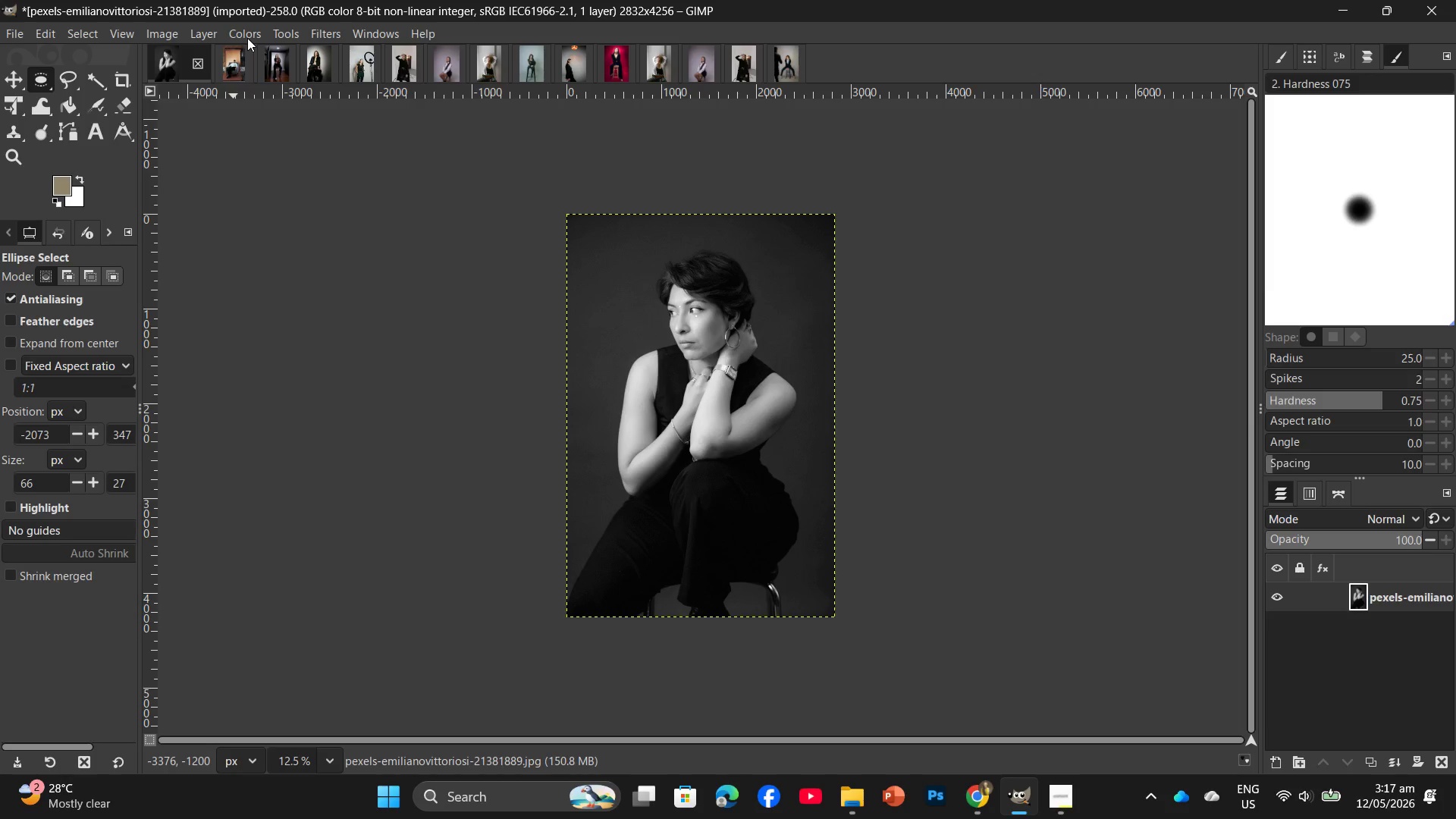 
left_click([247, 38])
 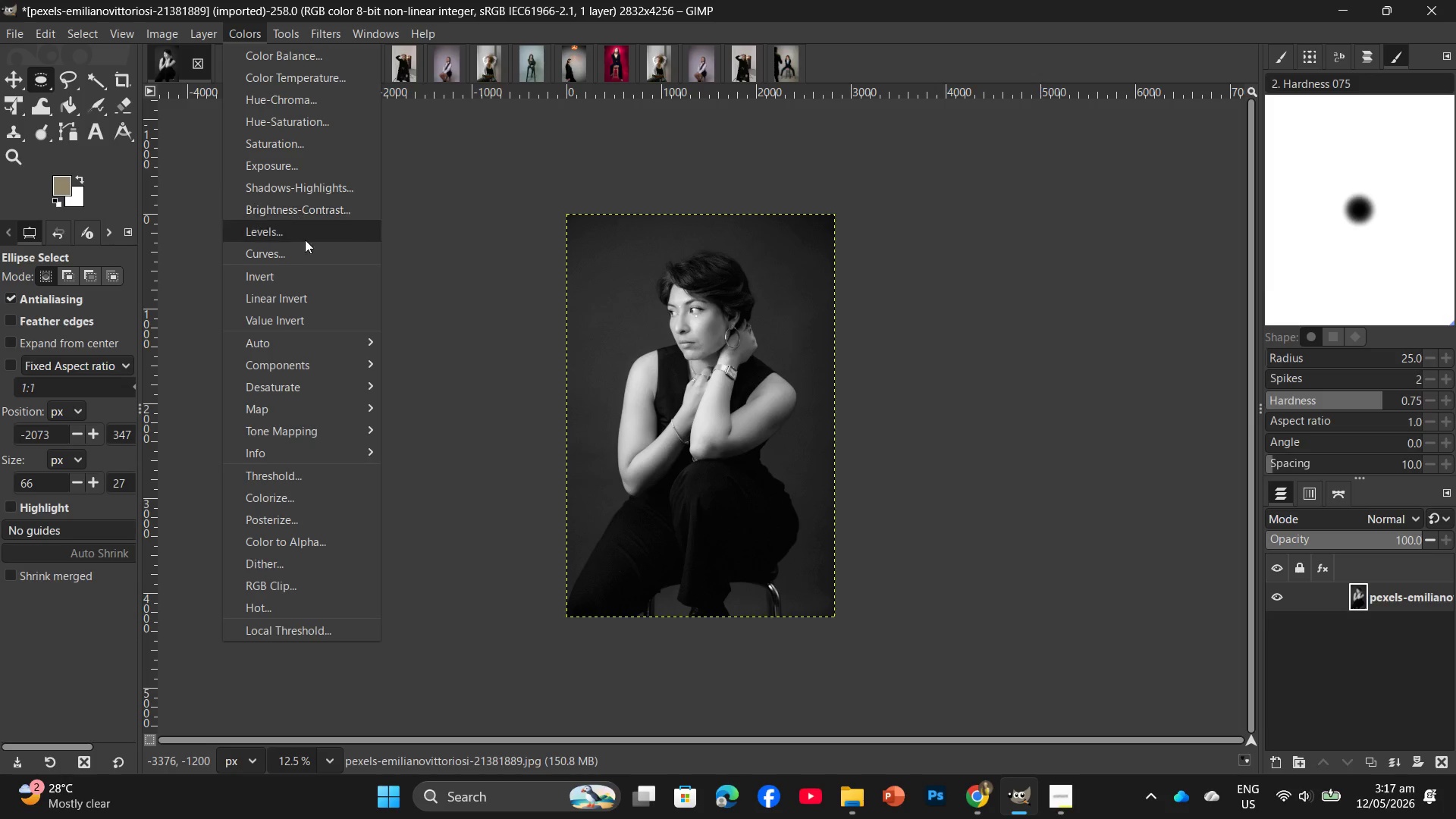 
left_click([305, 247])
 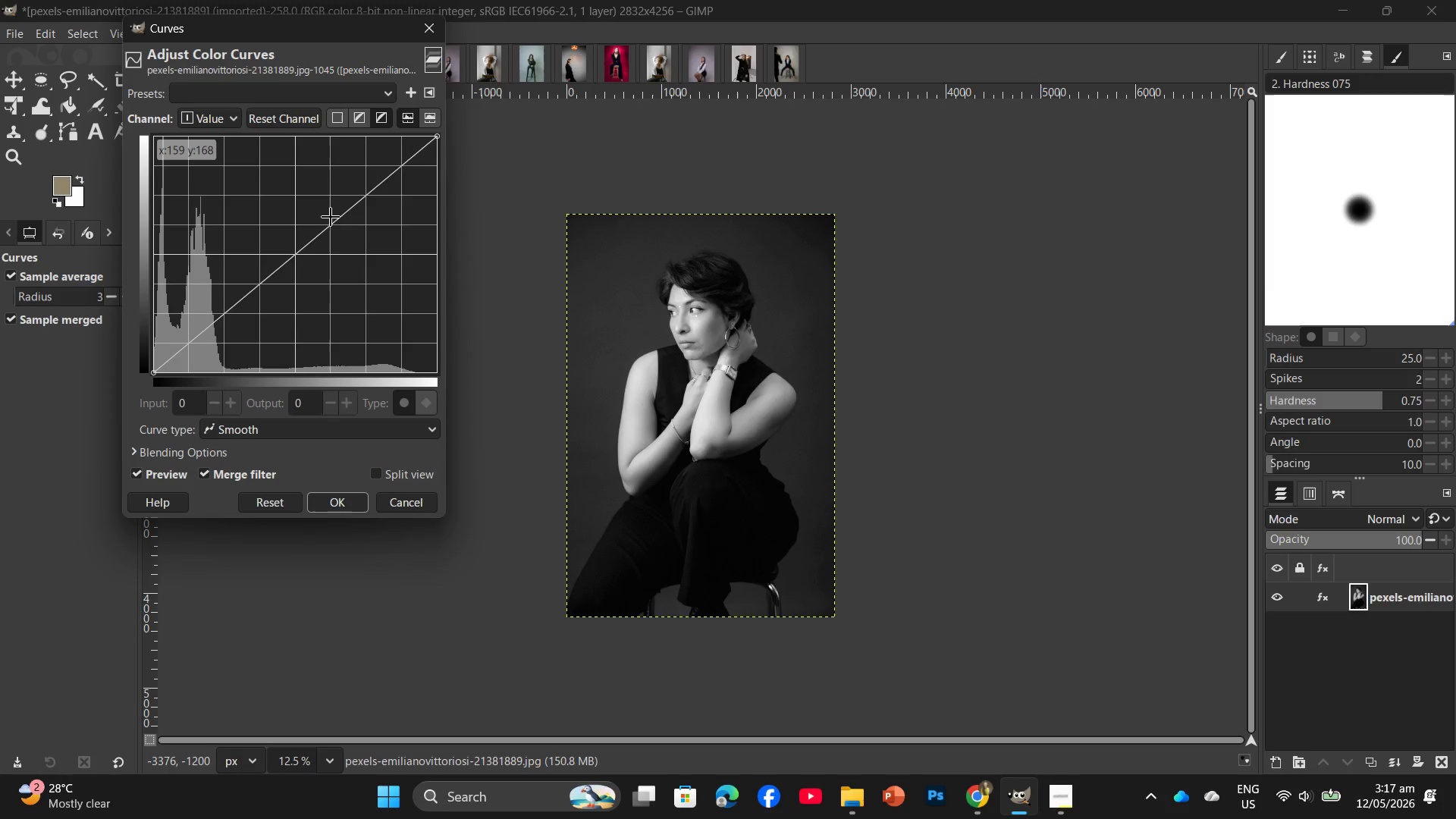 
left_click_drag(start_coordinate=[337, 221], to_coordinate=[362, 228])
 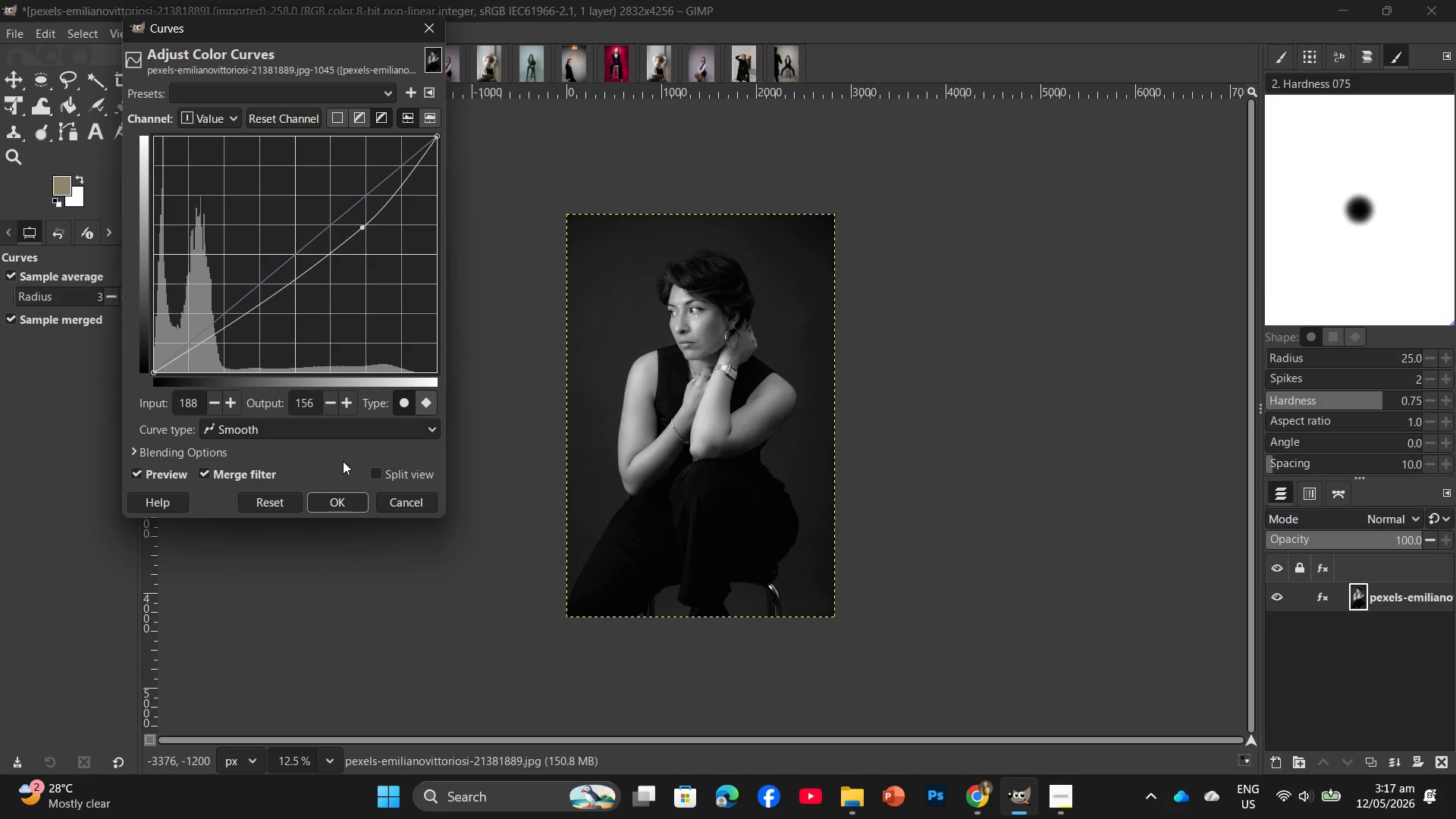 
left_click_drag(start_coordinate=[339, 482], to_coordinate=[341, 501])
 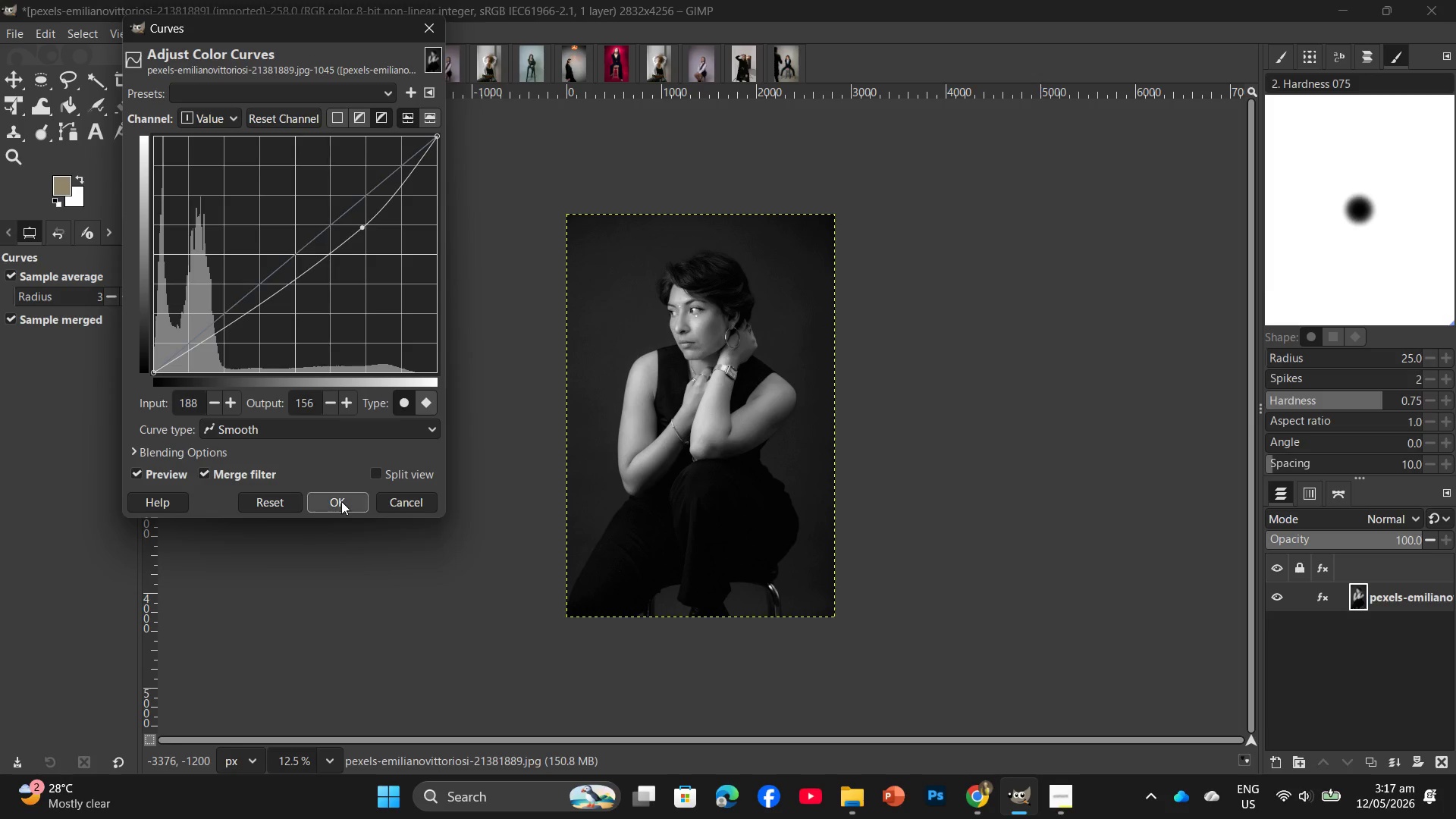 
left_click([341, 501])
 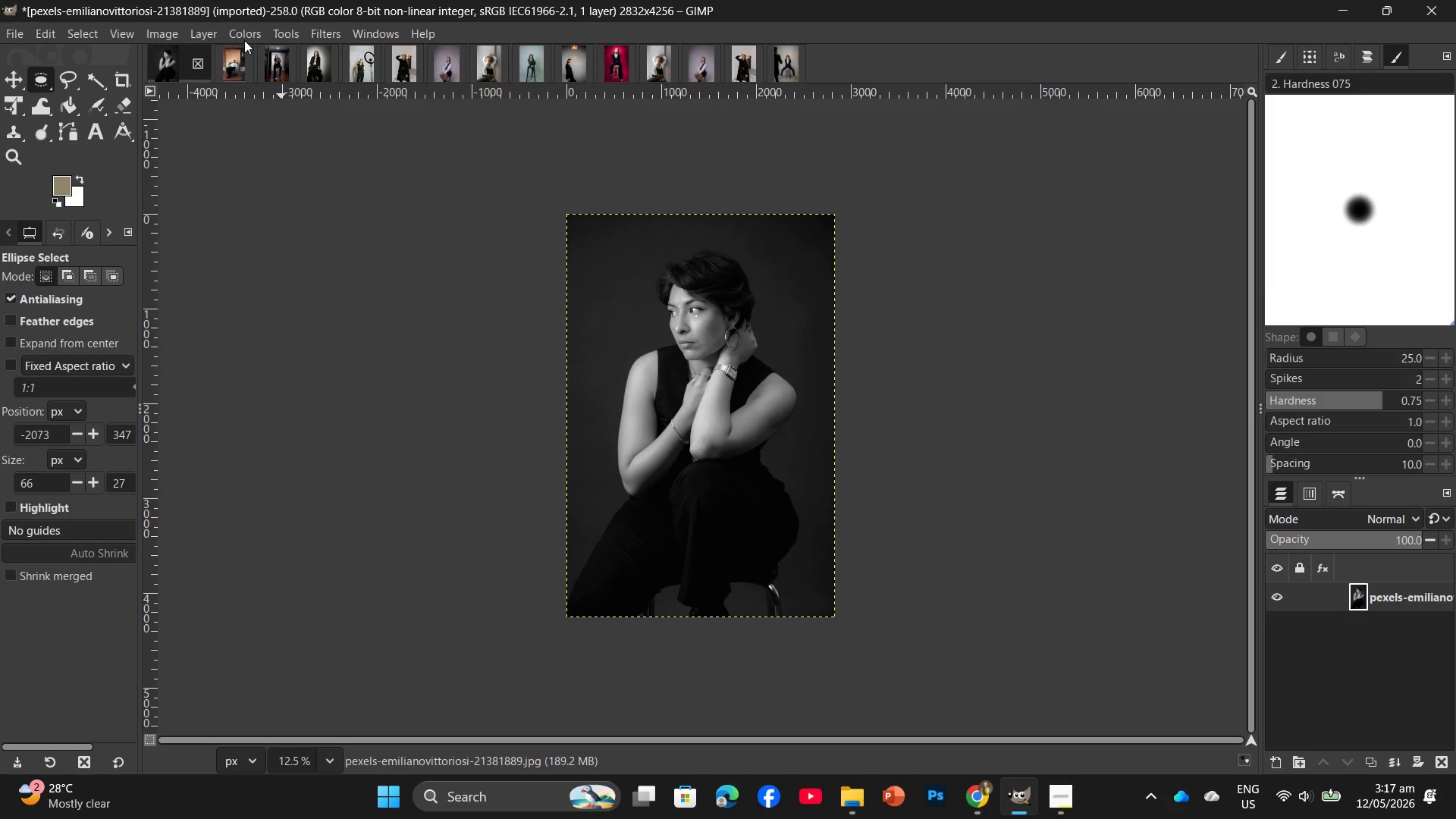 
left_click([244, 40])
 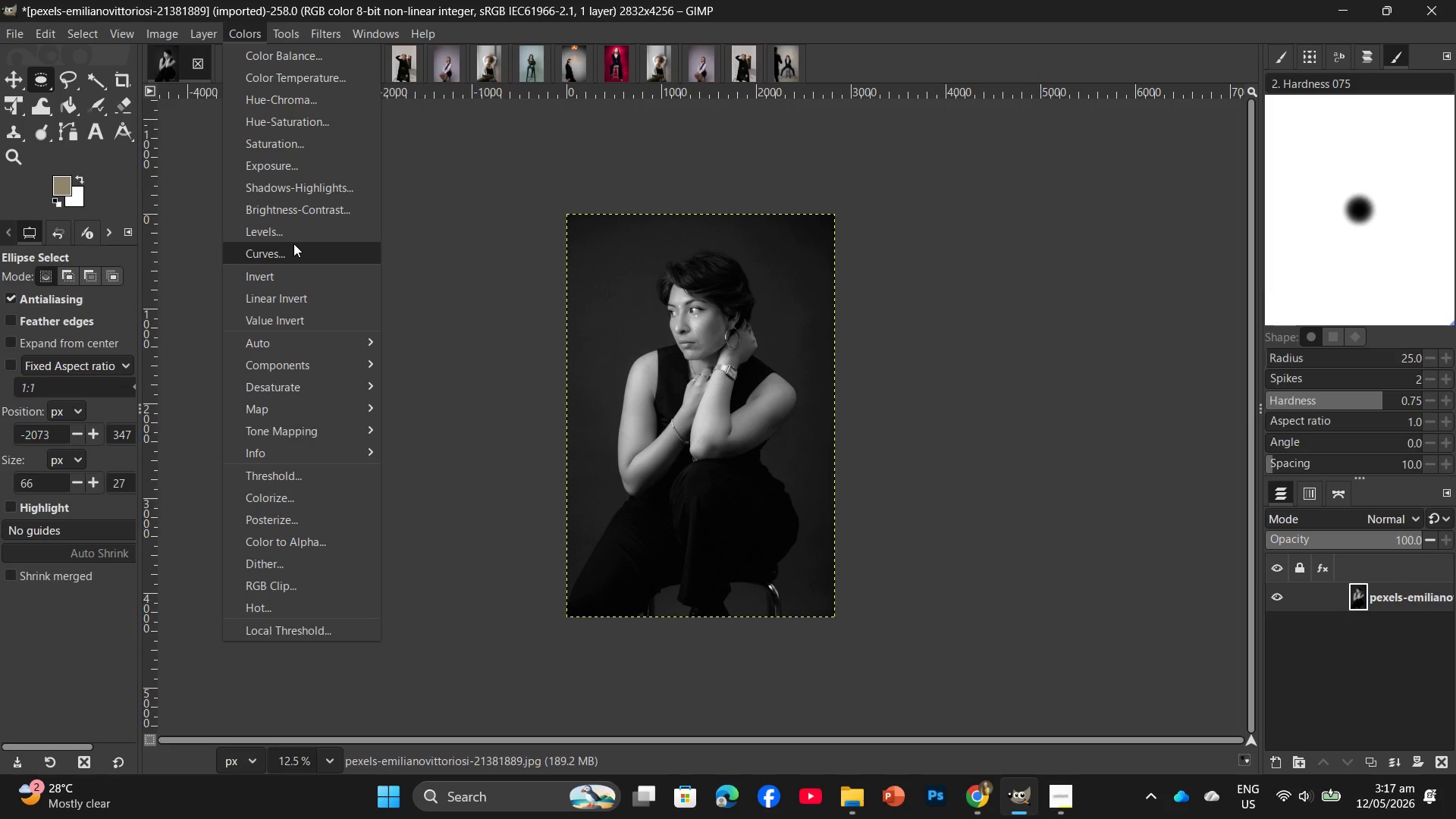 
left_click([295, 239])
 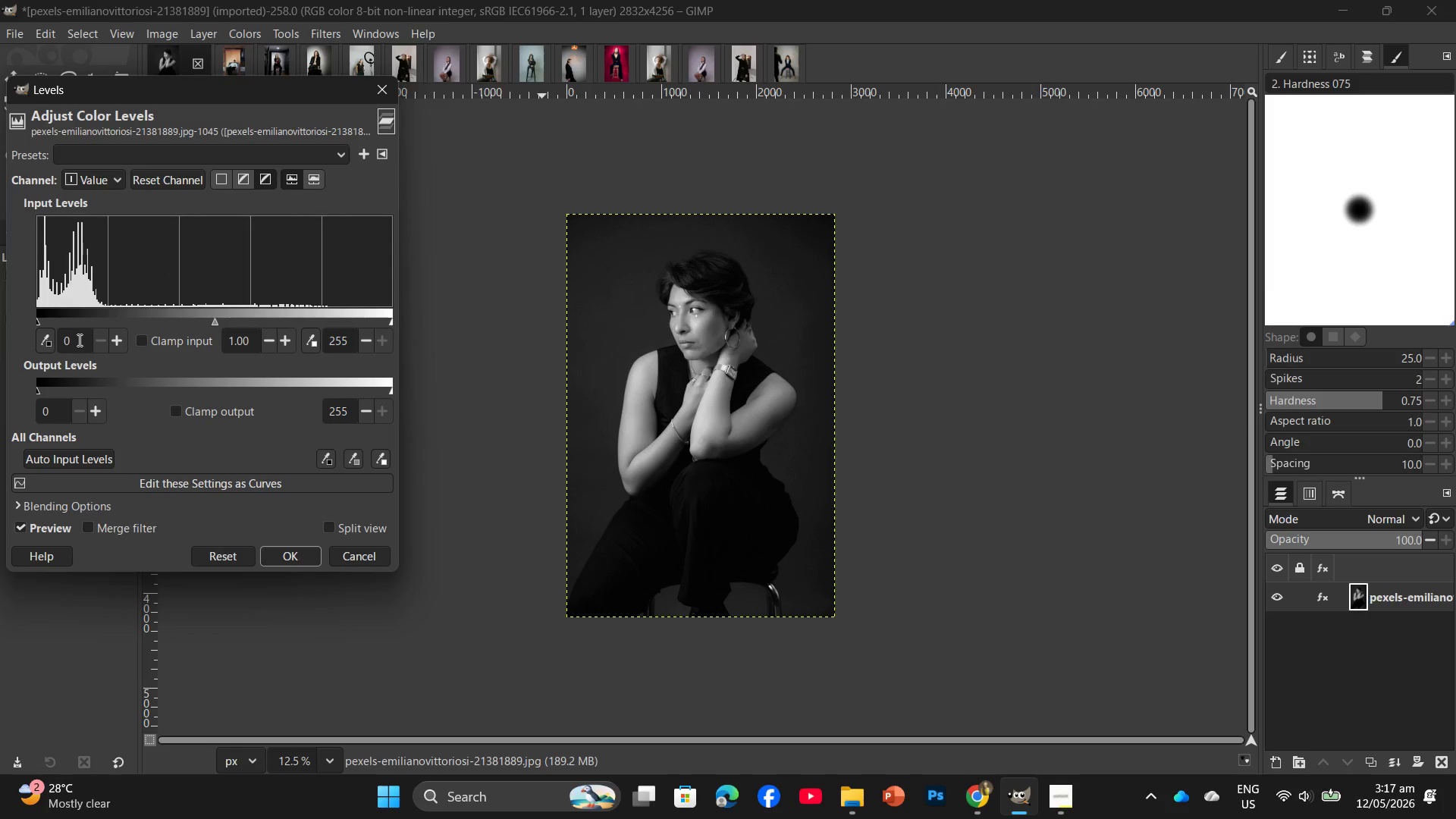 
left_click([78, 340])
 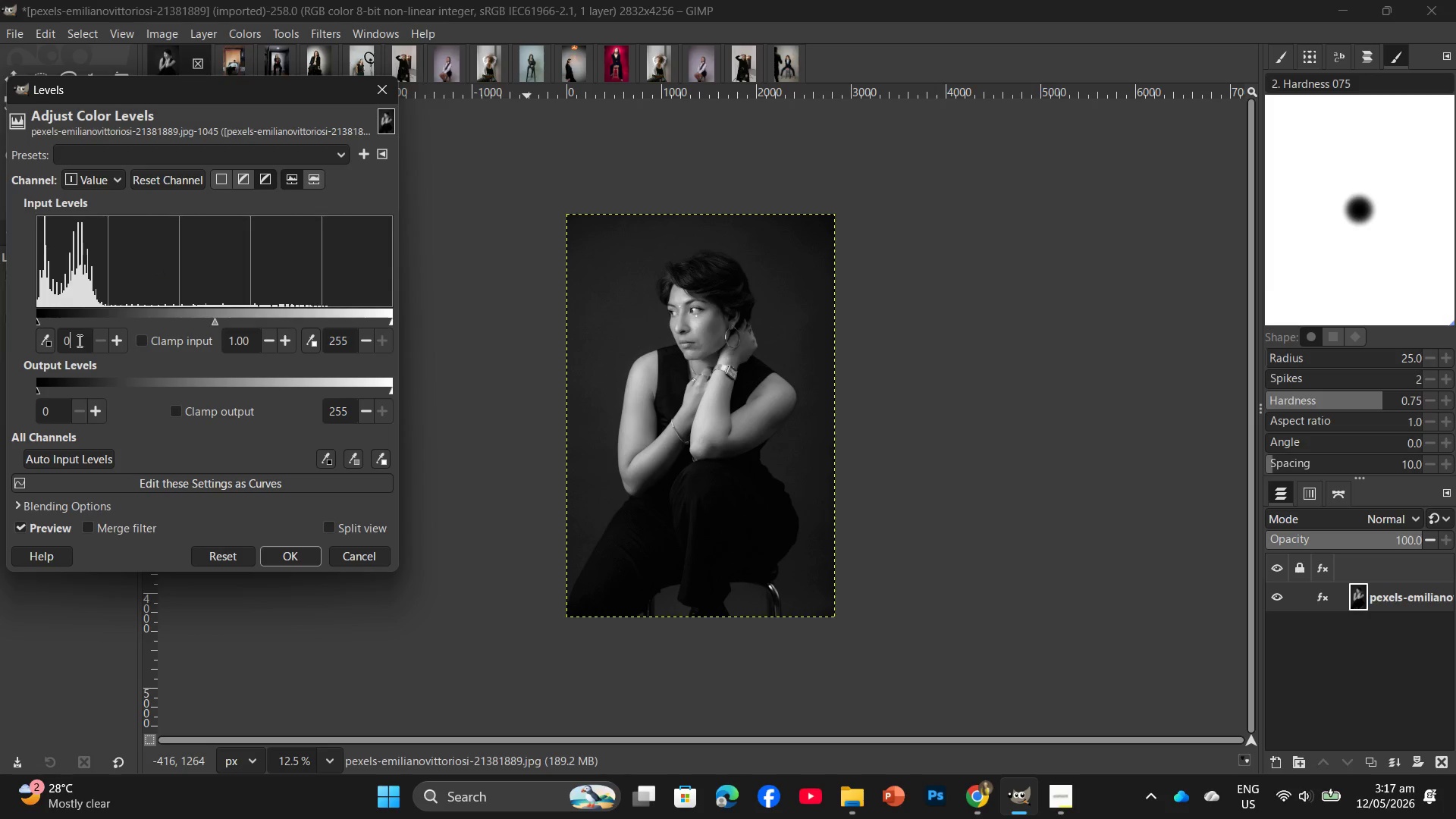 
key(Backspace)
 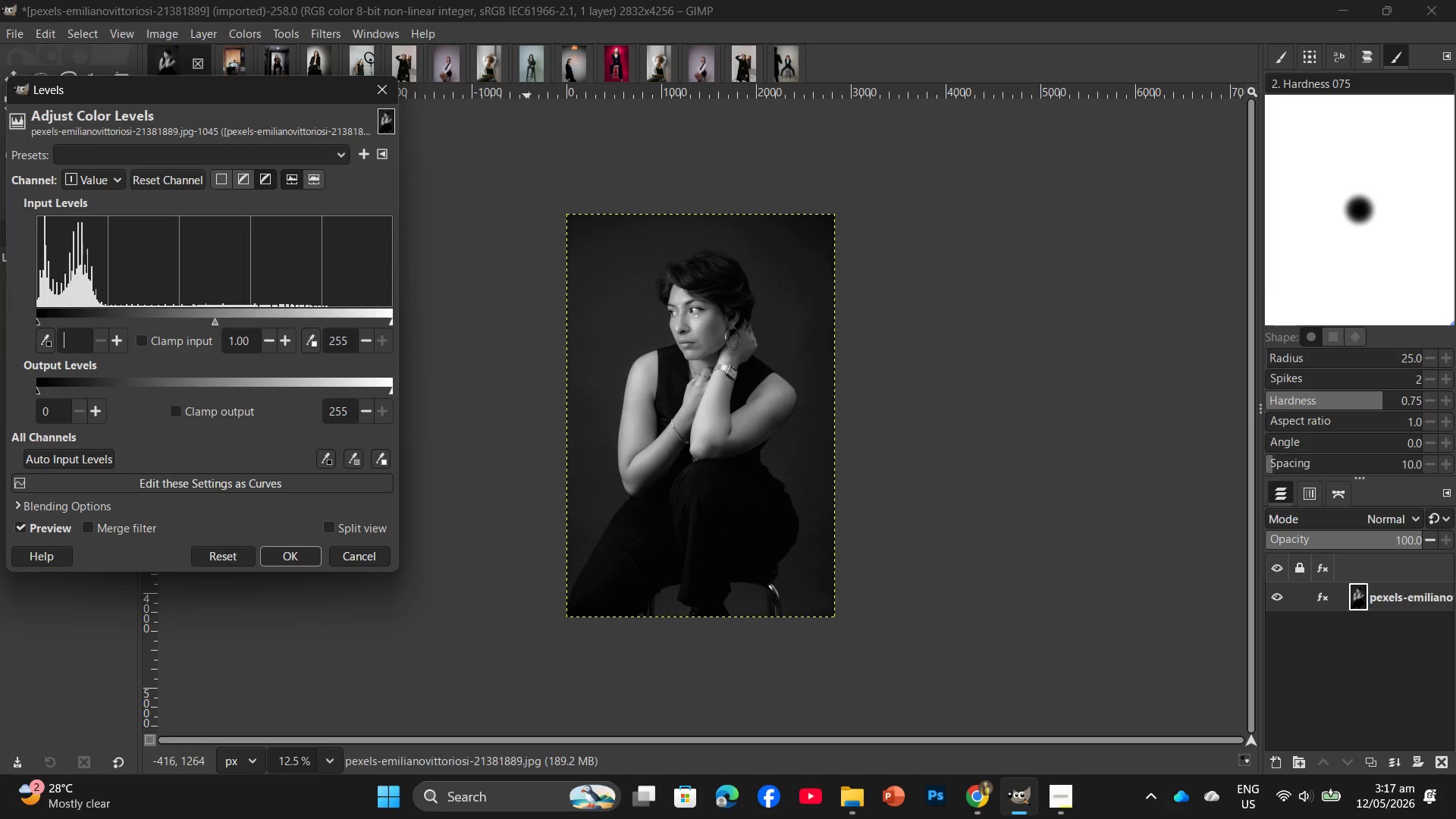 
key(Numpad1)
 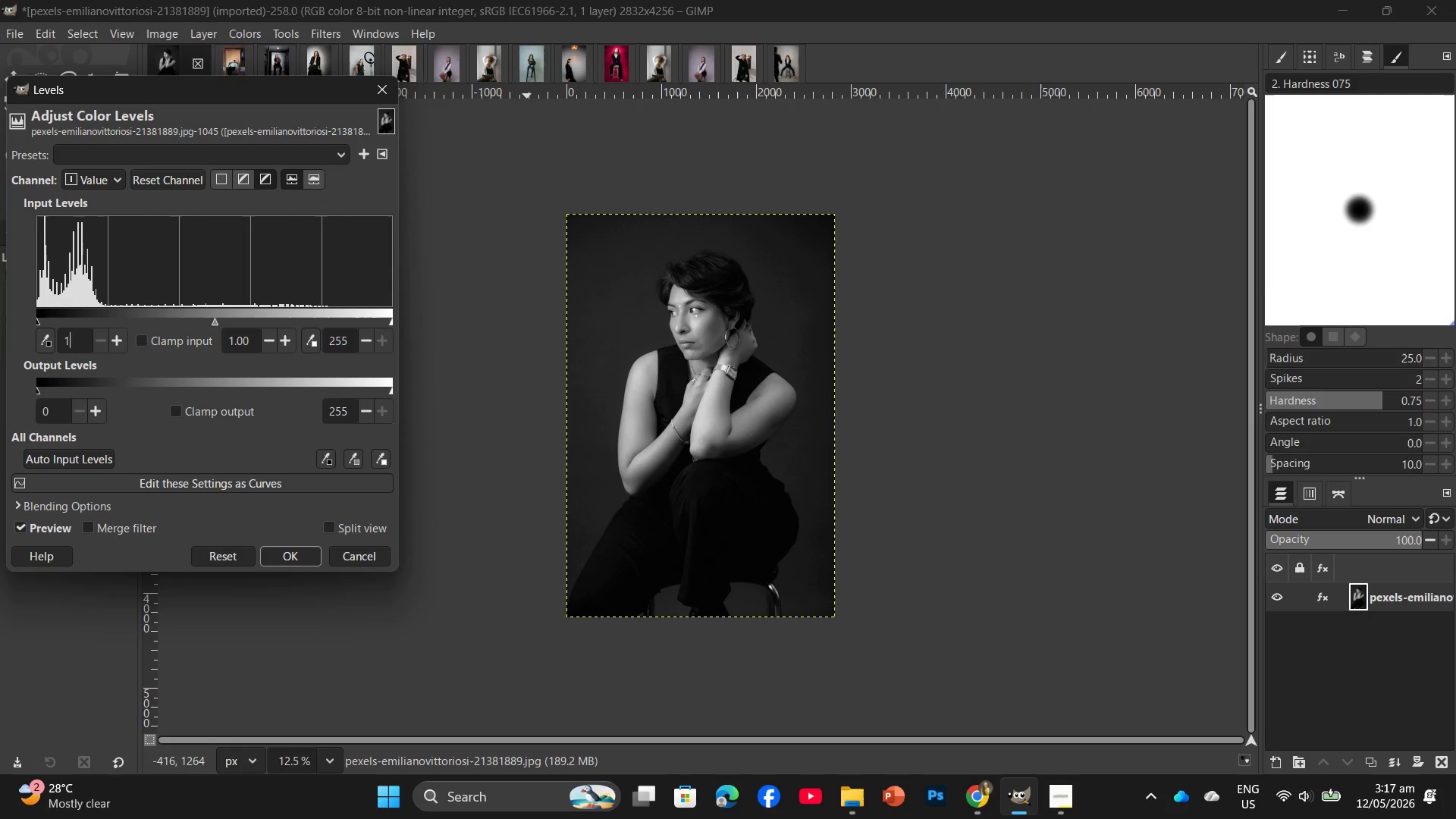 
key(Numpad5)
 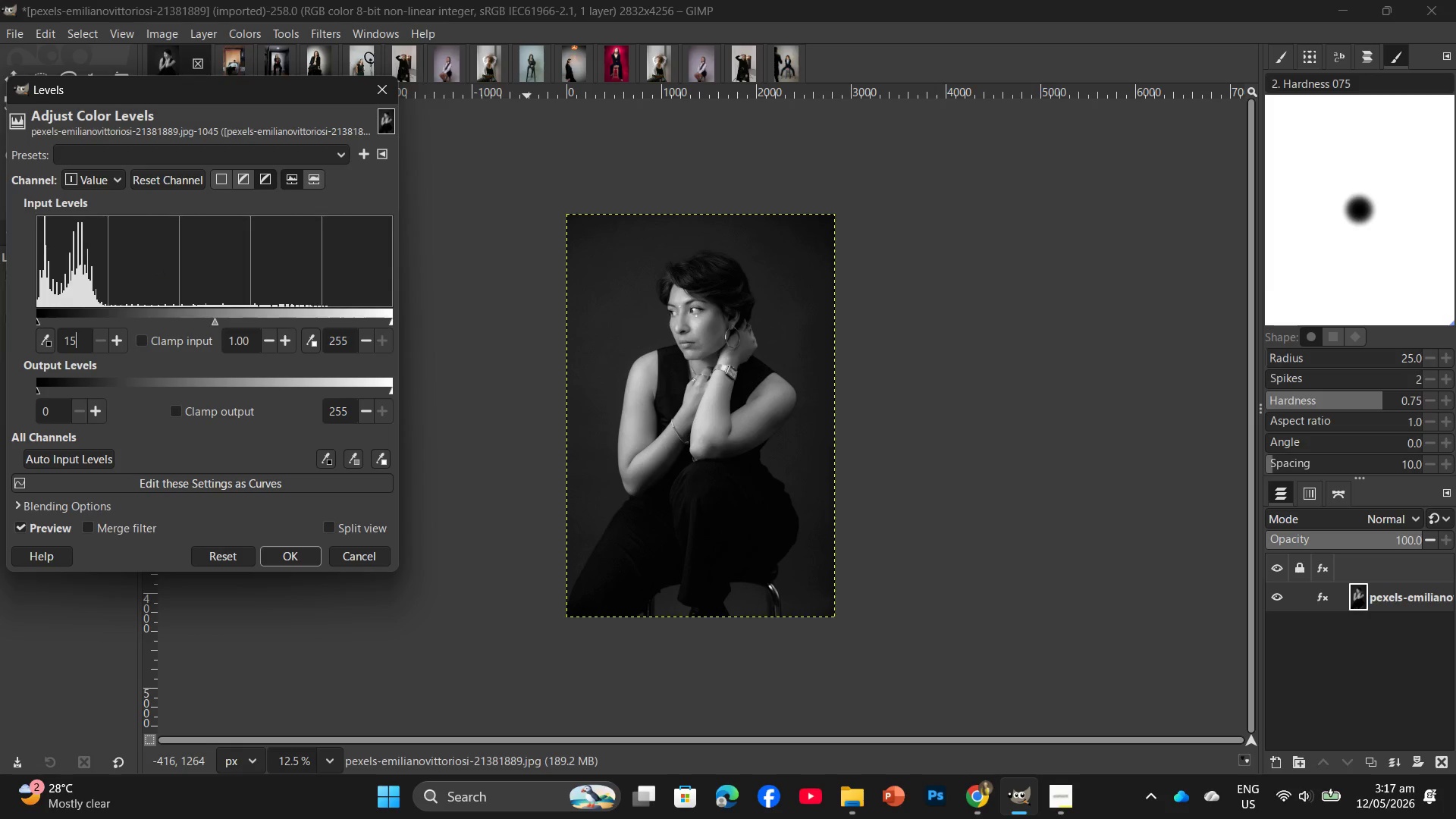 
key(Backslash)
 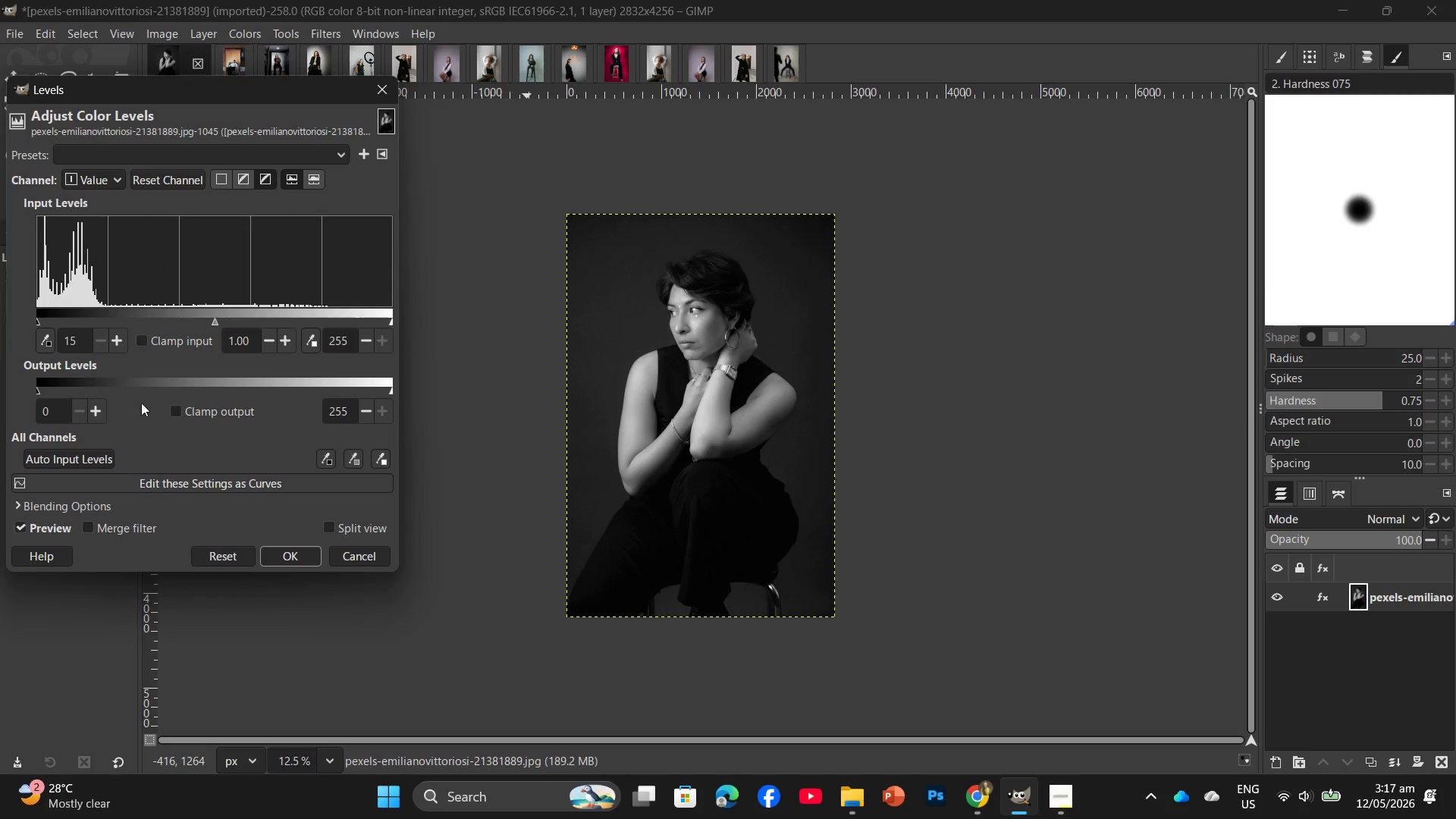 
left_click([279, 555])
 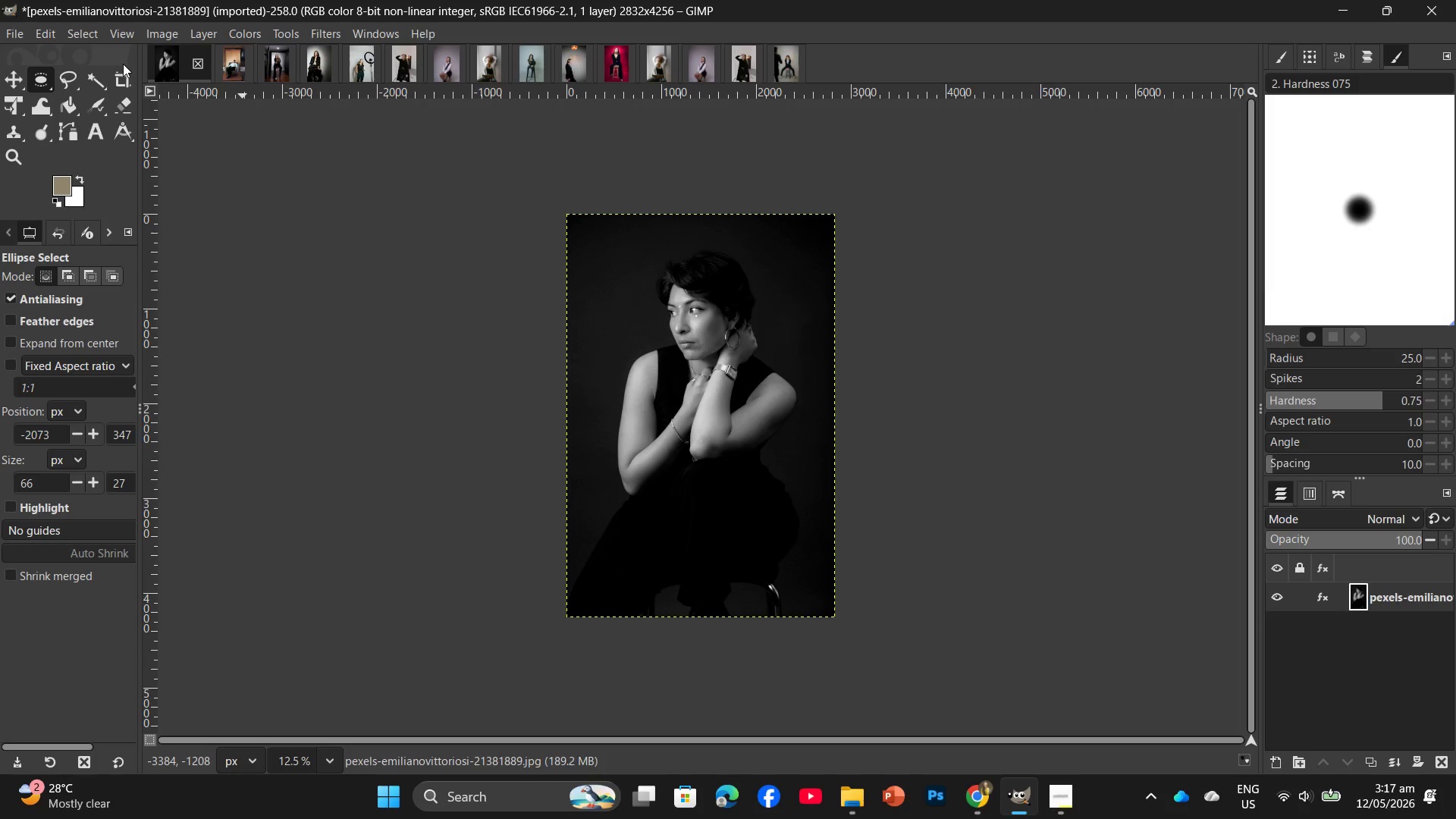 
wait(5.55)
 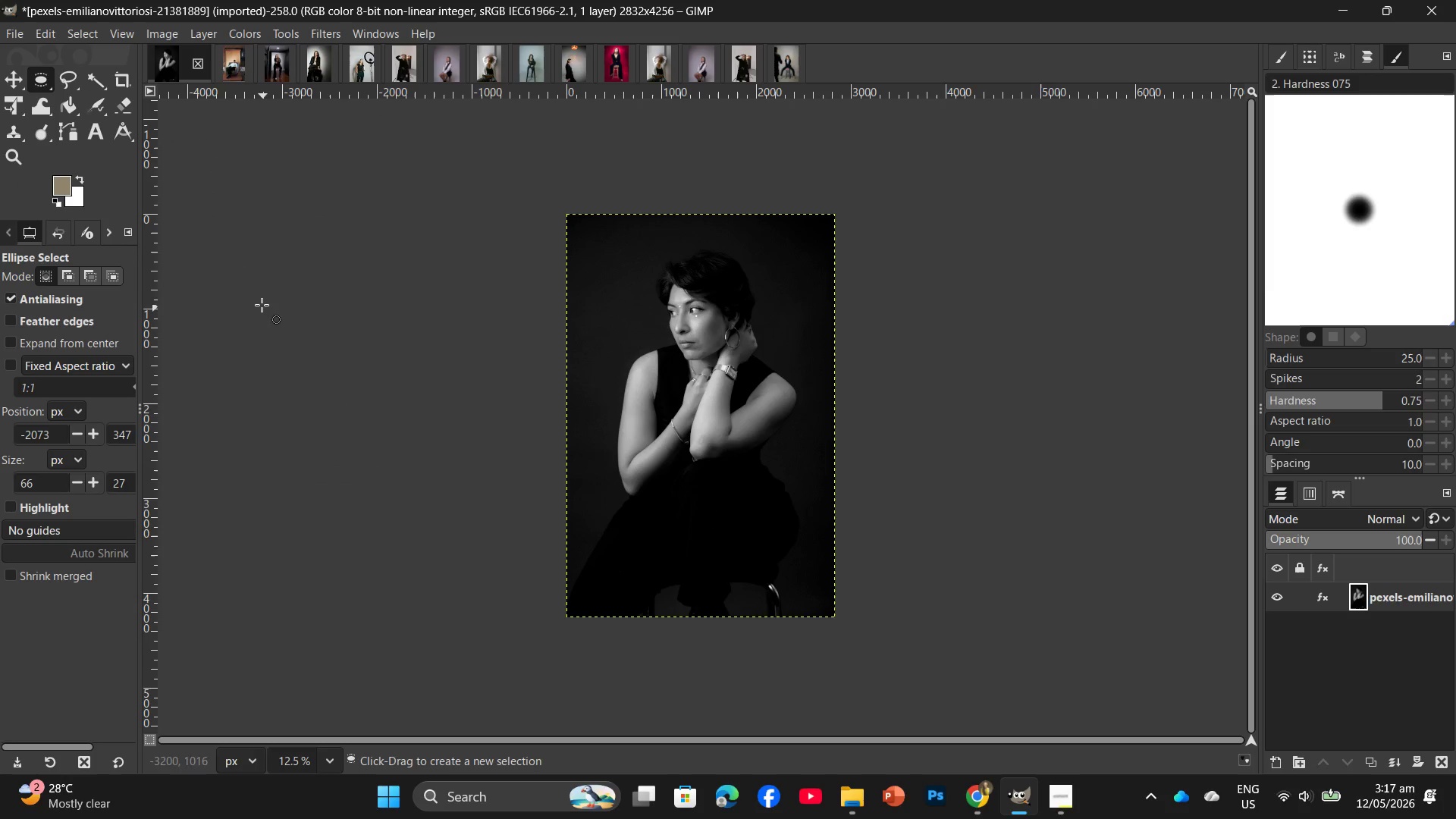 
key(Control+Z)
 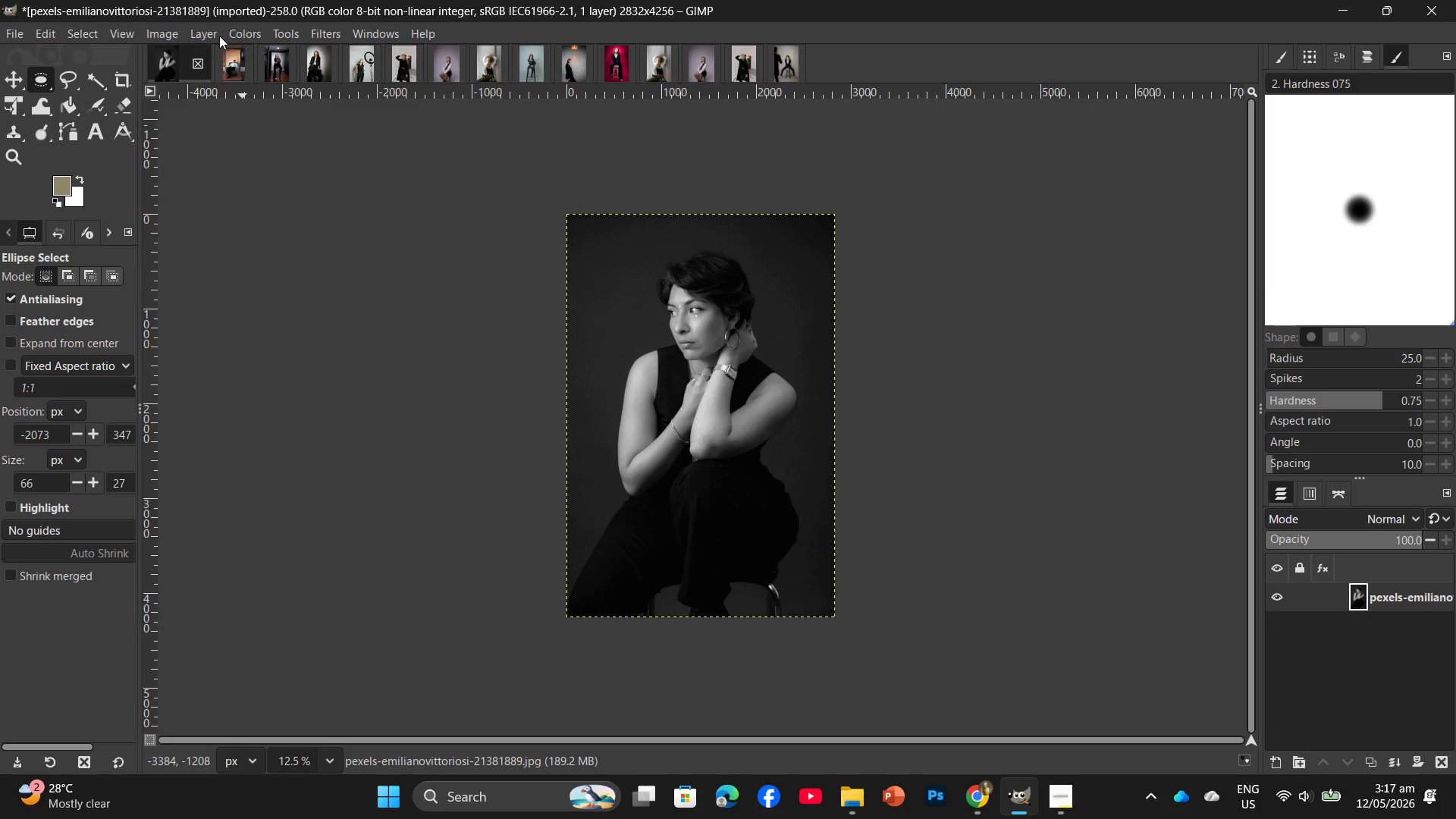 
left_click([246, 36])
 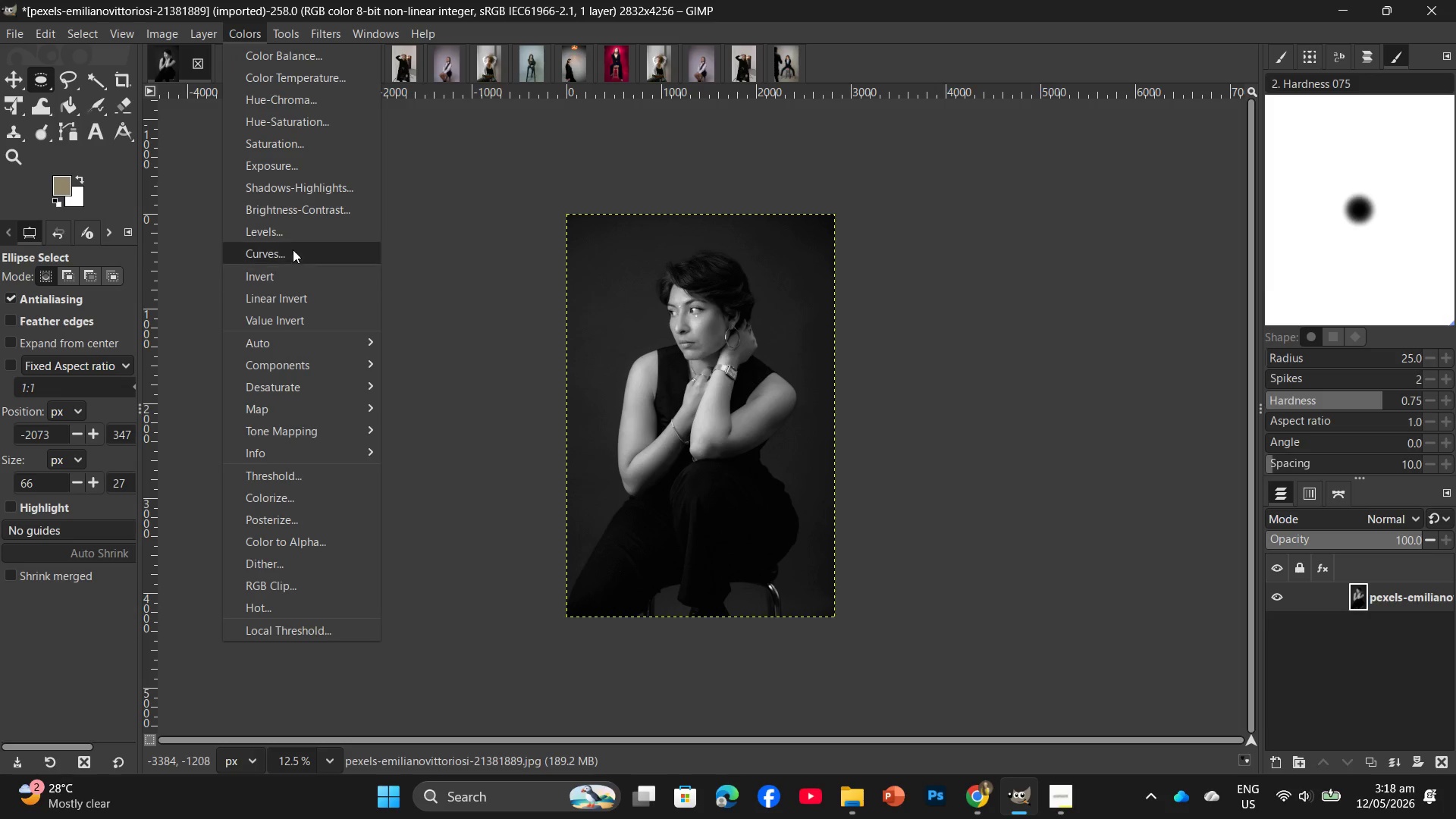 
left_click([293, 234])
 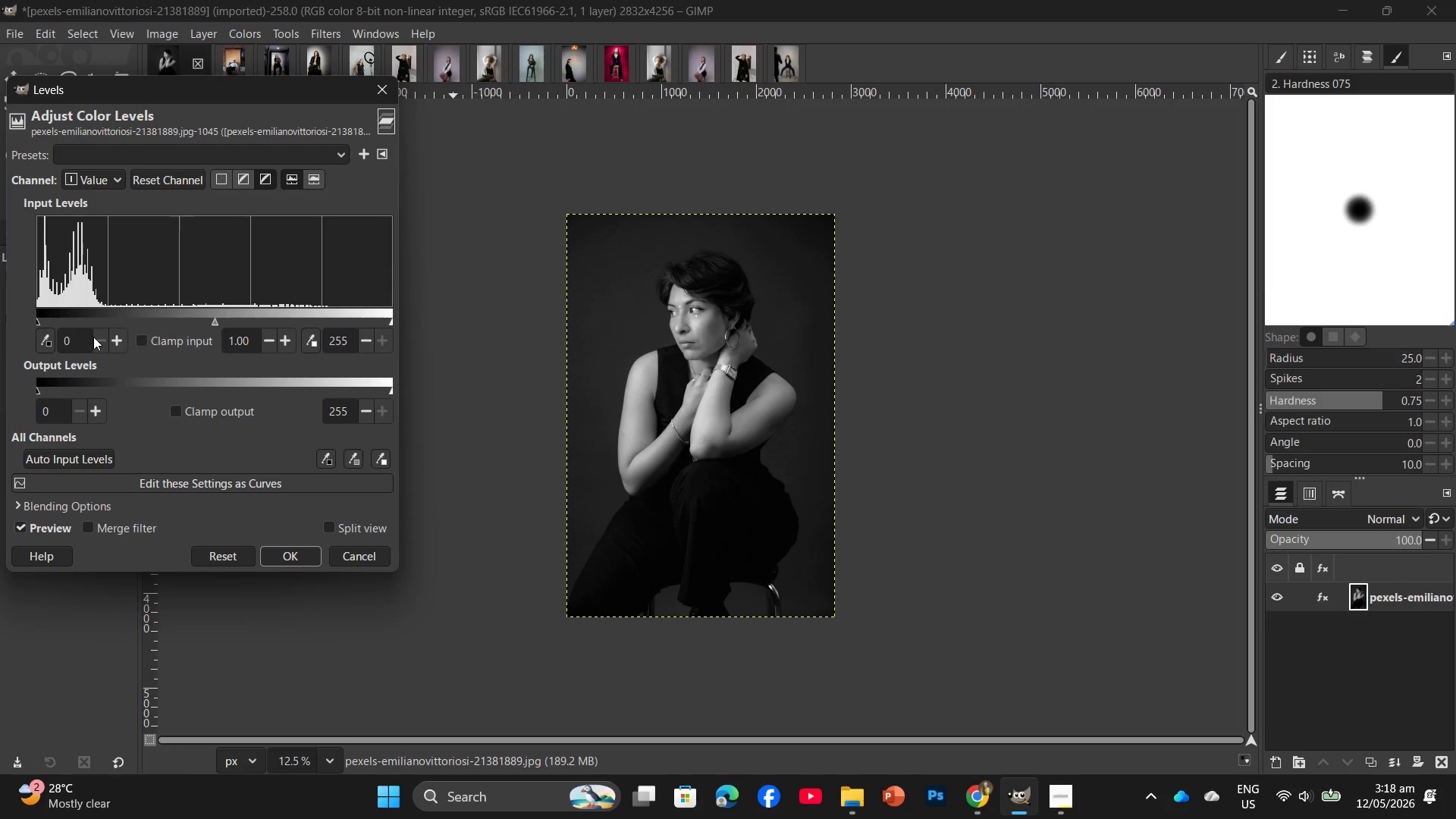 
left_click([83, 339])
 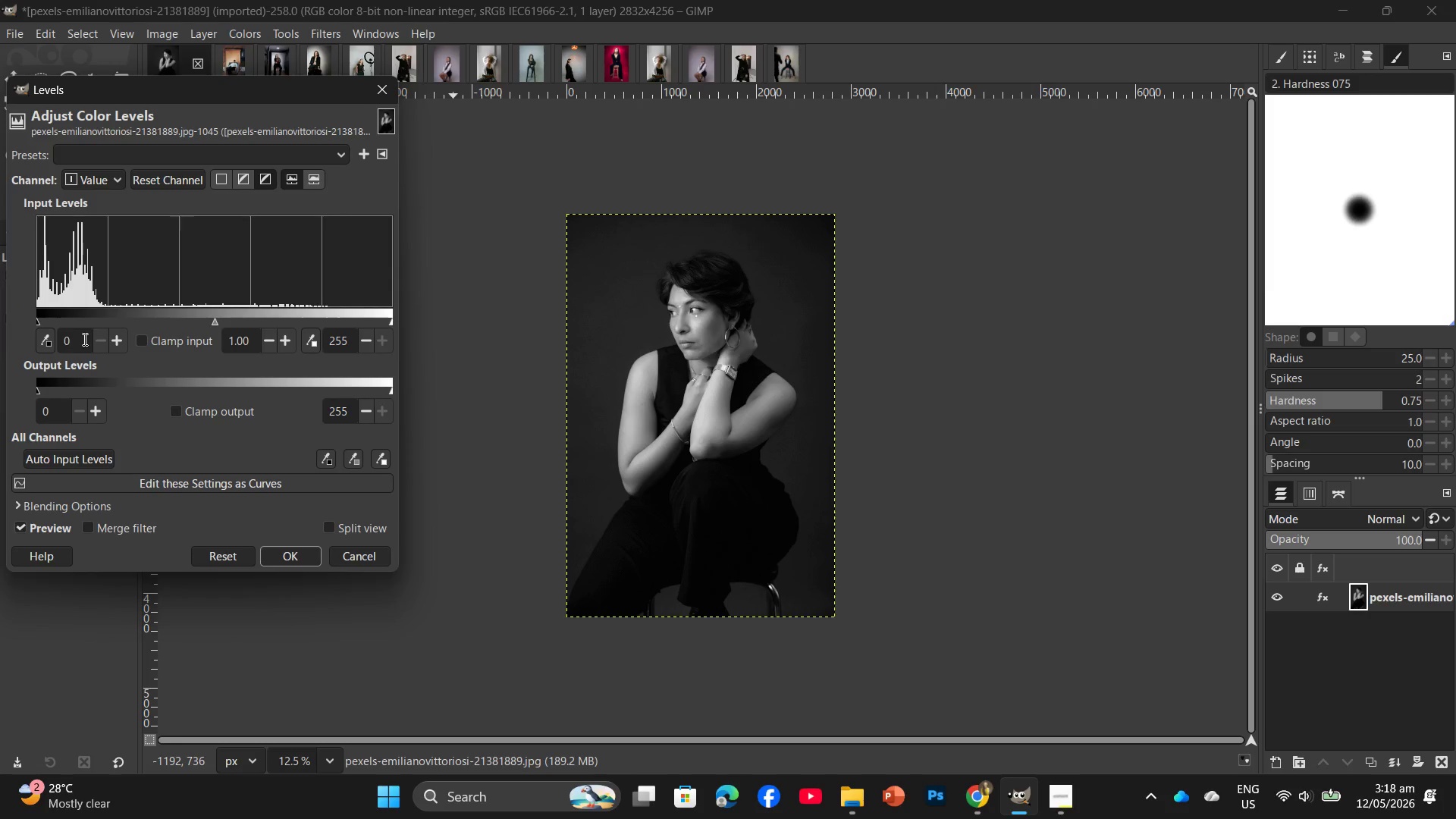 
key(Backspace)
 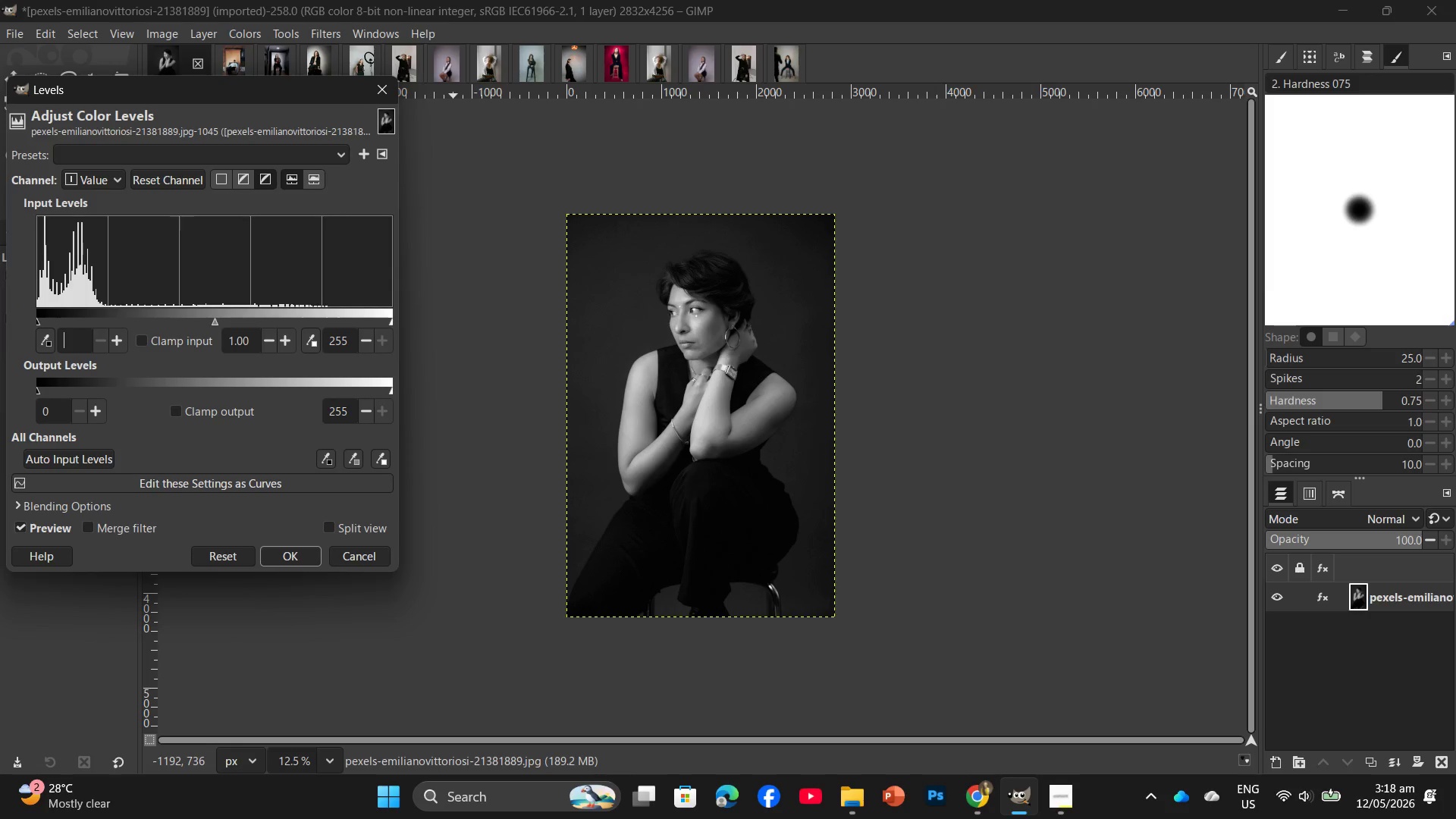 
key(Numpad1)
 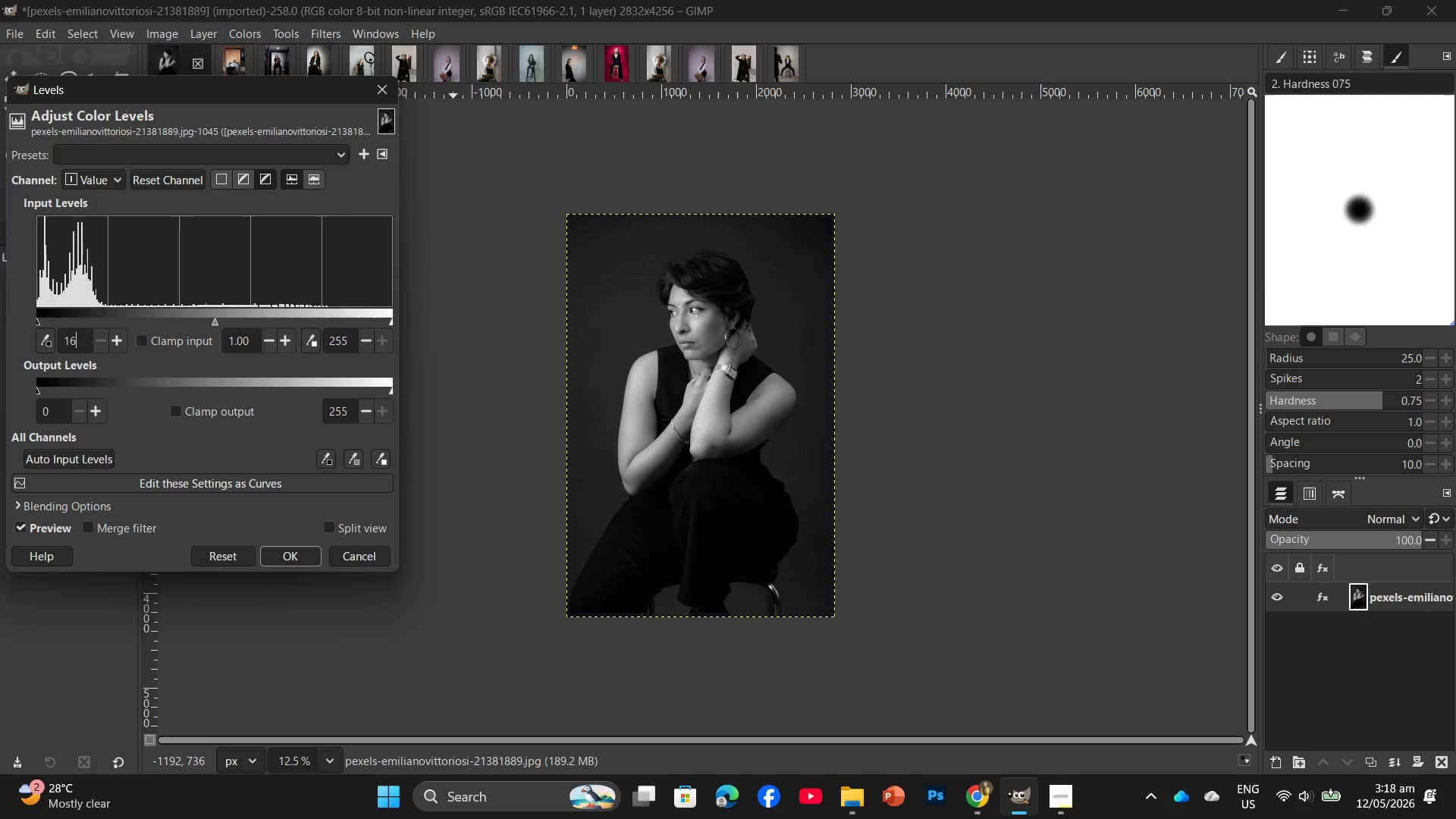 
key(Numpad6)
 